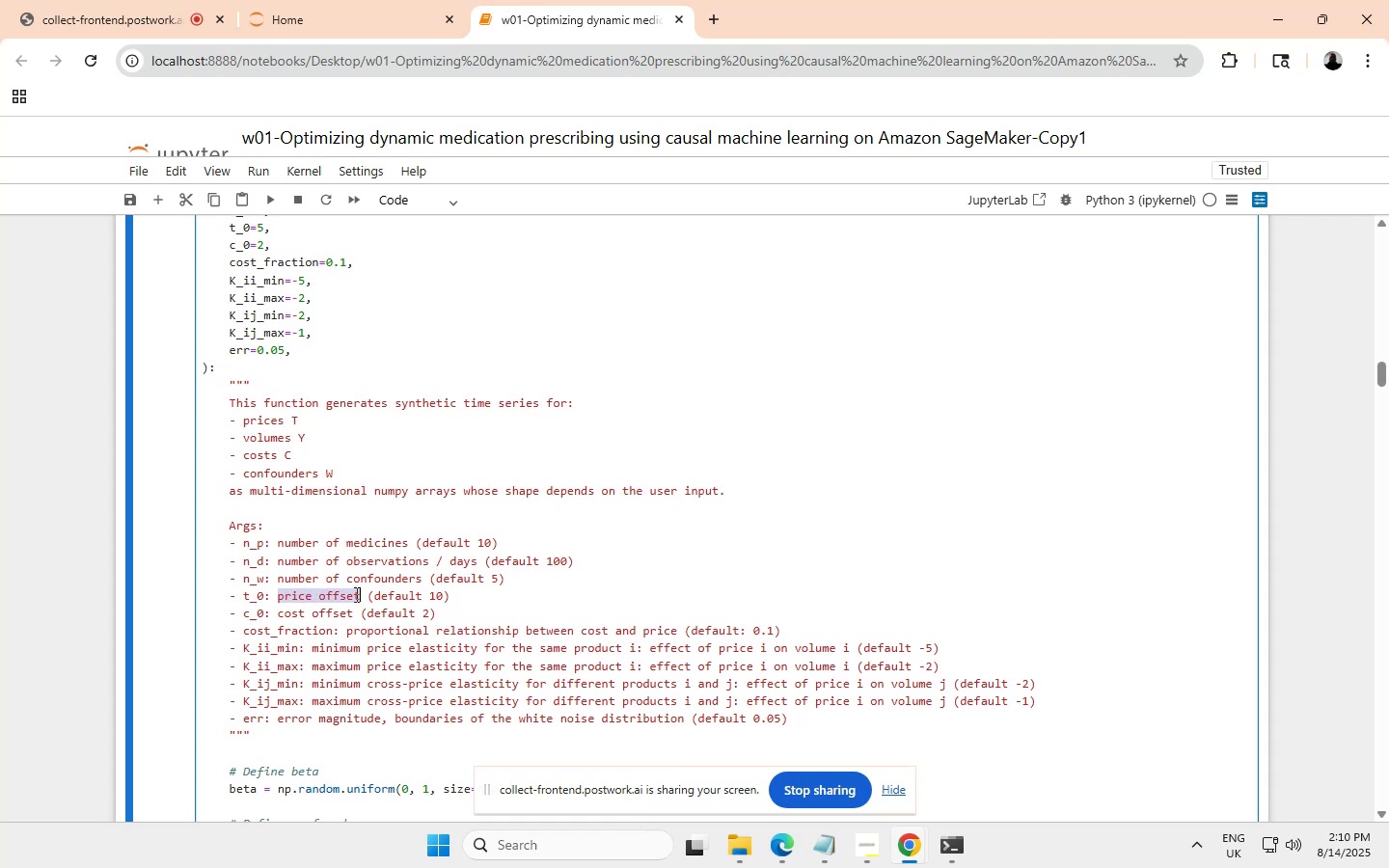 
key(Control+ControlLeft)
 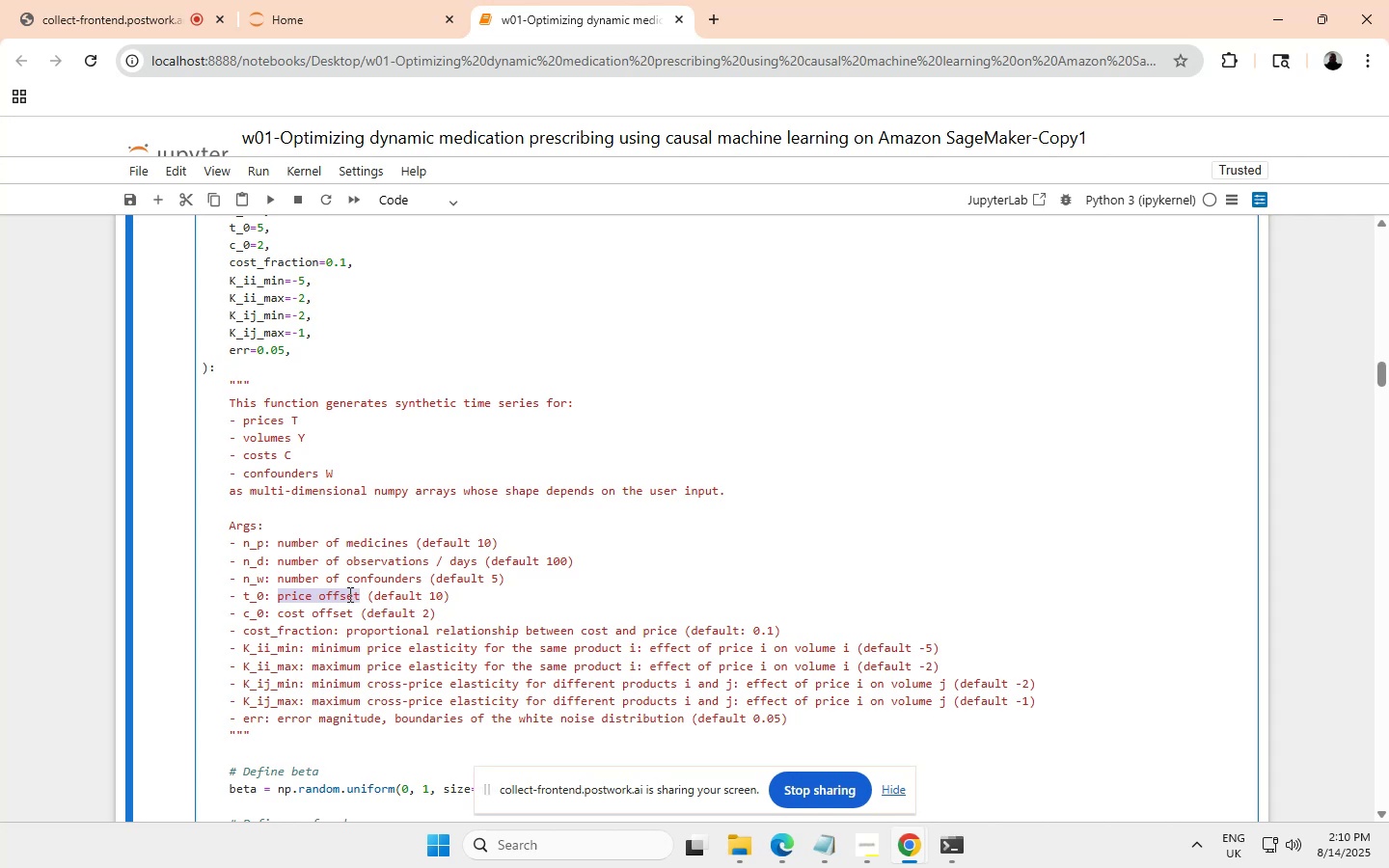 
key(Control+V)
 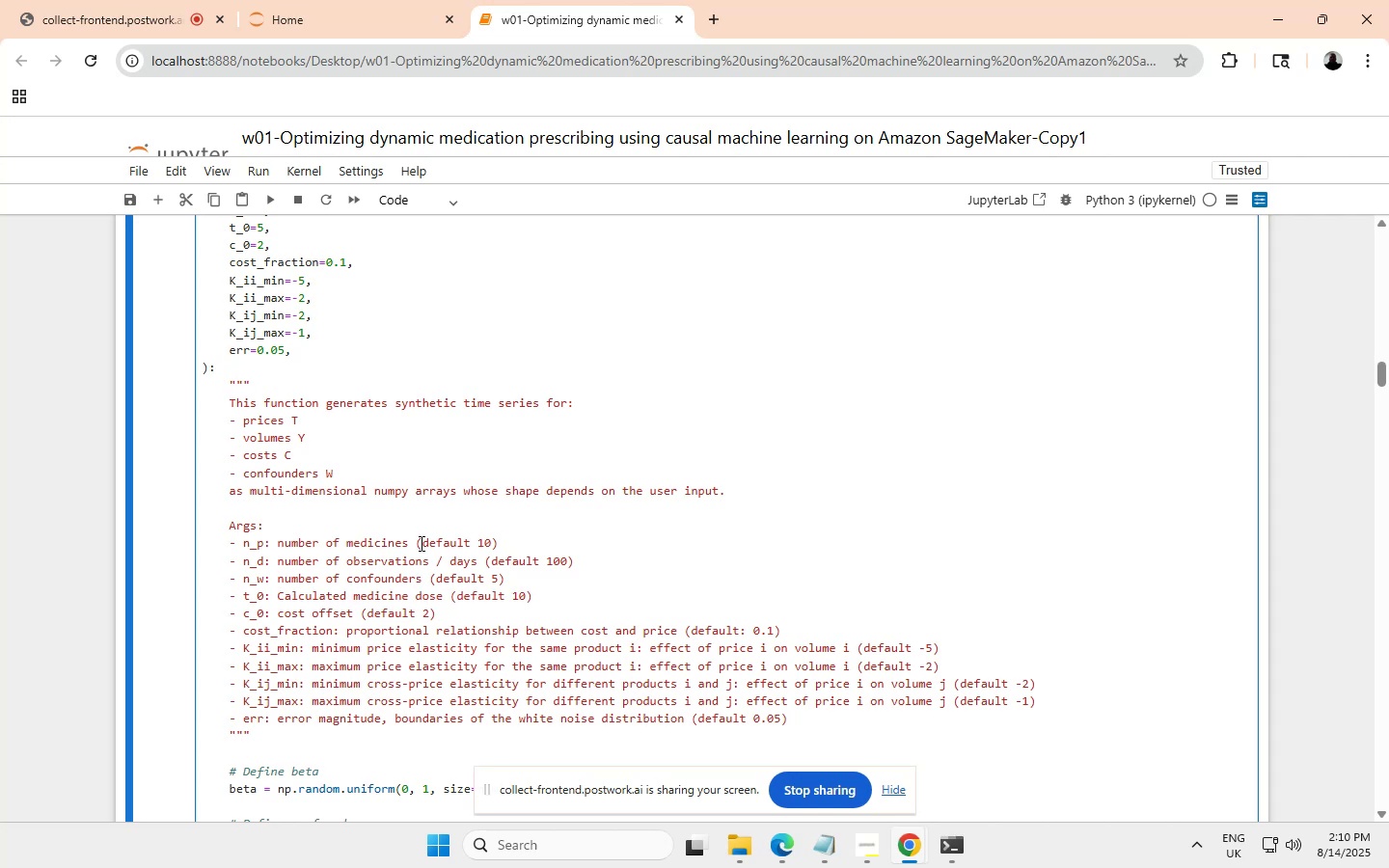 
wait(5.63)
 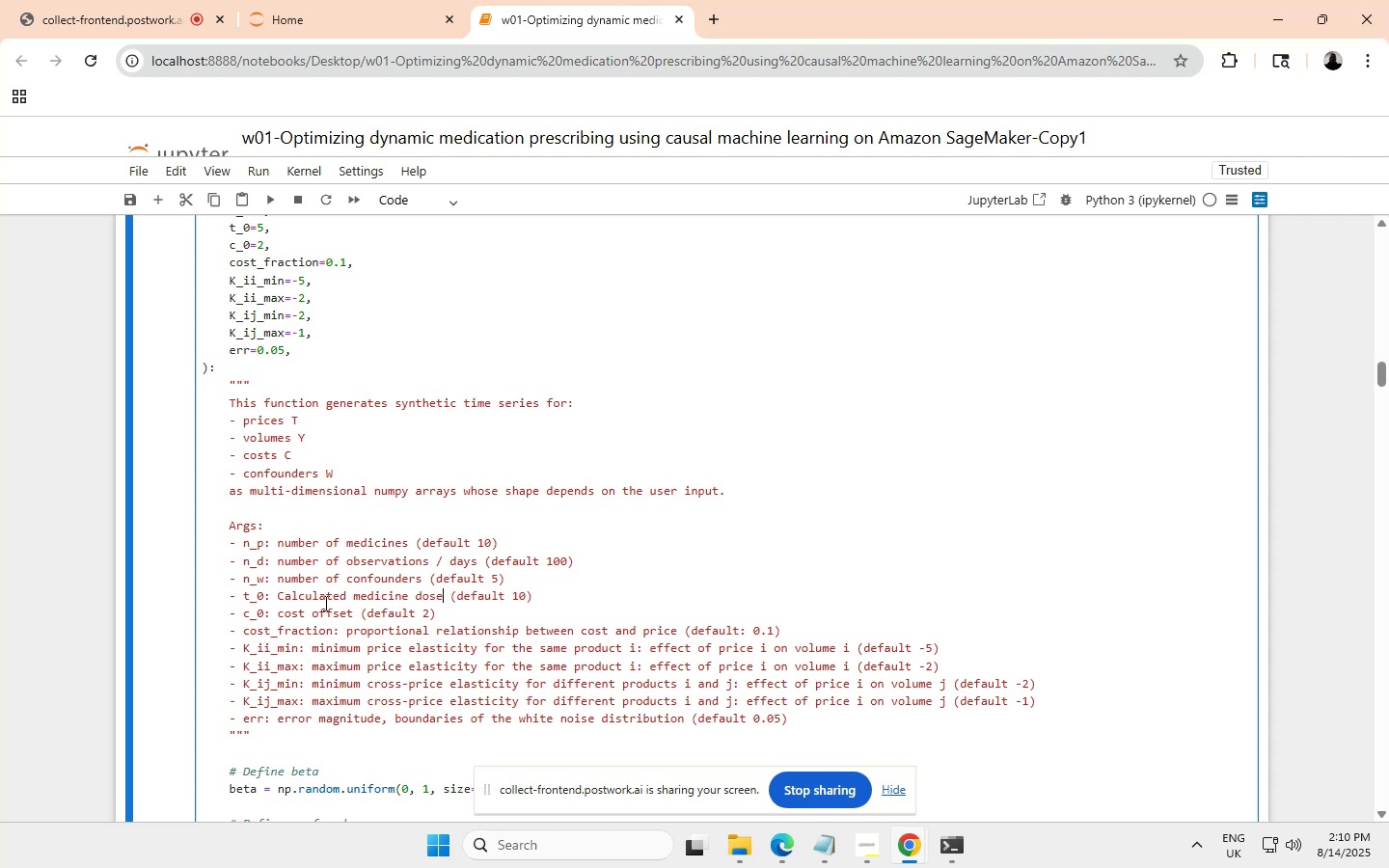 
scroll: coordinate [391, 506], scroll_direction: up, amount: 2.0
 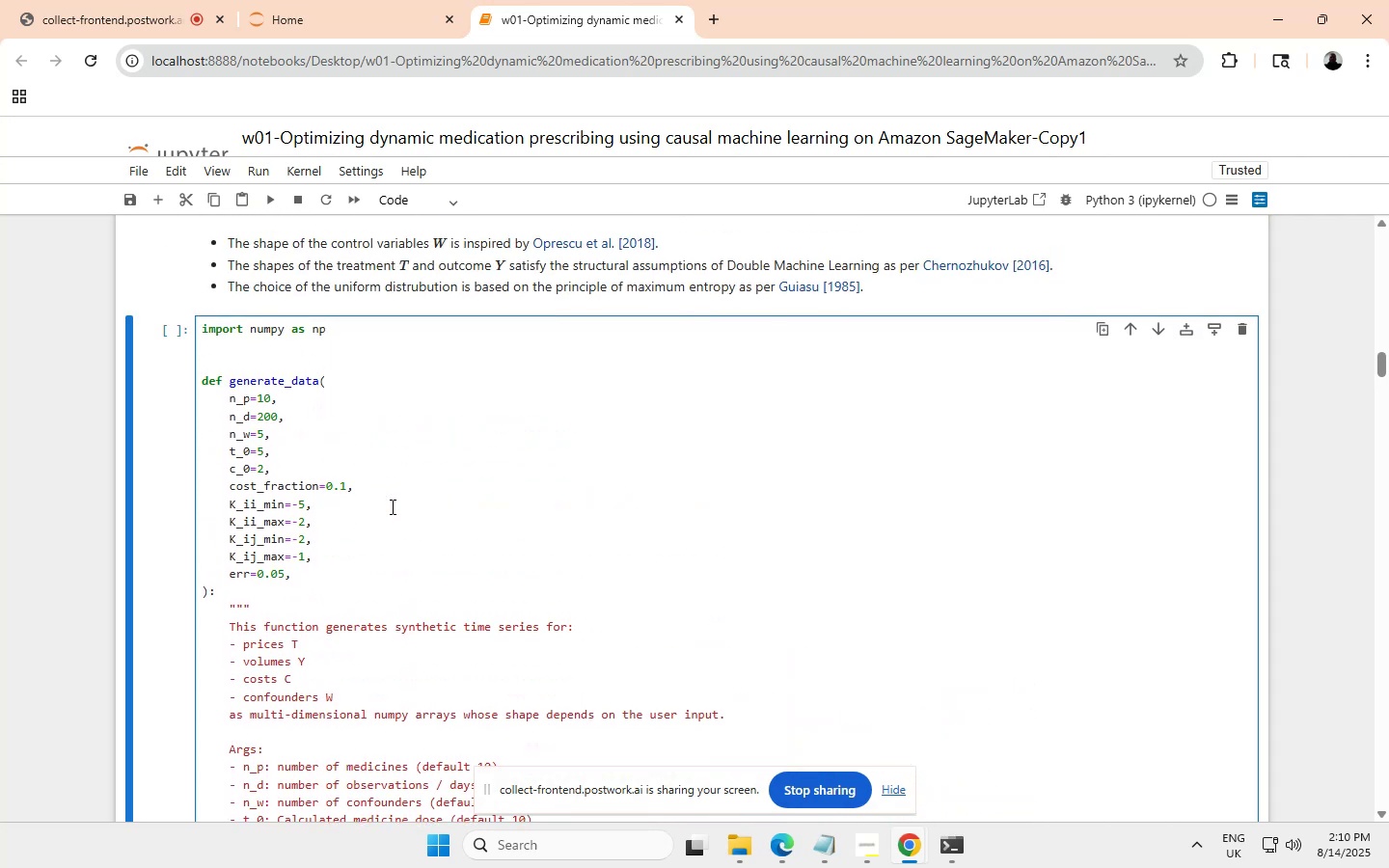 
scroll: coordinate [394, 505], scroll_direction: none, amount: 0.0
 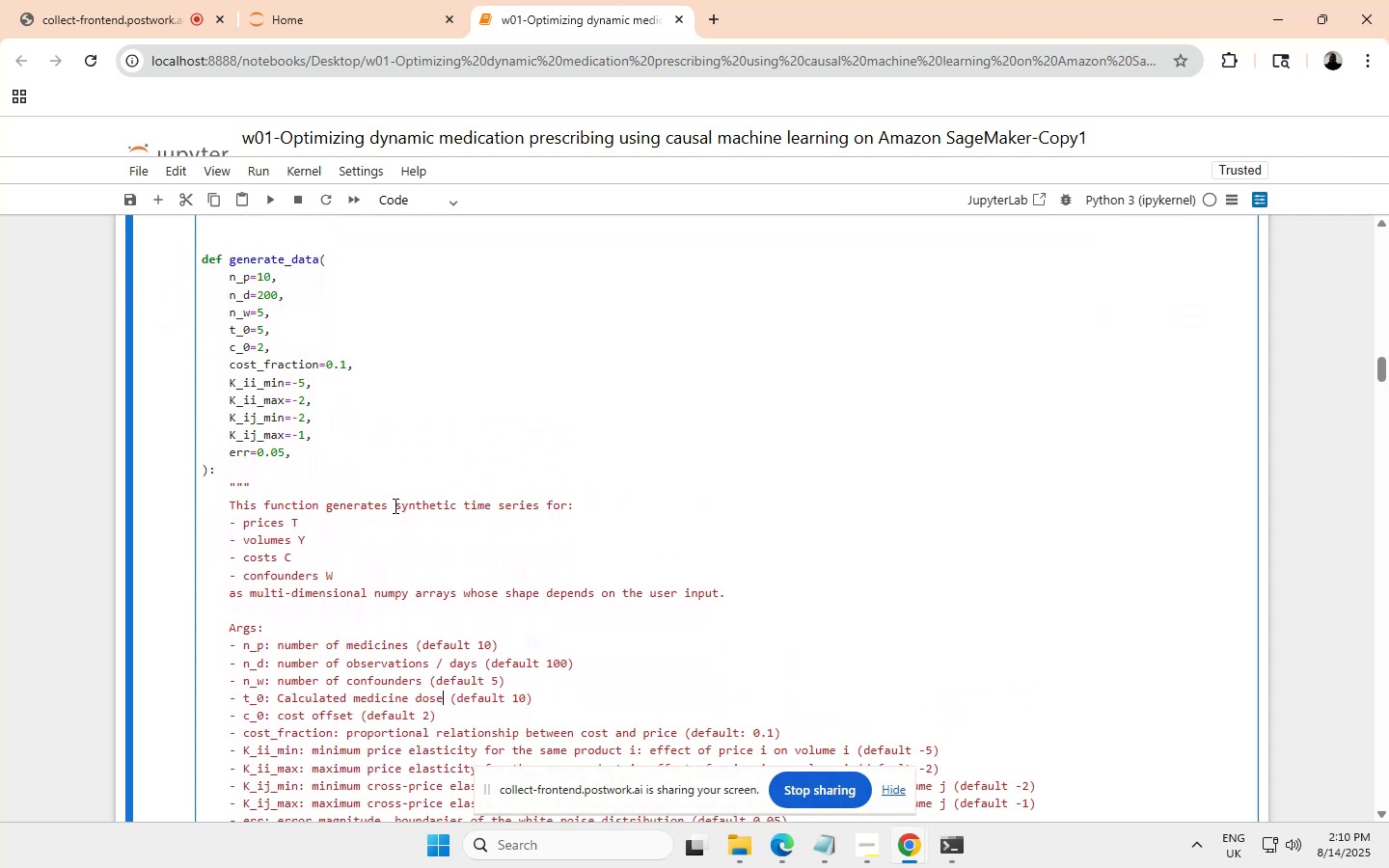 
scroll: coordinate [394, 505], scroll_direction: down, amount: 1.0
 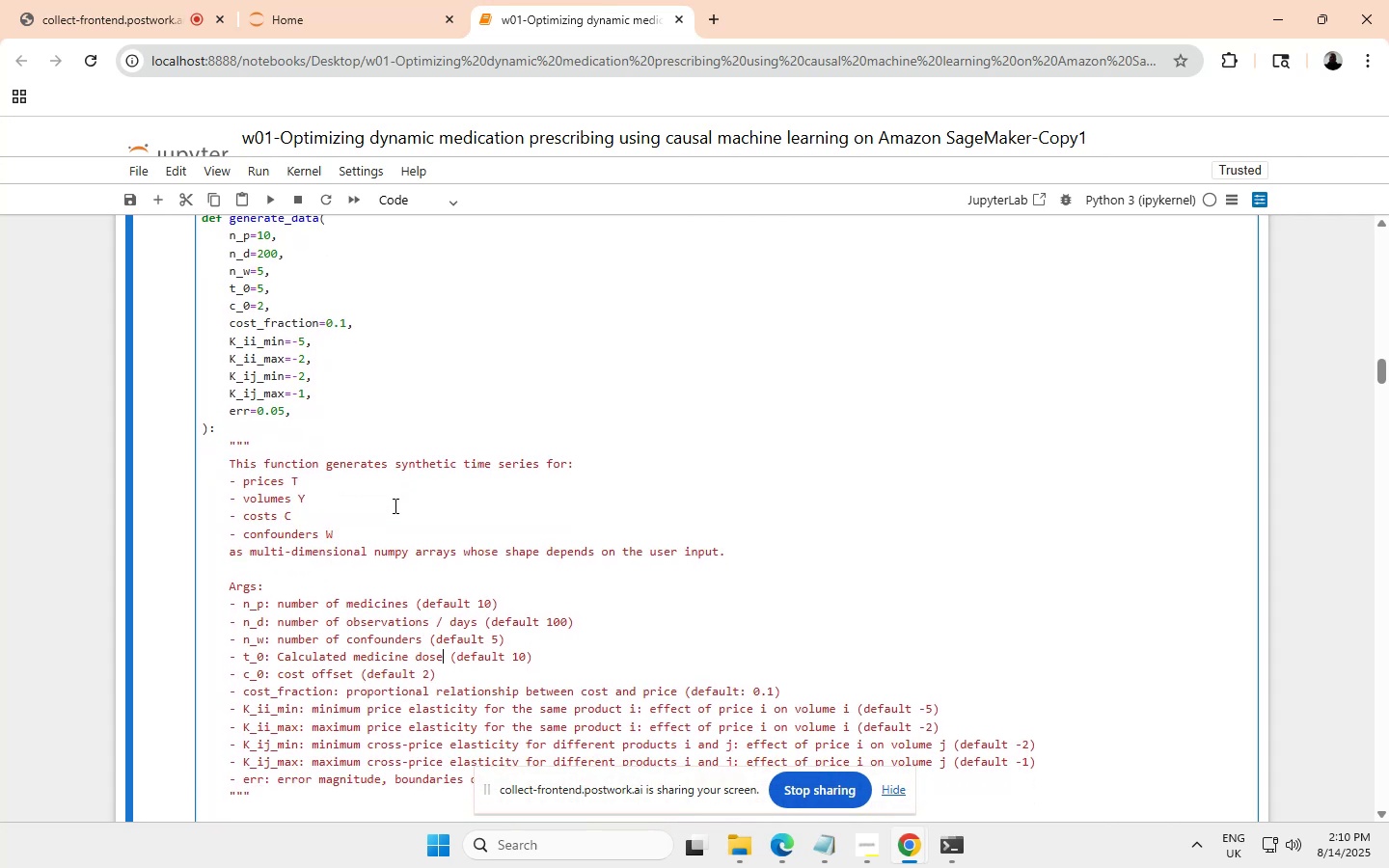 
scroll: coordinate [394, 505], scroll_direction: none, amount: 0.0
 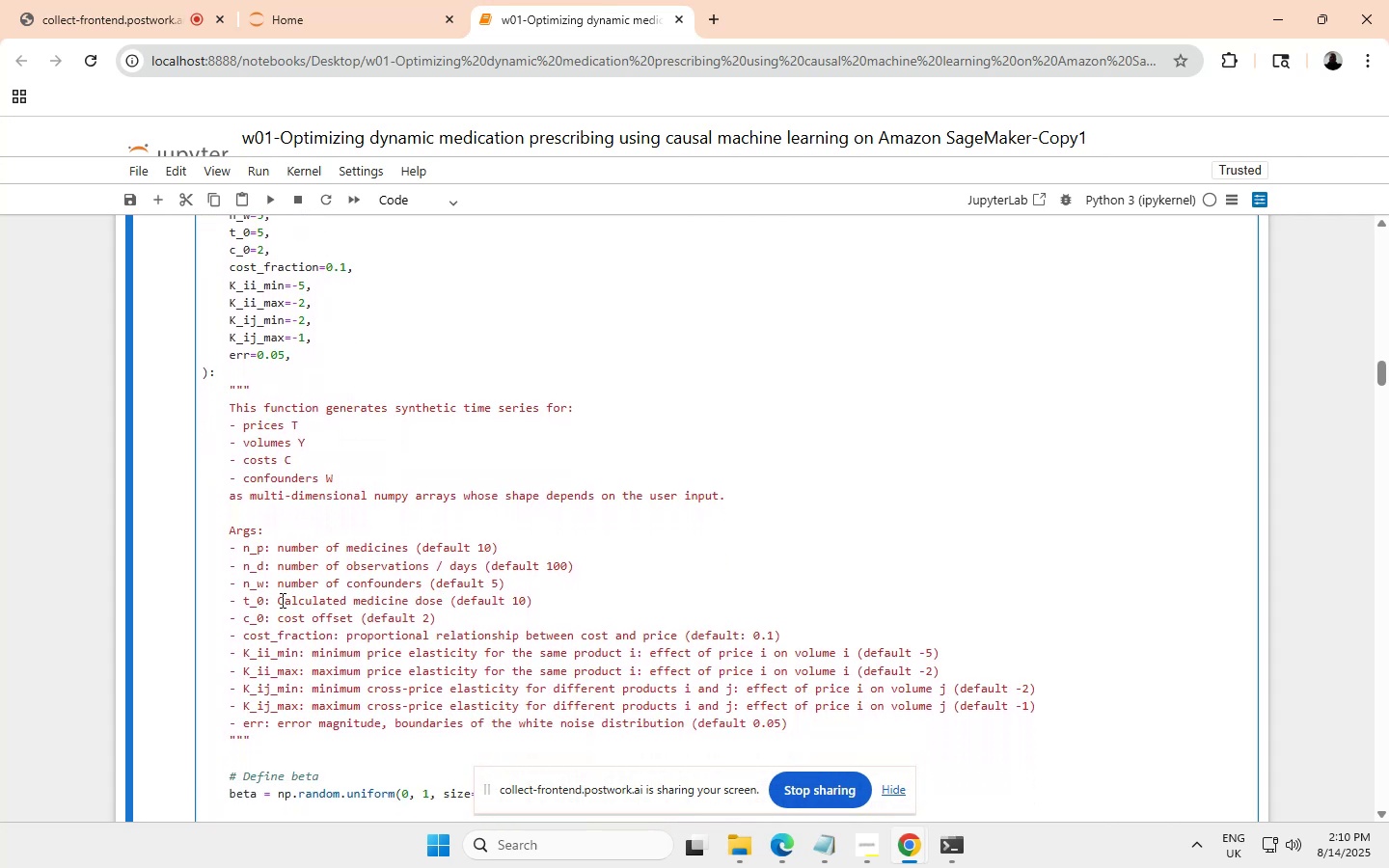 
wait(13.56)
 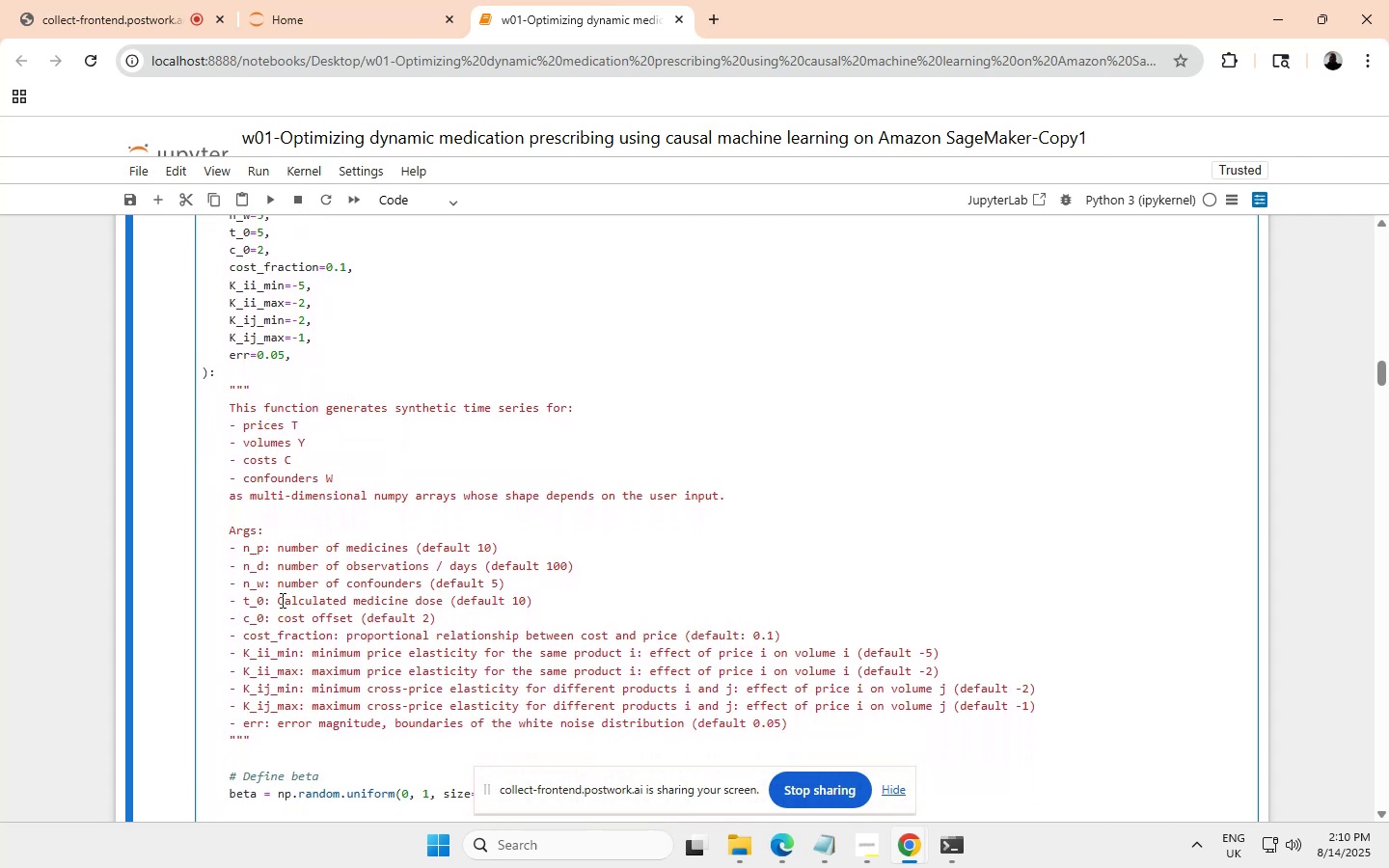 
left_click_drag(start_coordinate=[355, 602], to_coordinate=[444, 603])
 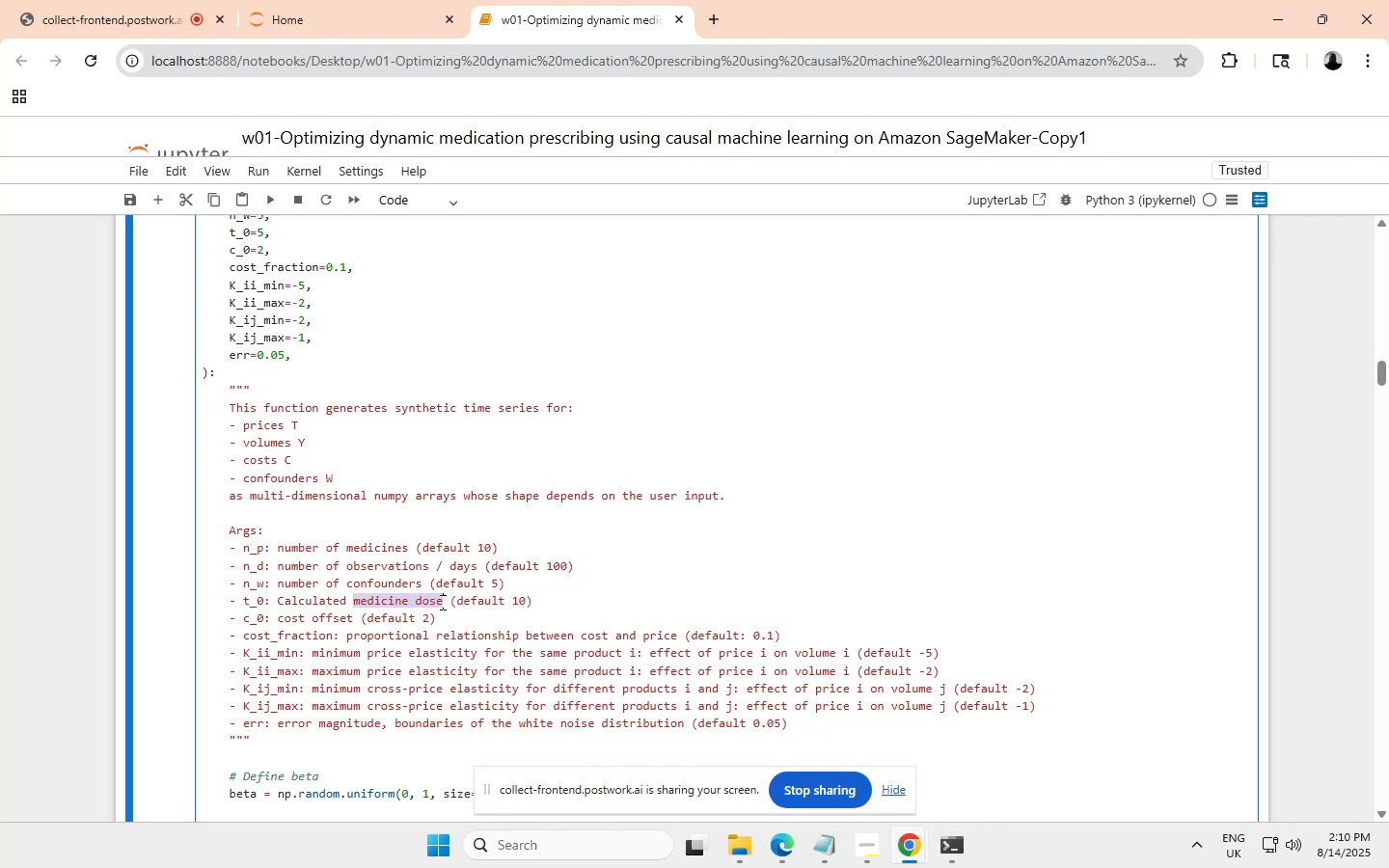 
key(Control+ControlLeft)
 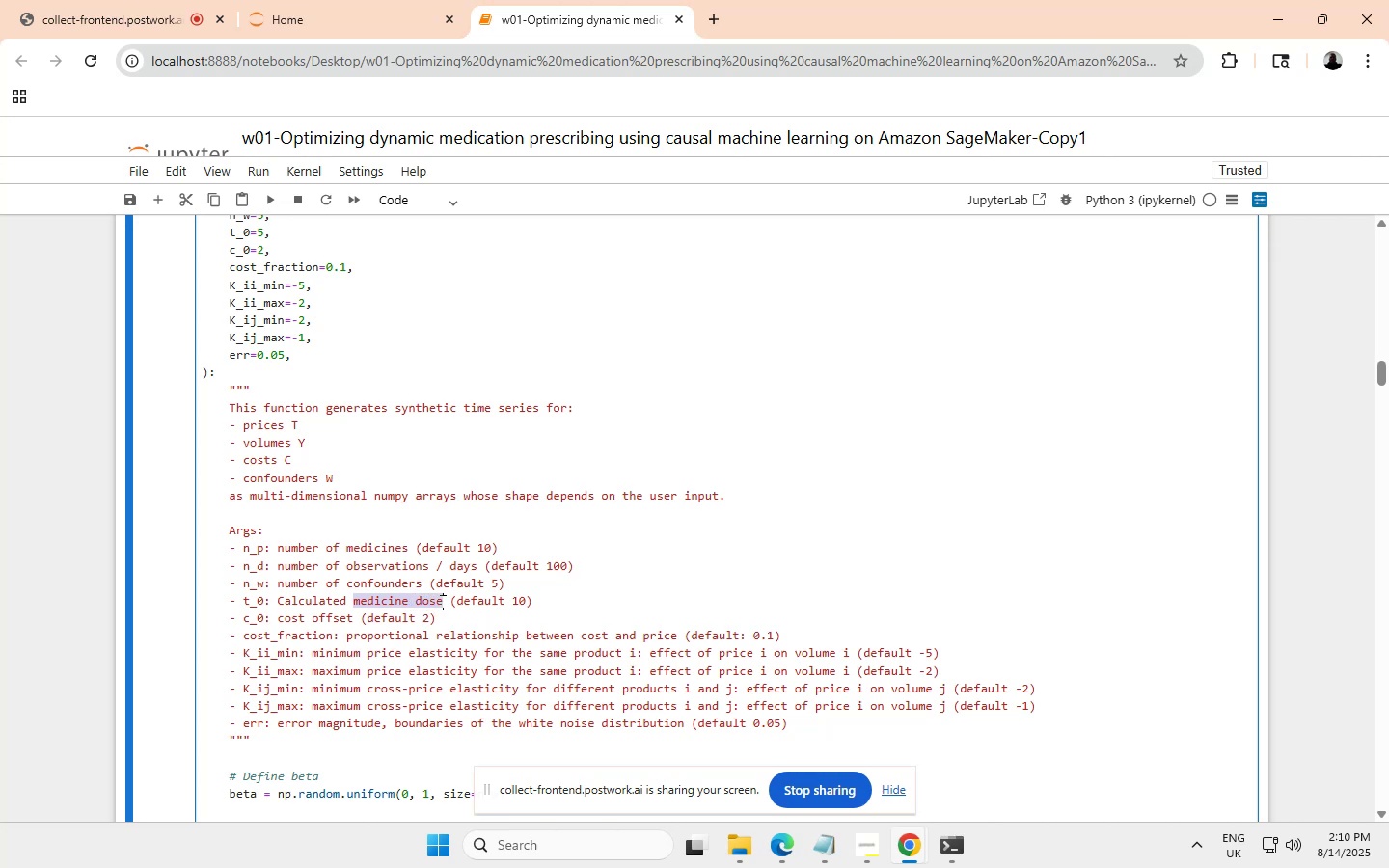 
key(Control+C)
 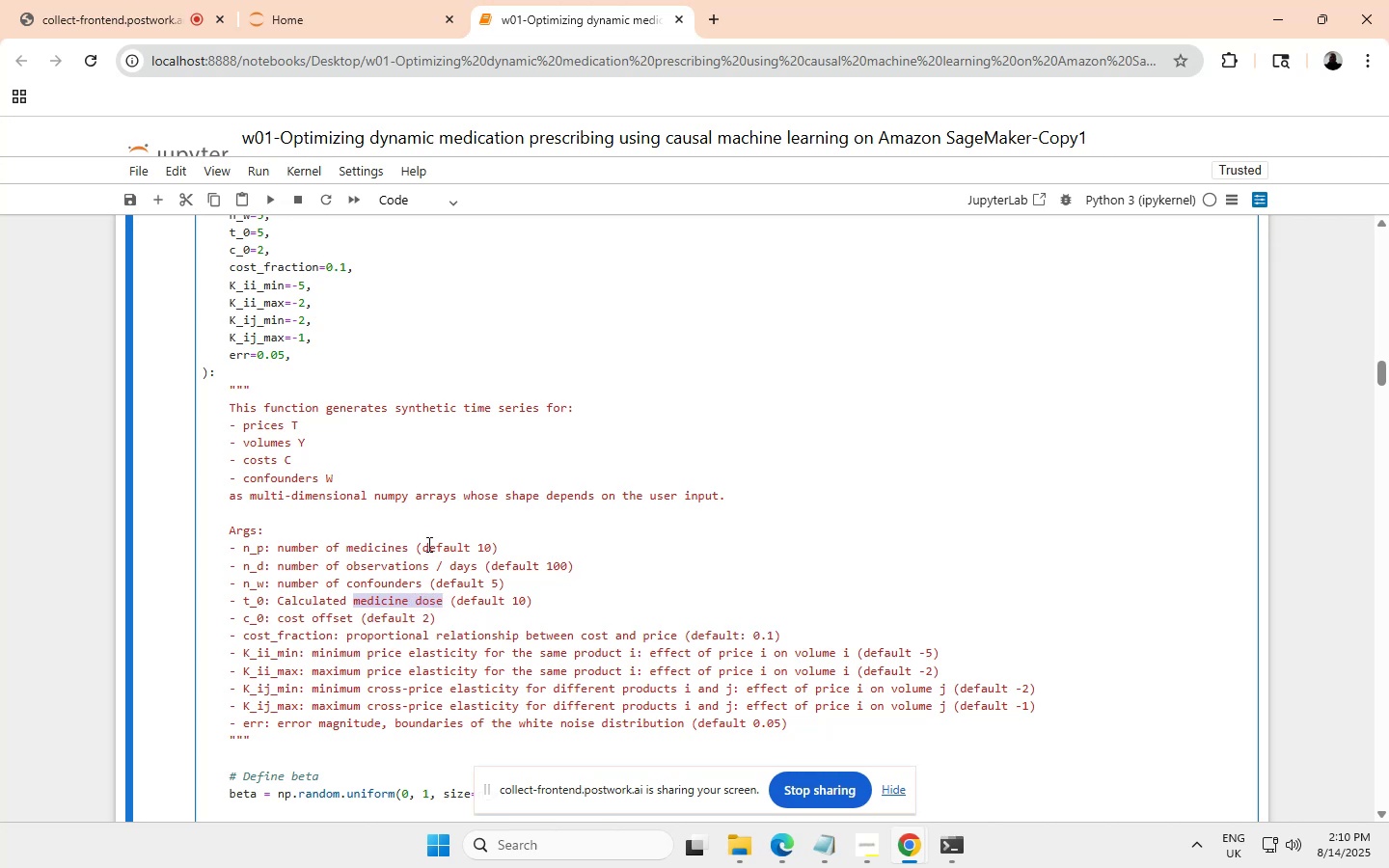 
scroll: coordinate [415, 493], scroll_direction: up, amount: 1.0
 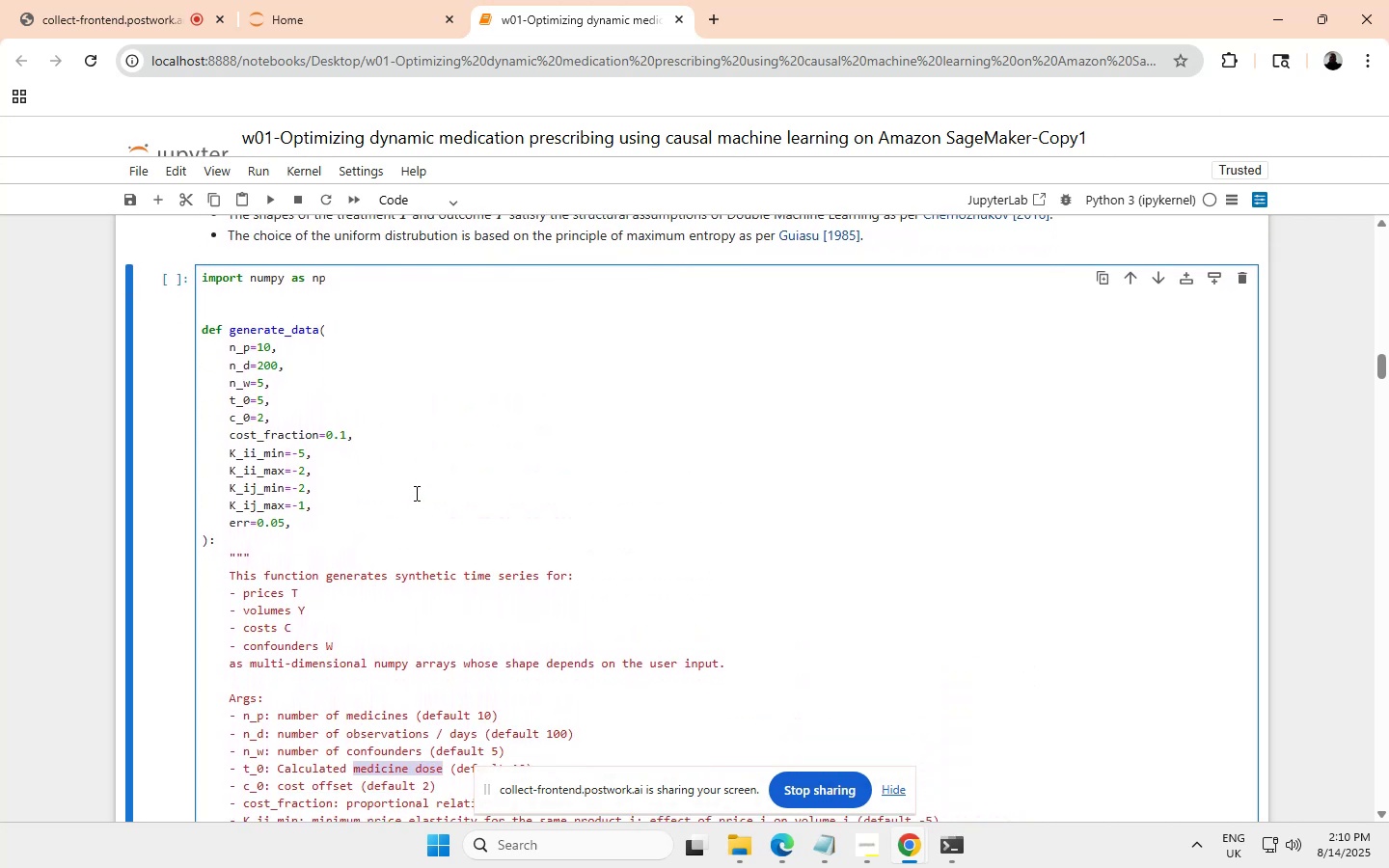 
scroll: coordinate [415, 493], scroll_direction: none, amount: 0.0
 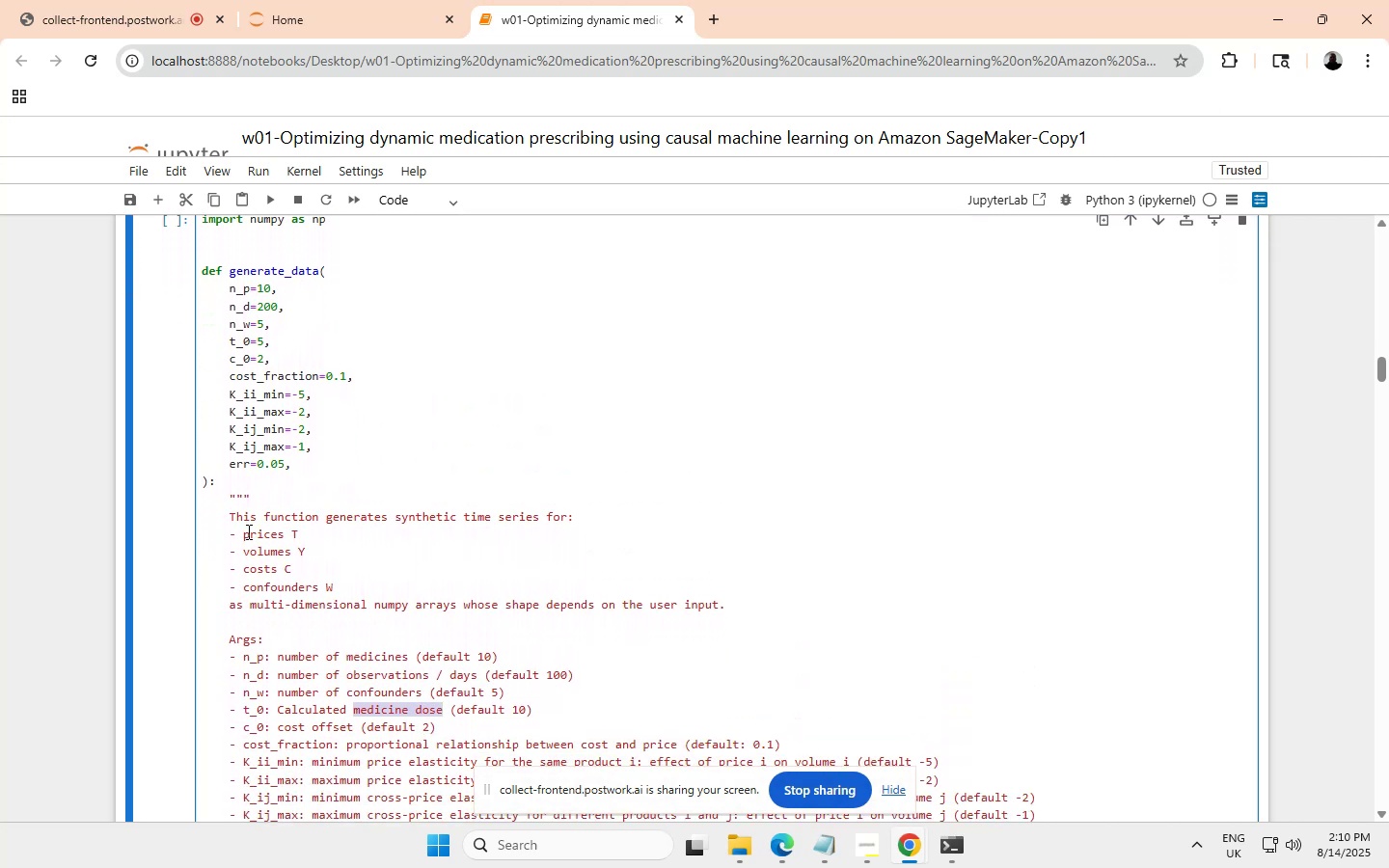 
left_click_drag(start_coordinate=[245, 531], to_coordinate=[282, 532])
 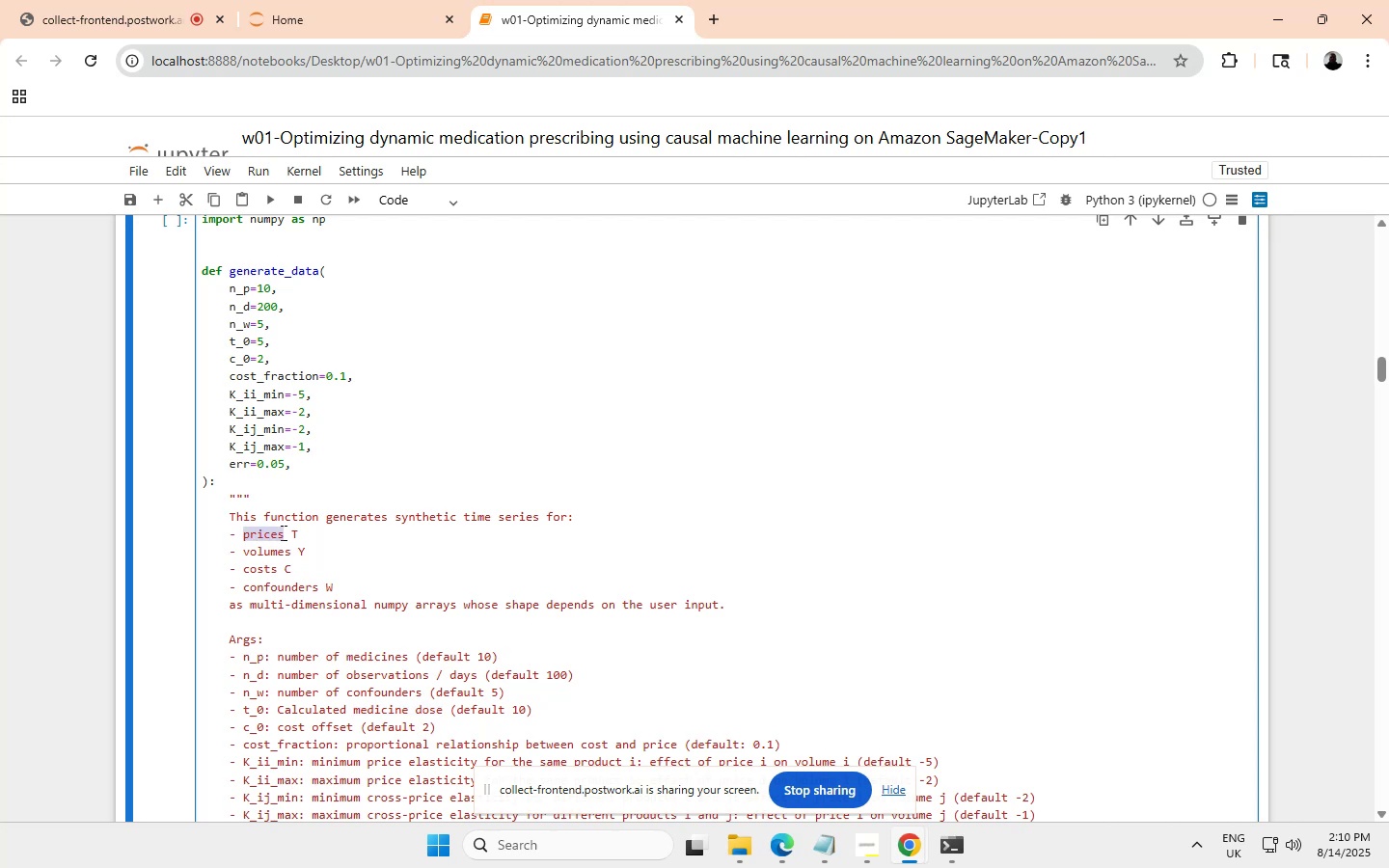 
key(Control+ControlLeft)
 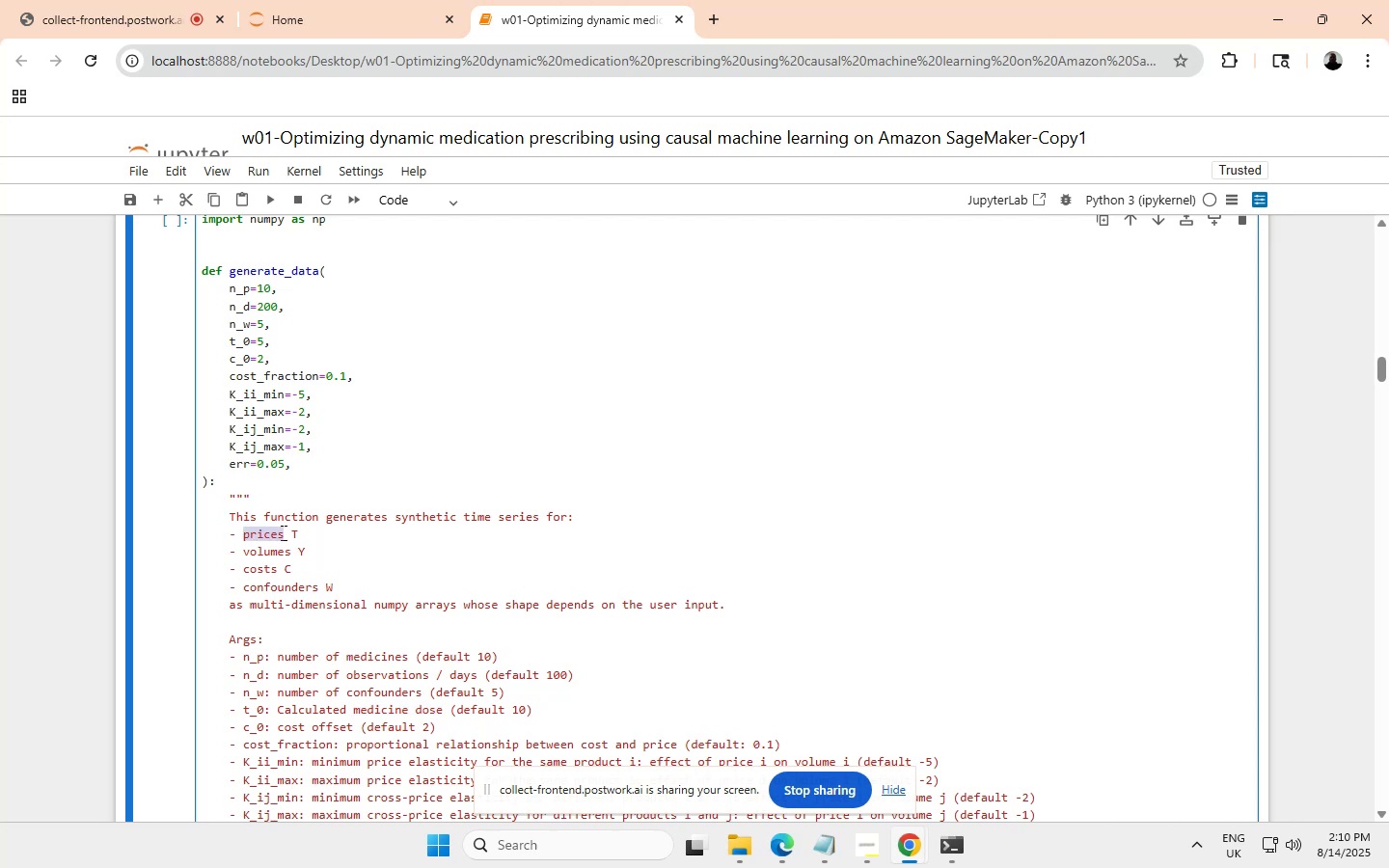 
key(Control+V)
 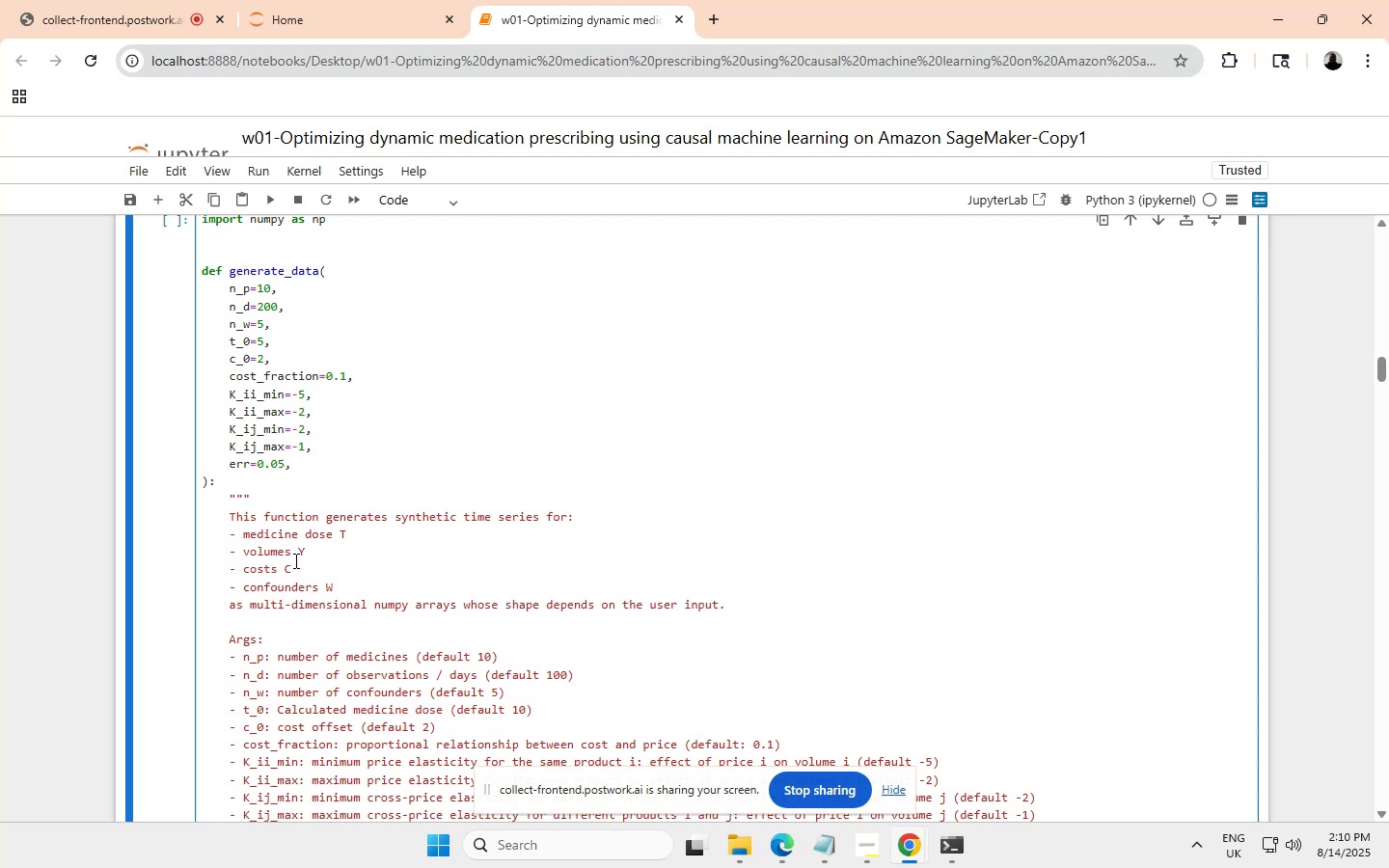 
scroll: coordinate [315, 556], scroll_direction: down, amount: 2.0
 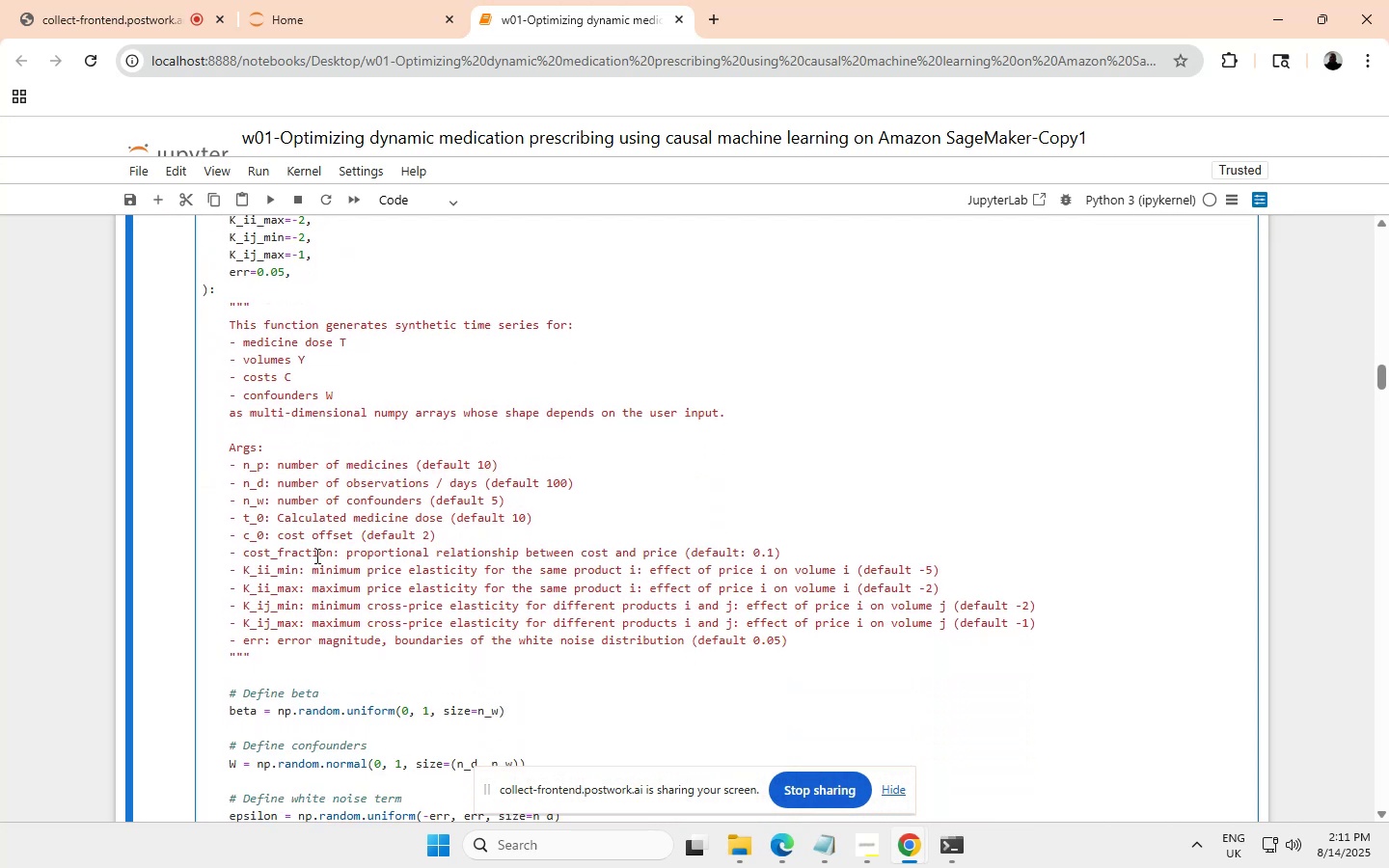 
scroll: coordinate [315, 556], scroll_direction: none, amount: 0.0
 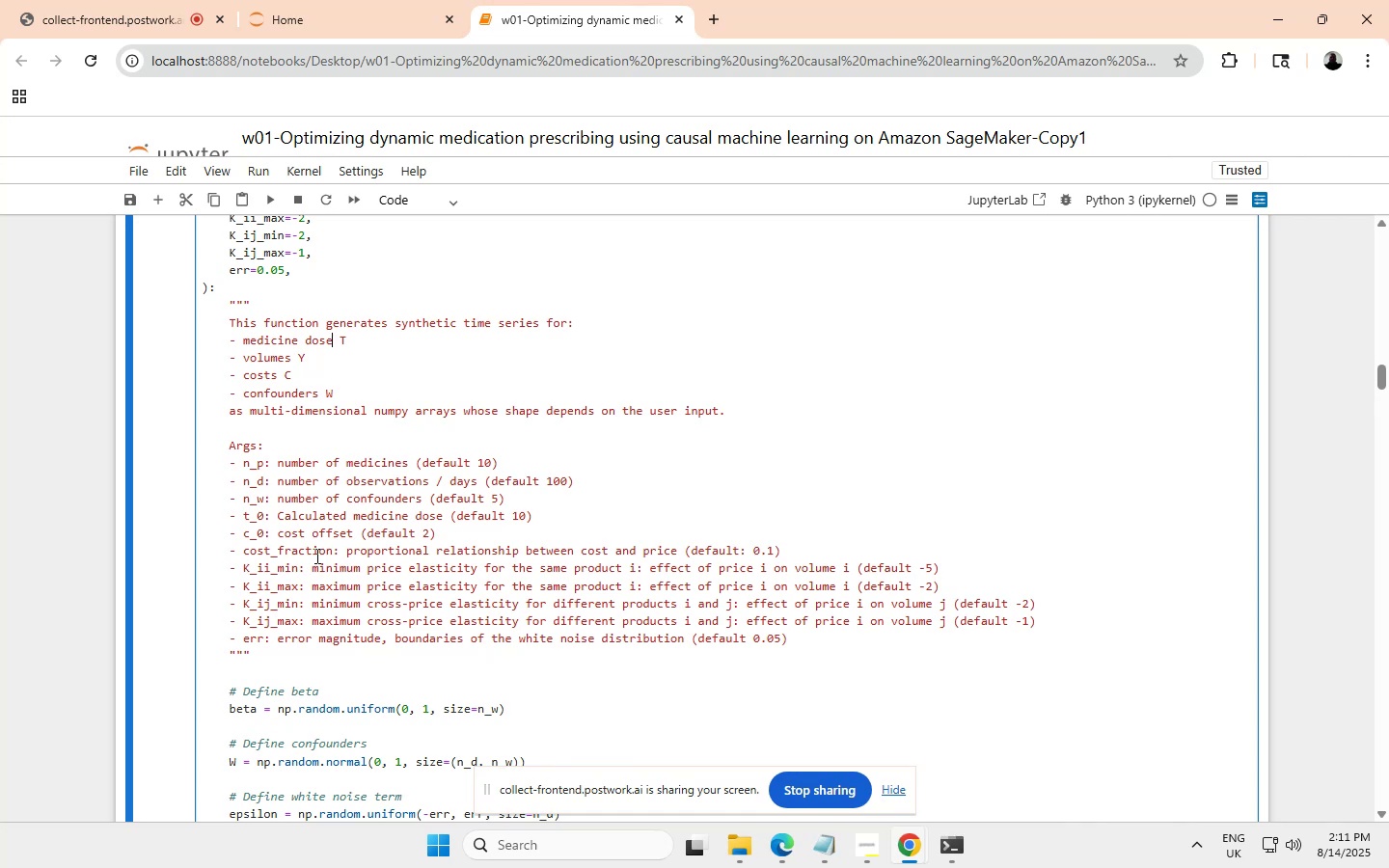 
scroll: coordinate [315, 556], scroll_direction: up, amount: 3.0
 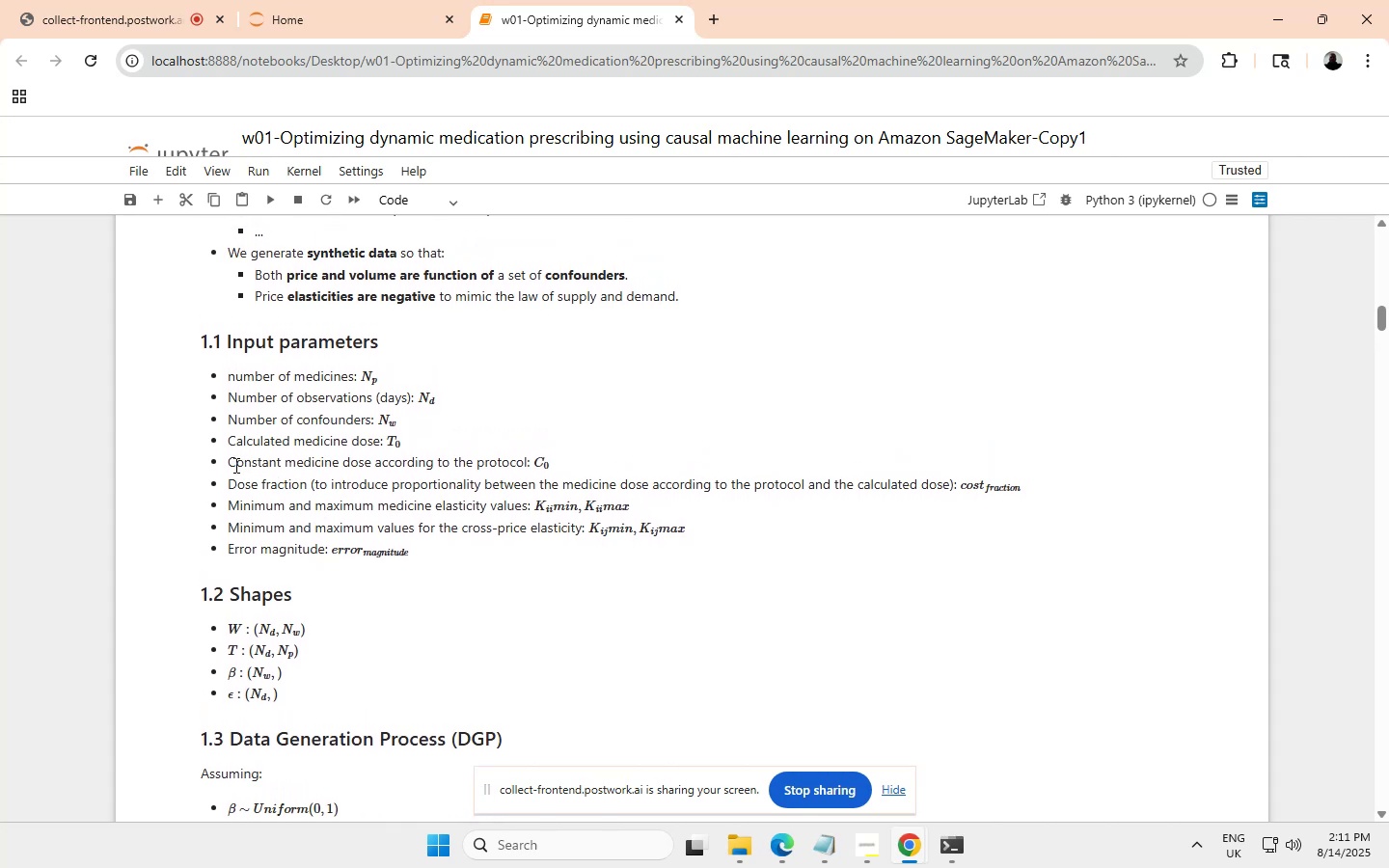 
wait(5.24)
 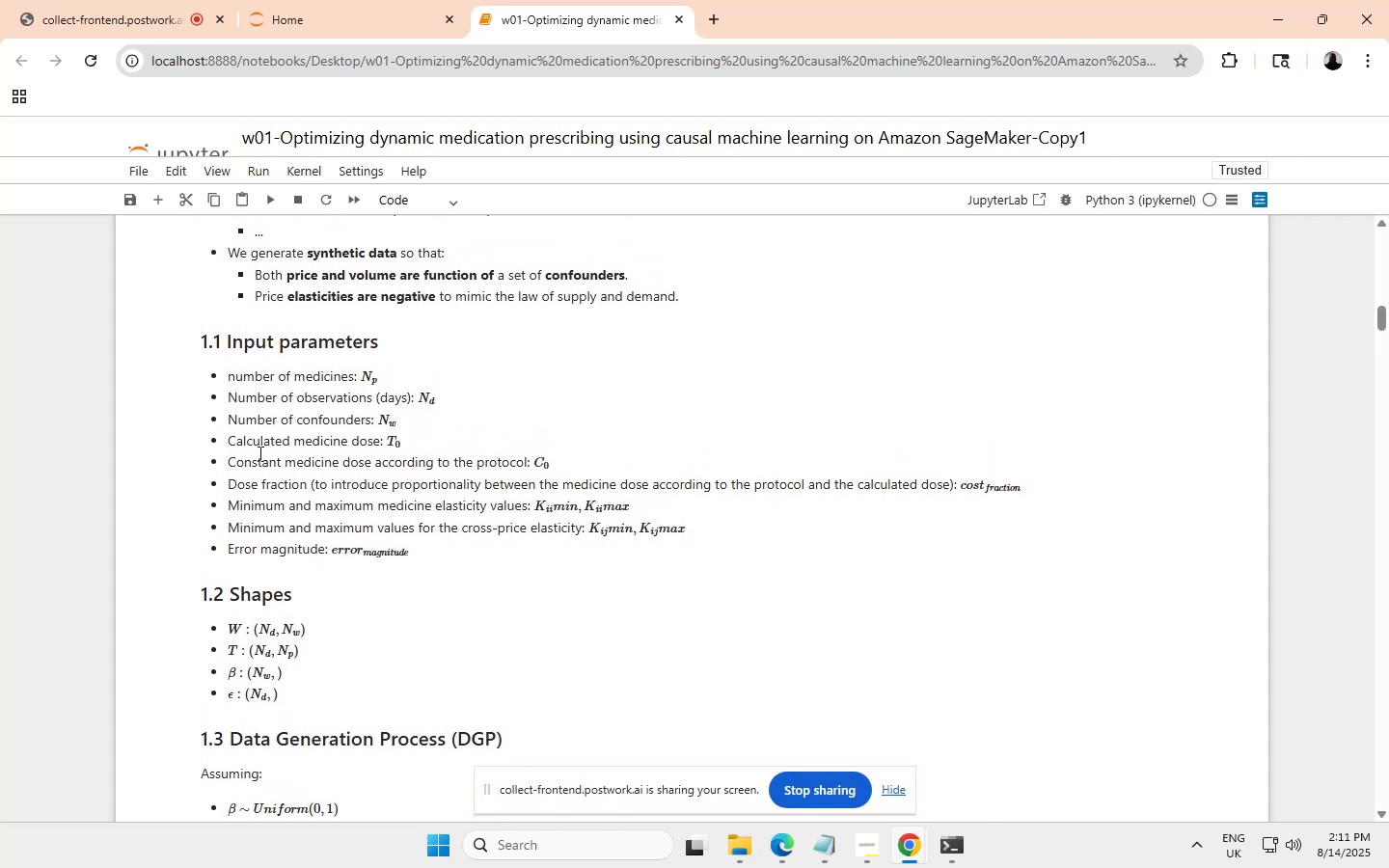 
left_click_drag(start_coordinate=[229, 462], to_coordinate=[526, 464])
 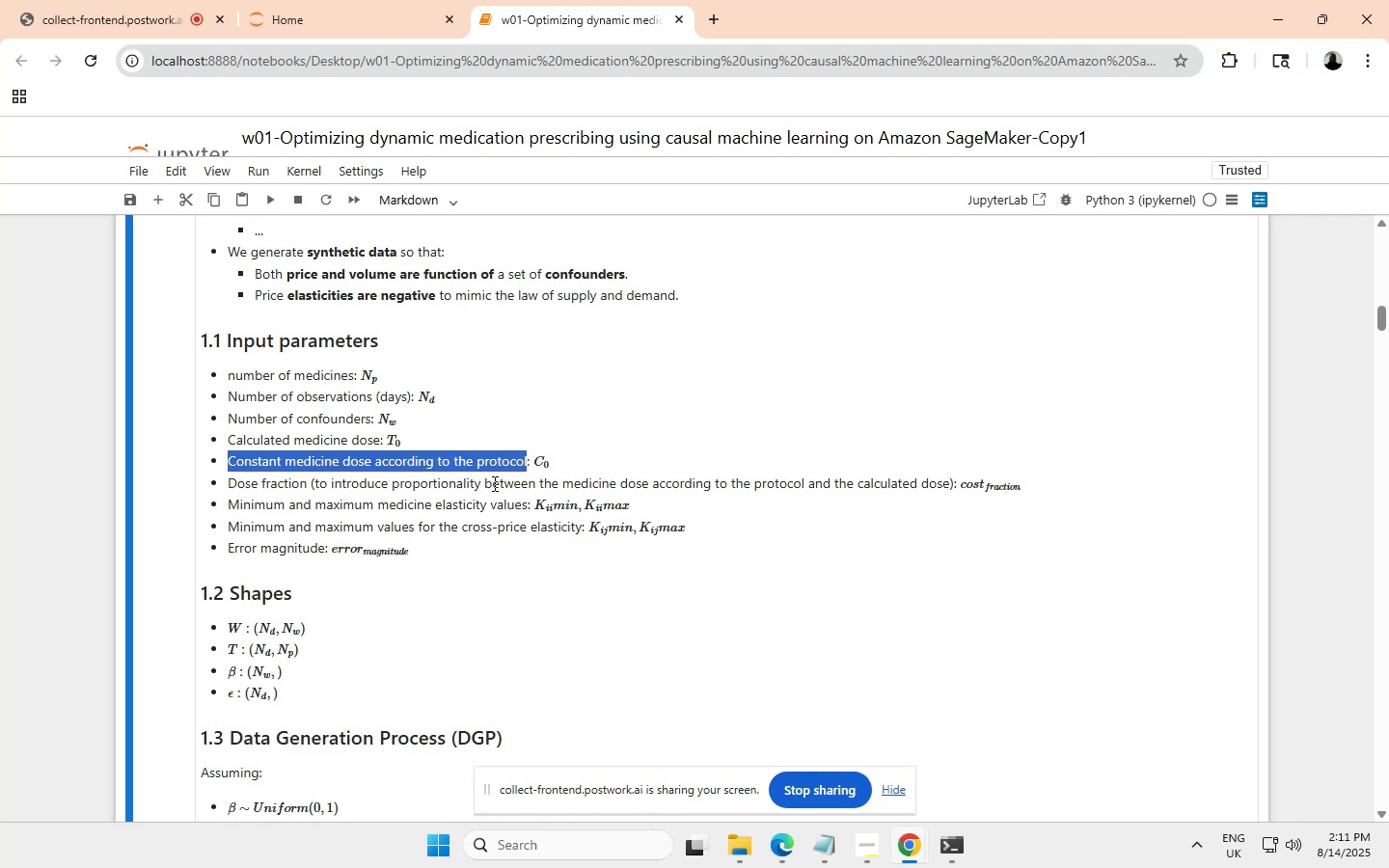 
scroll: coordinate [230, 462], scroll_direction: none, amount: 0.0
 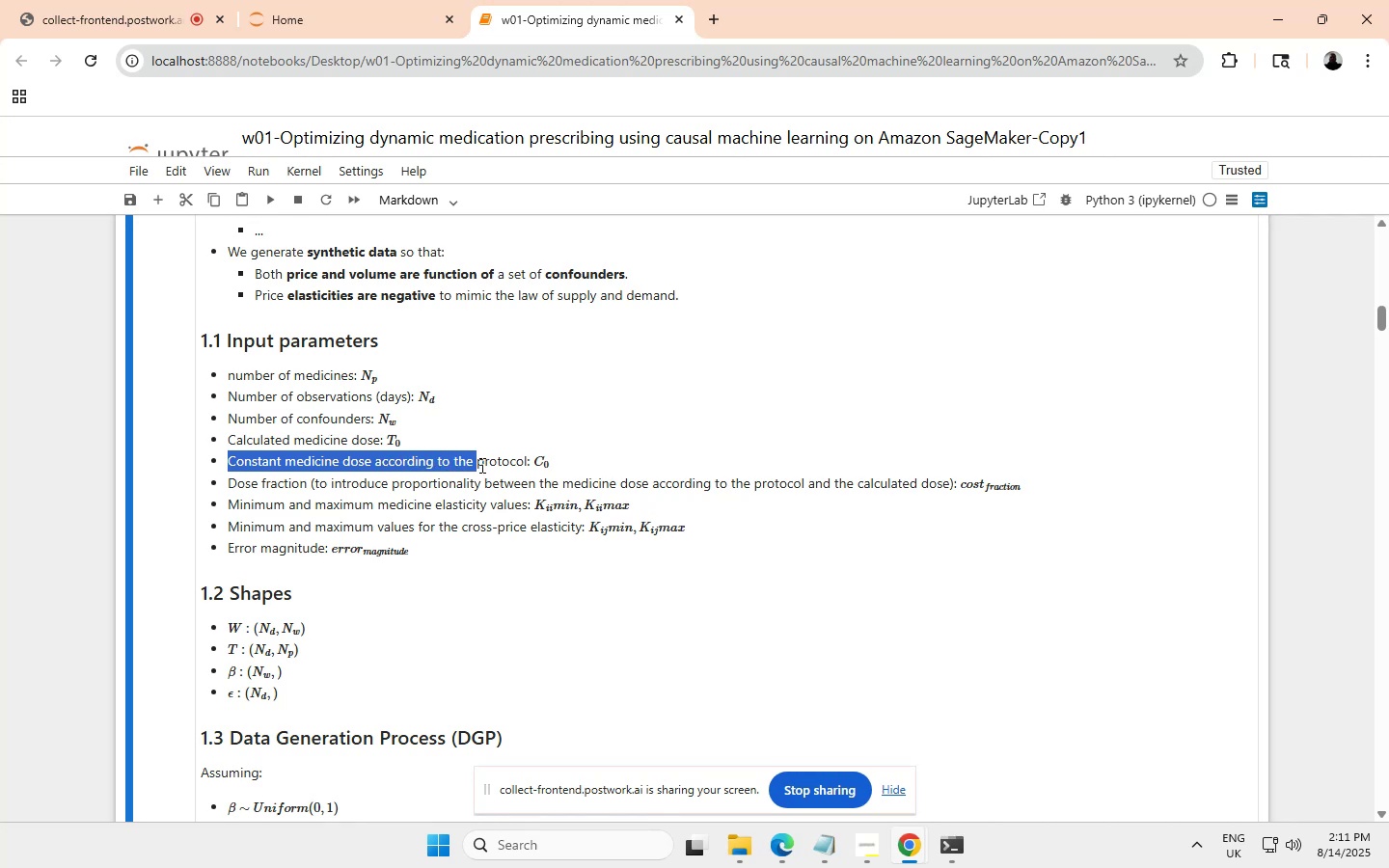 
key(Control+ControlLeft)
 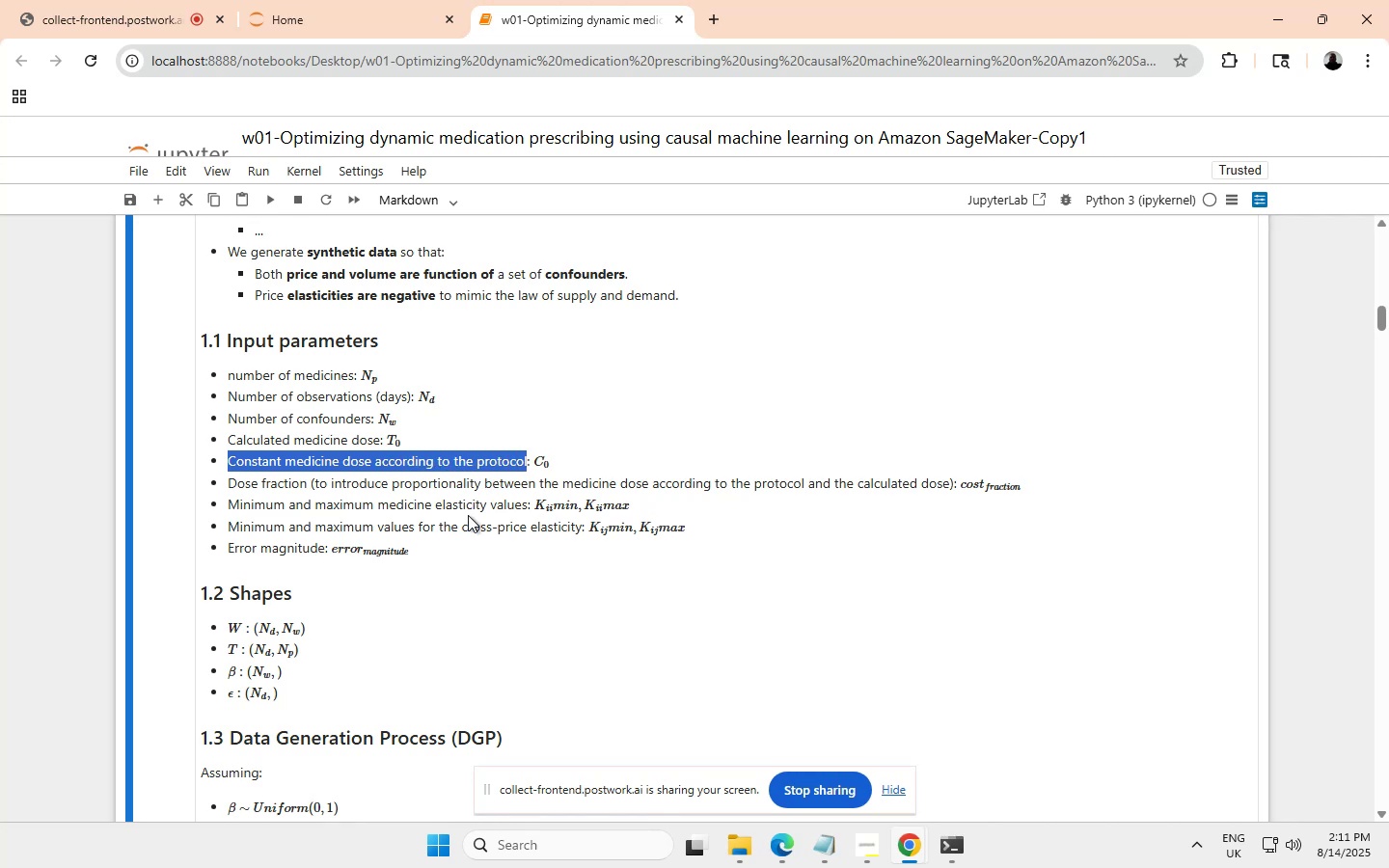 
key(Control+C)
 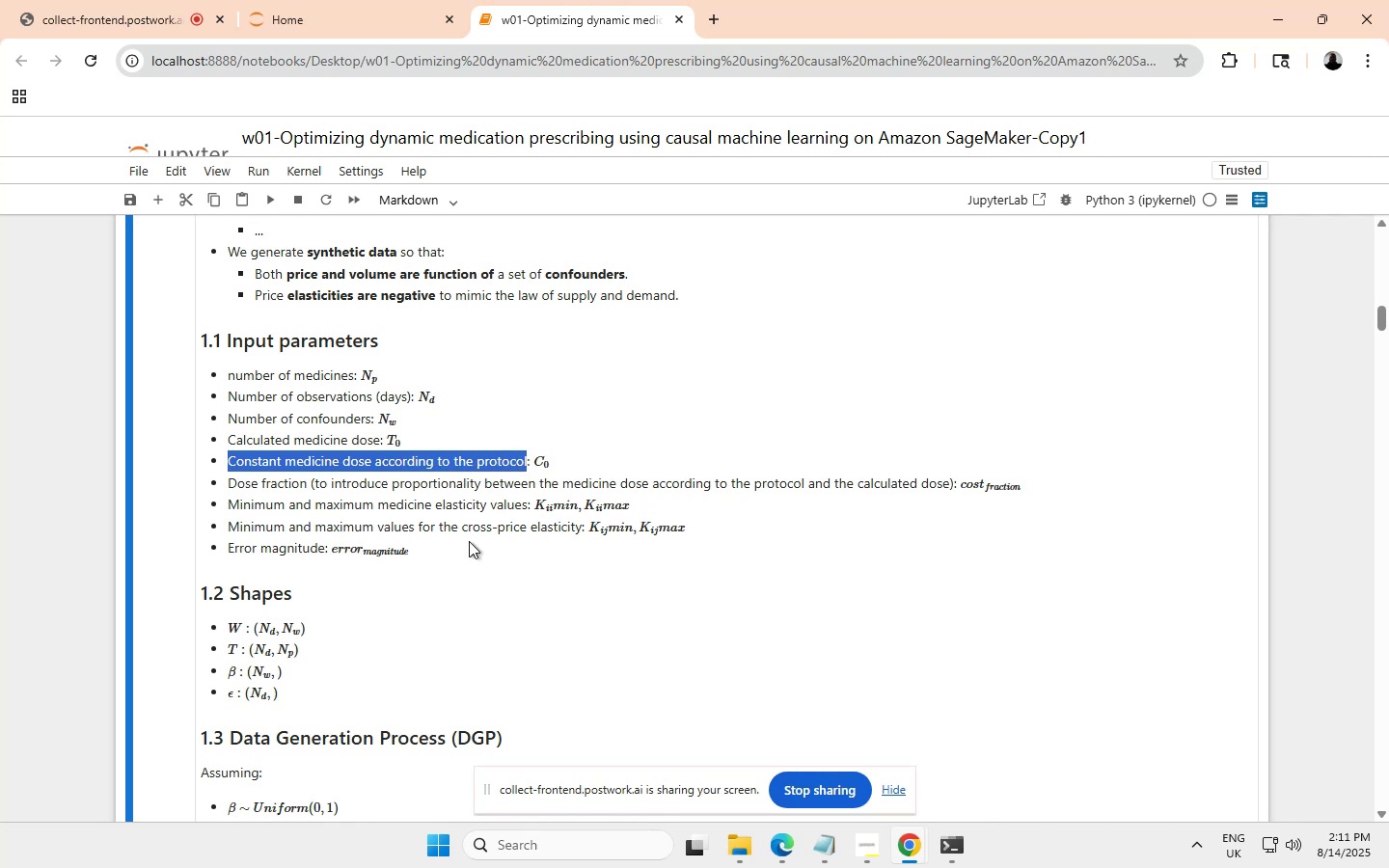 
scroll: coordinate [505, 586], scroll_direction: down, amount: 5.0
 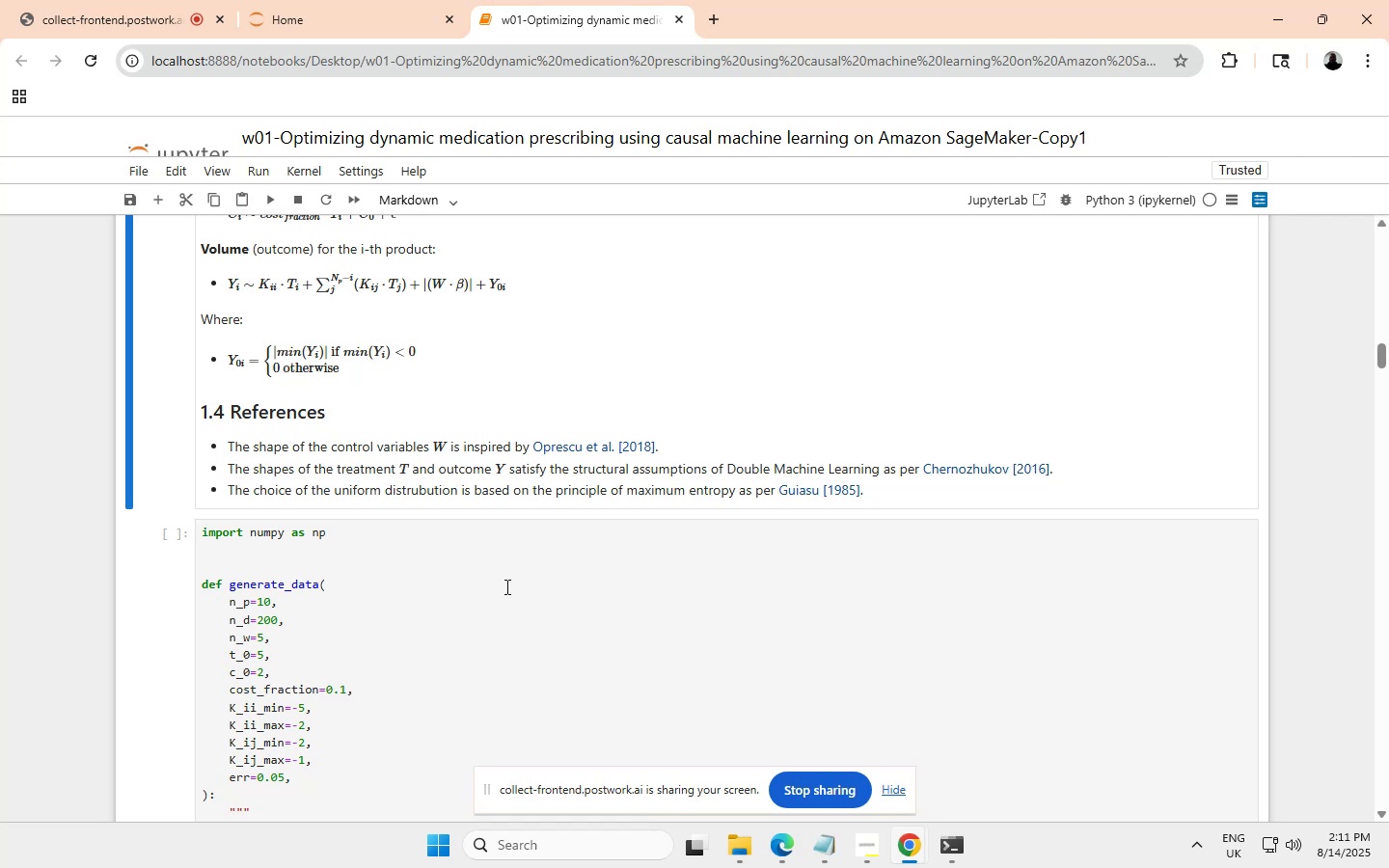 
scroll: coordinate [505, 586], scroll_direction: none, amount: 0.0
 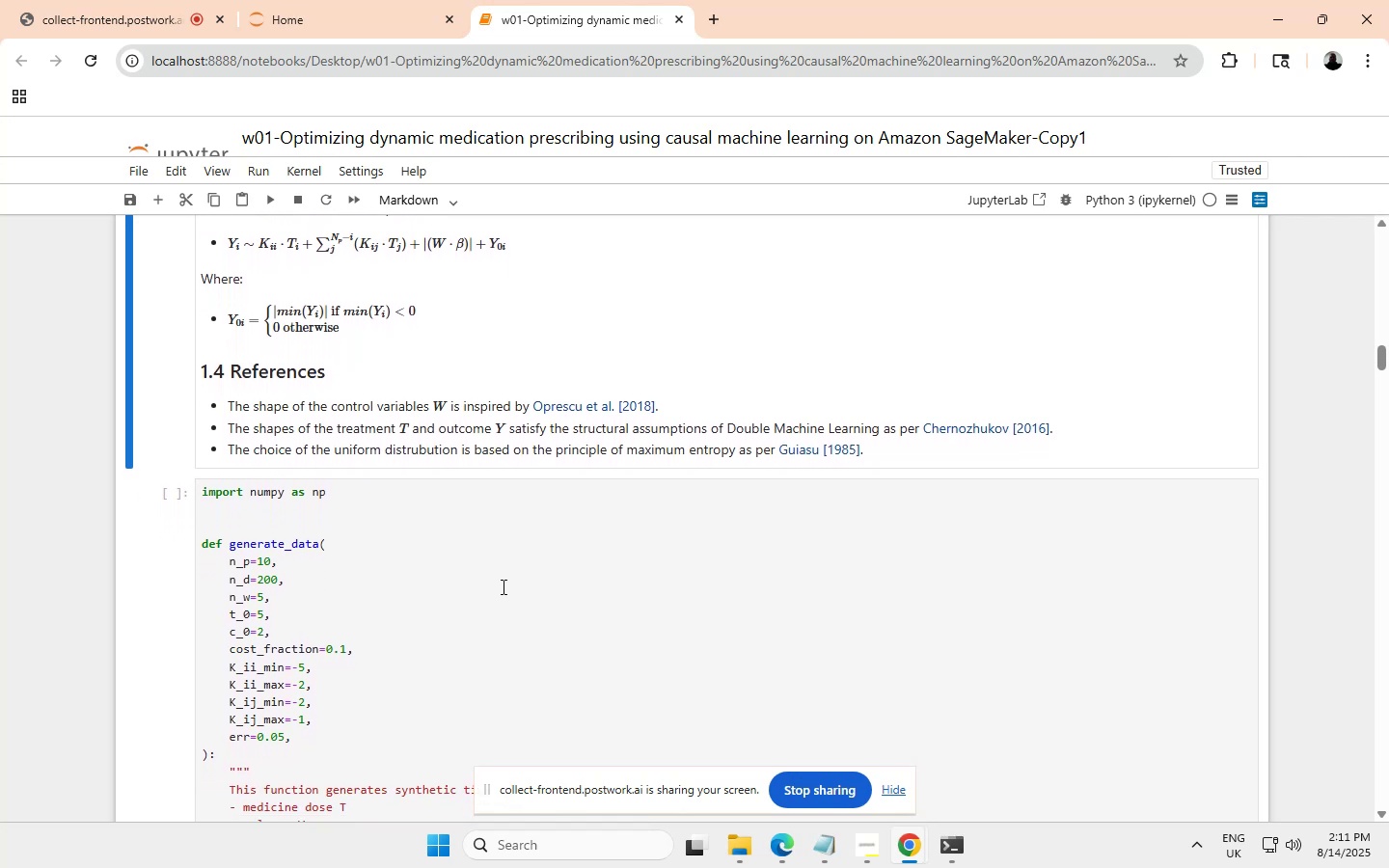 
scroll: coordinate [419, 582], scroll_direction: down, amount: 1.0
 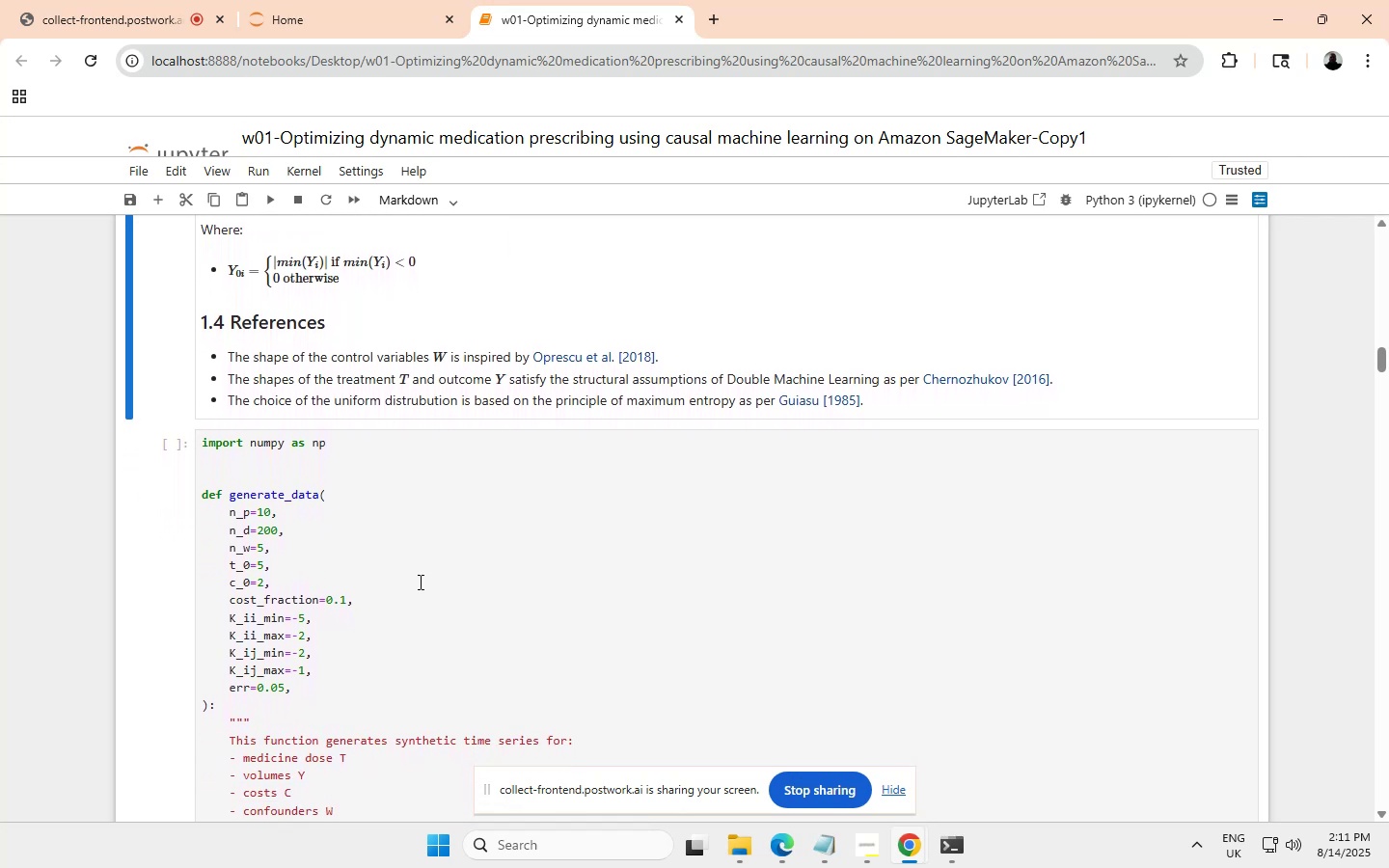 
scroll: coordinate [419, 582], scroll_direction: none, amount: 0.0
 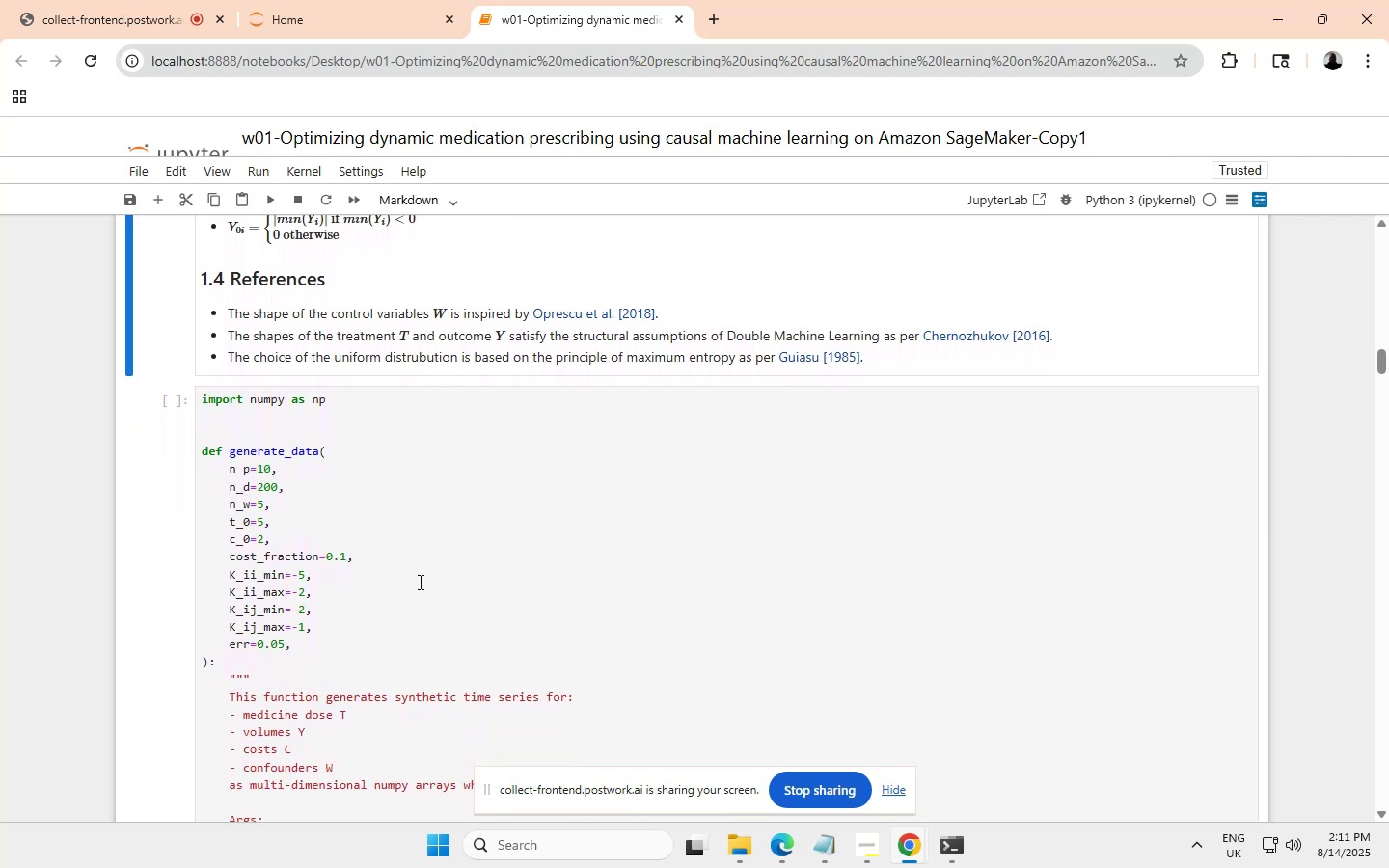 
scroll: coordinate [419, 582], scroll_direction: down, amount: 3.0
 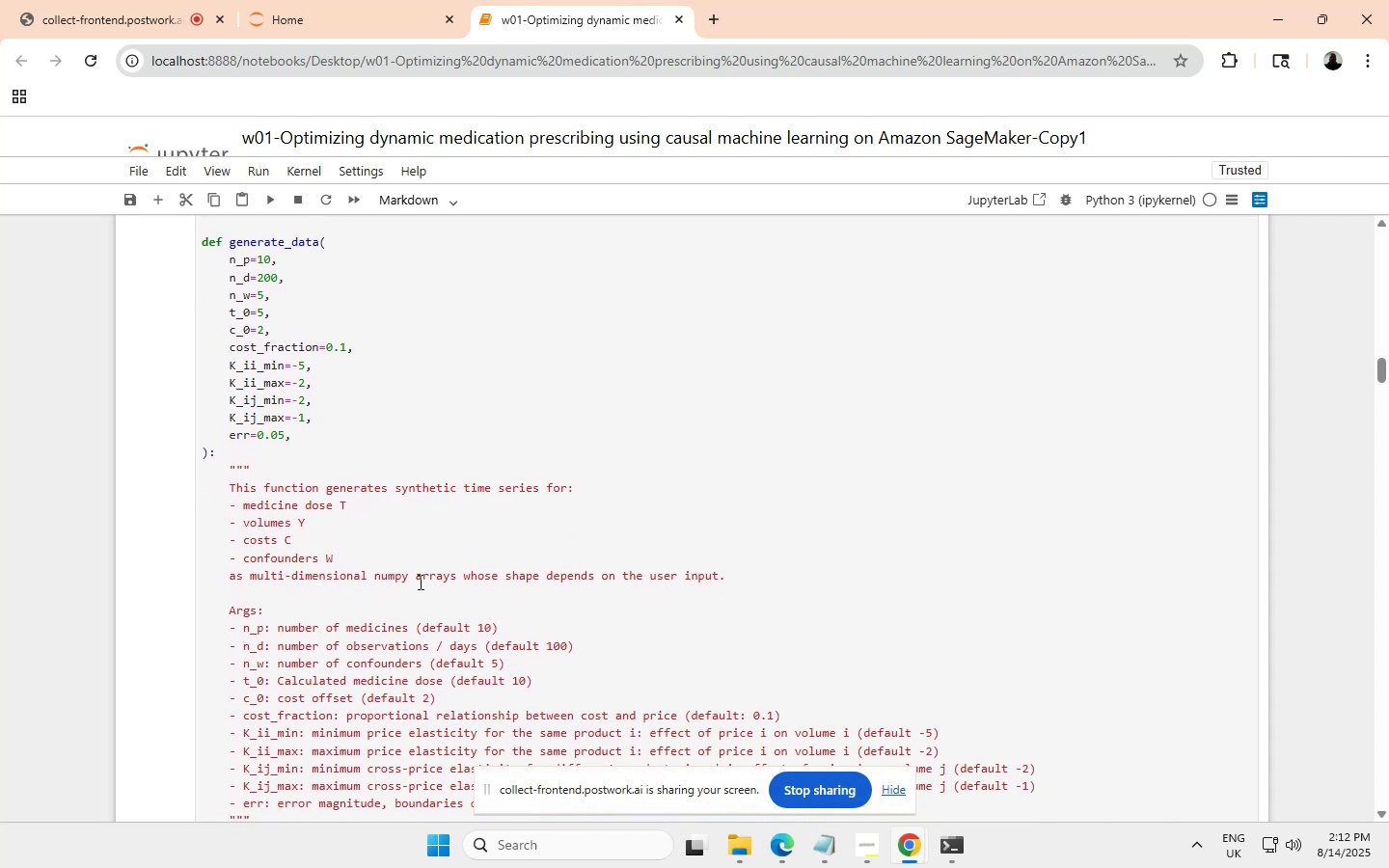 
scroll: coordinate [419, 582], scroll_direction: none, amount: 0.0
 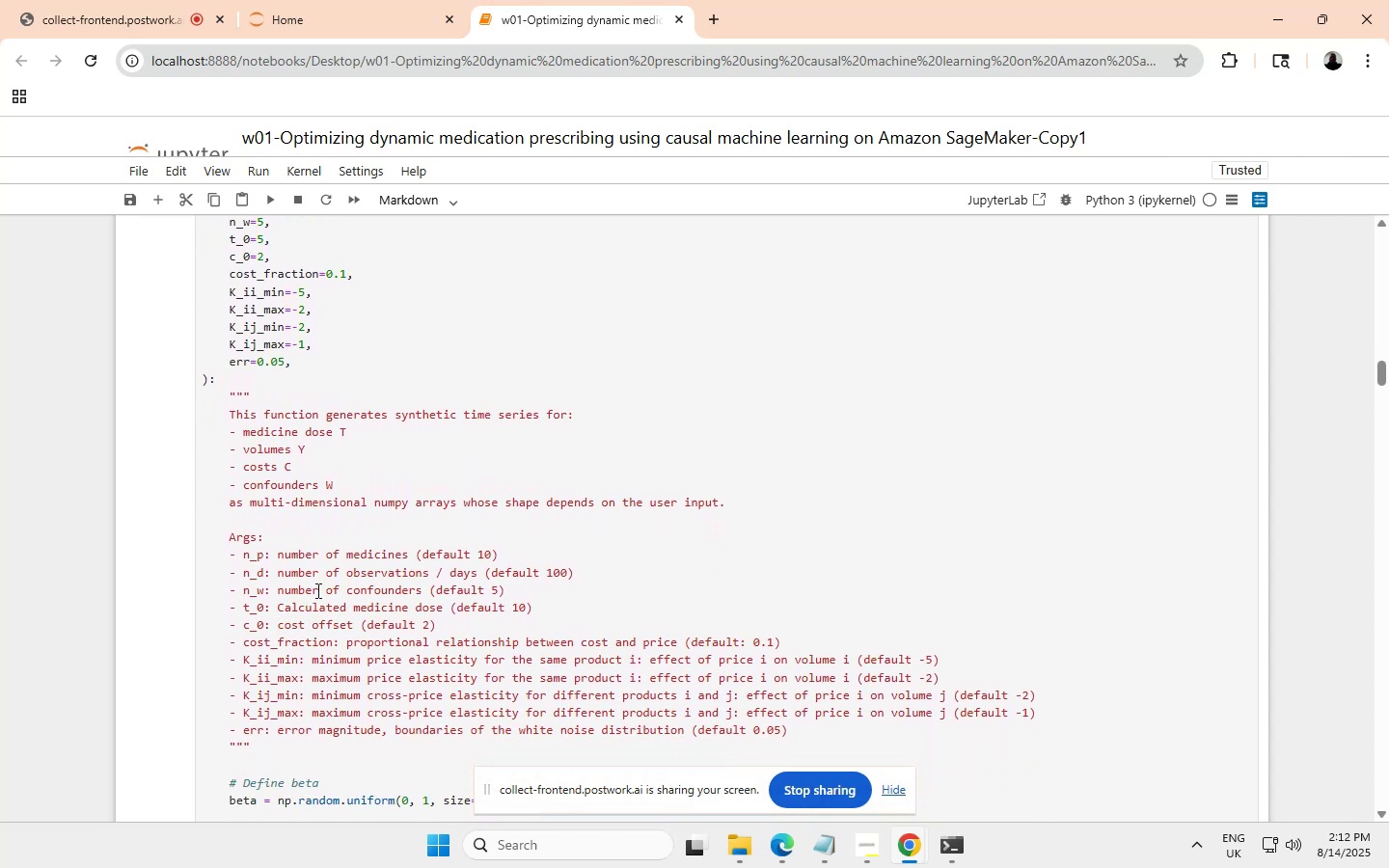 
wait(12.44)
 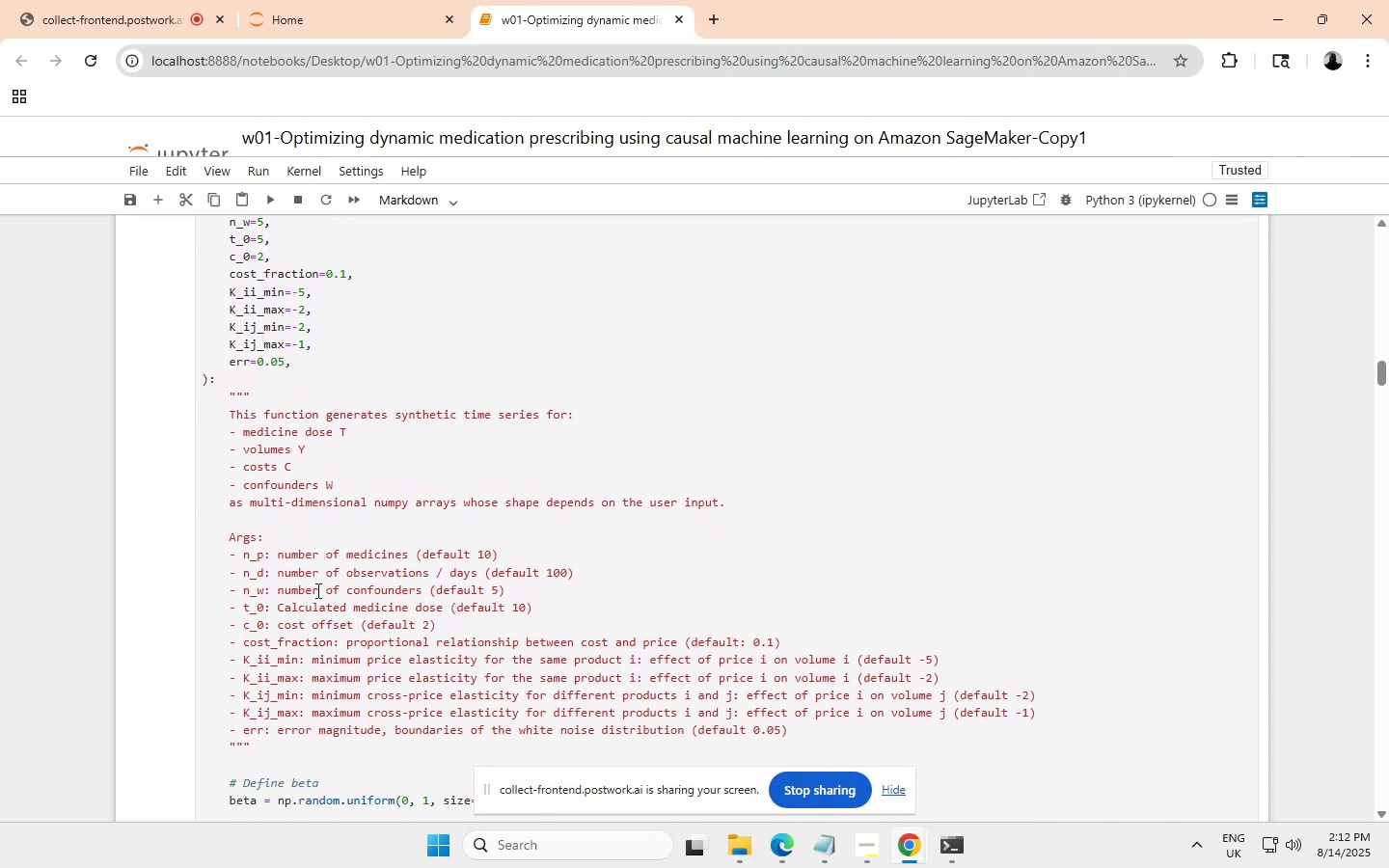 
left_click_drag(start_coordinate=[276, 622], to_coordinate=[292, 624])
 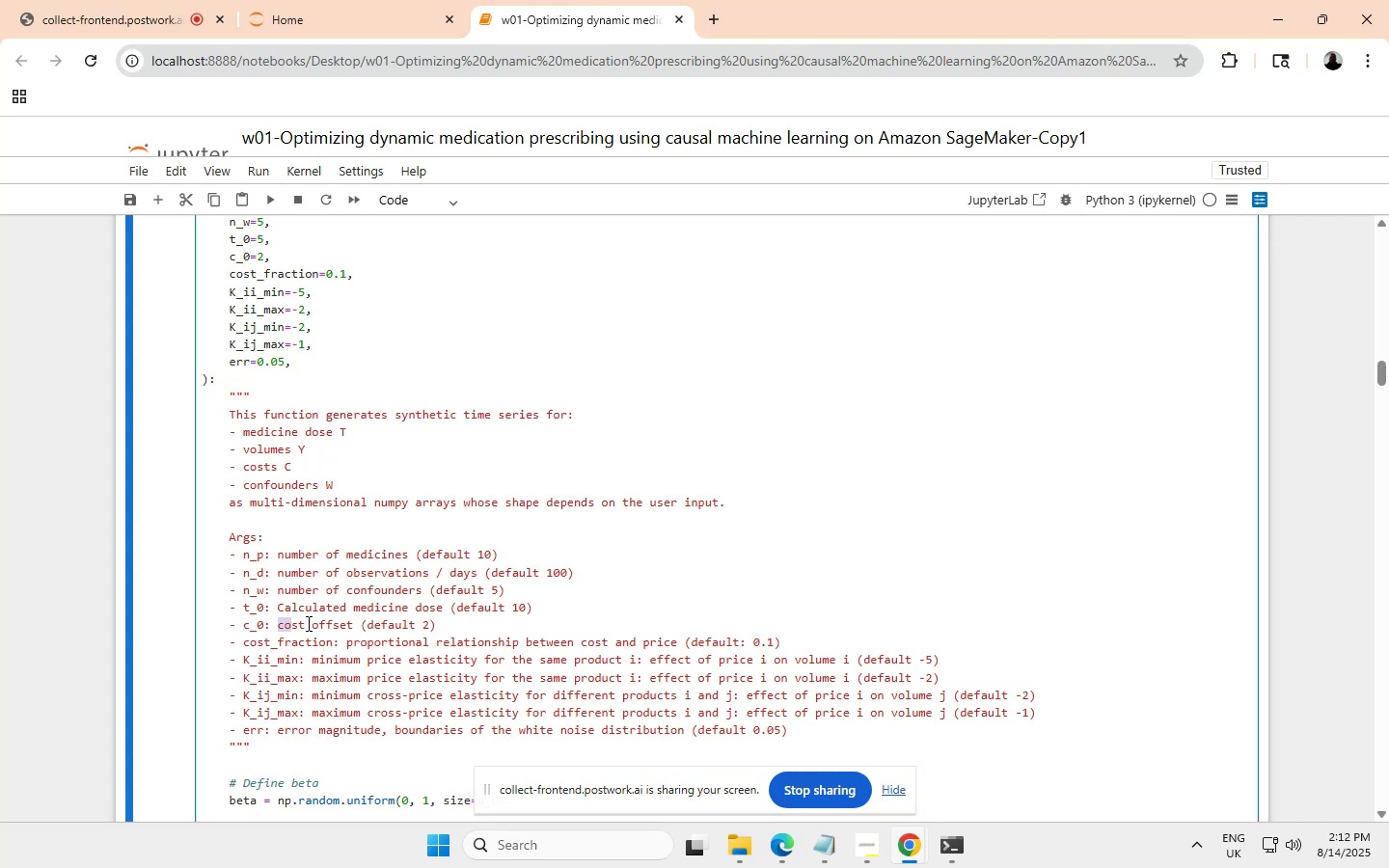 
left_click([307, 623])
 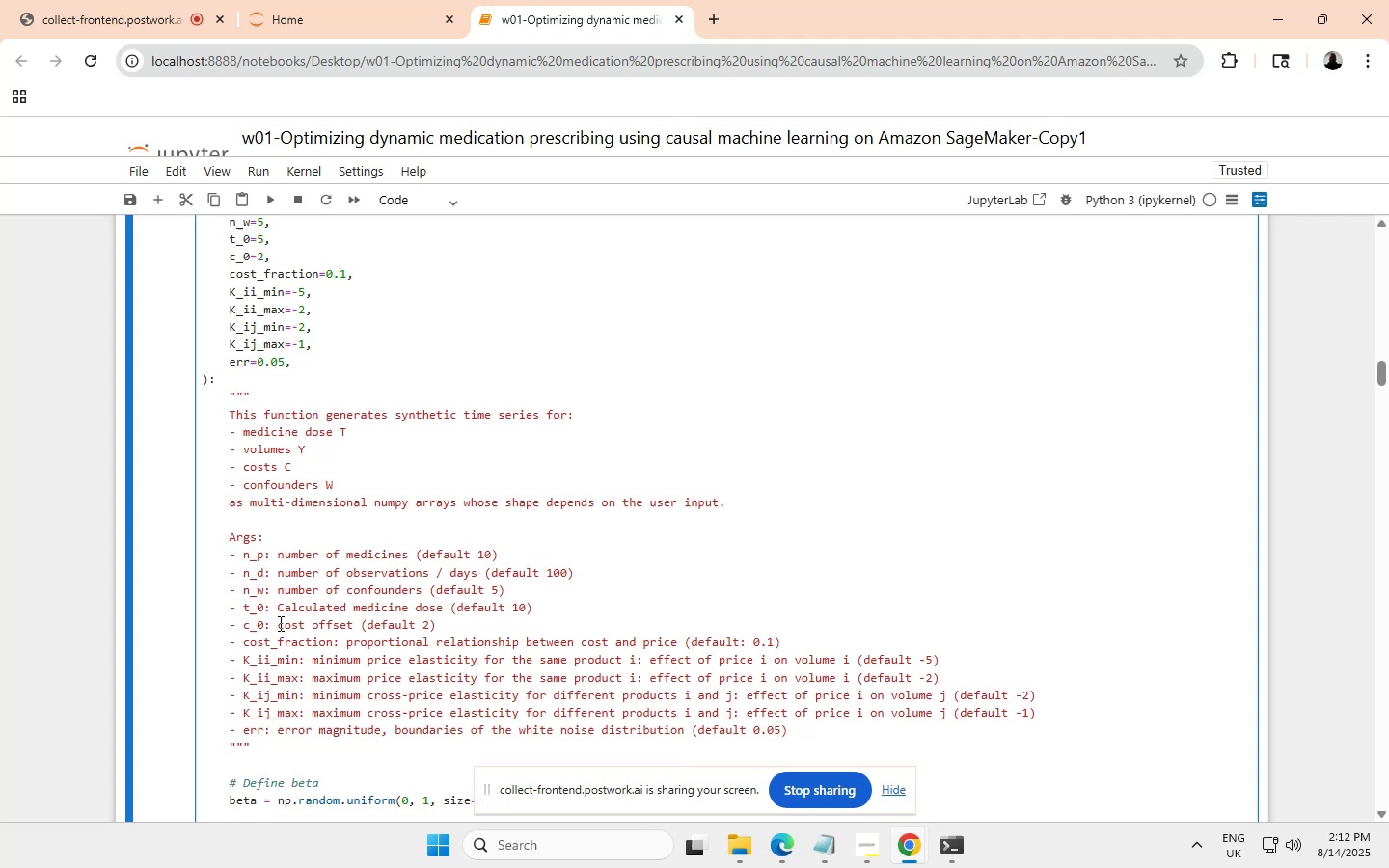 
left_click_drag(start_coordinate=[279, 622], to_coordinate=[302, 624])
 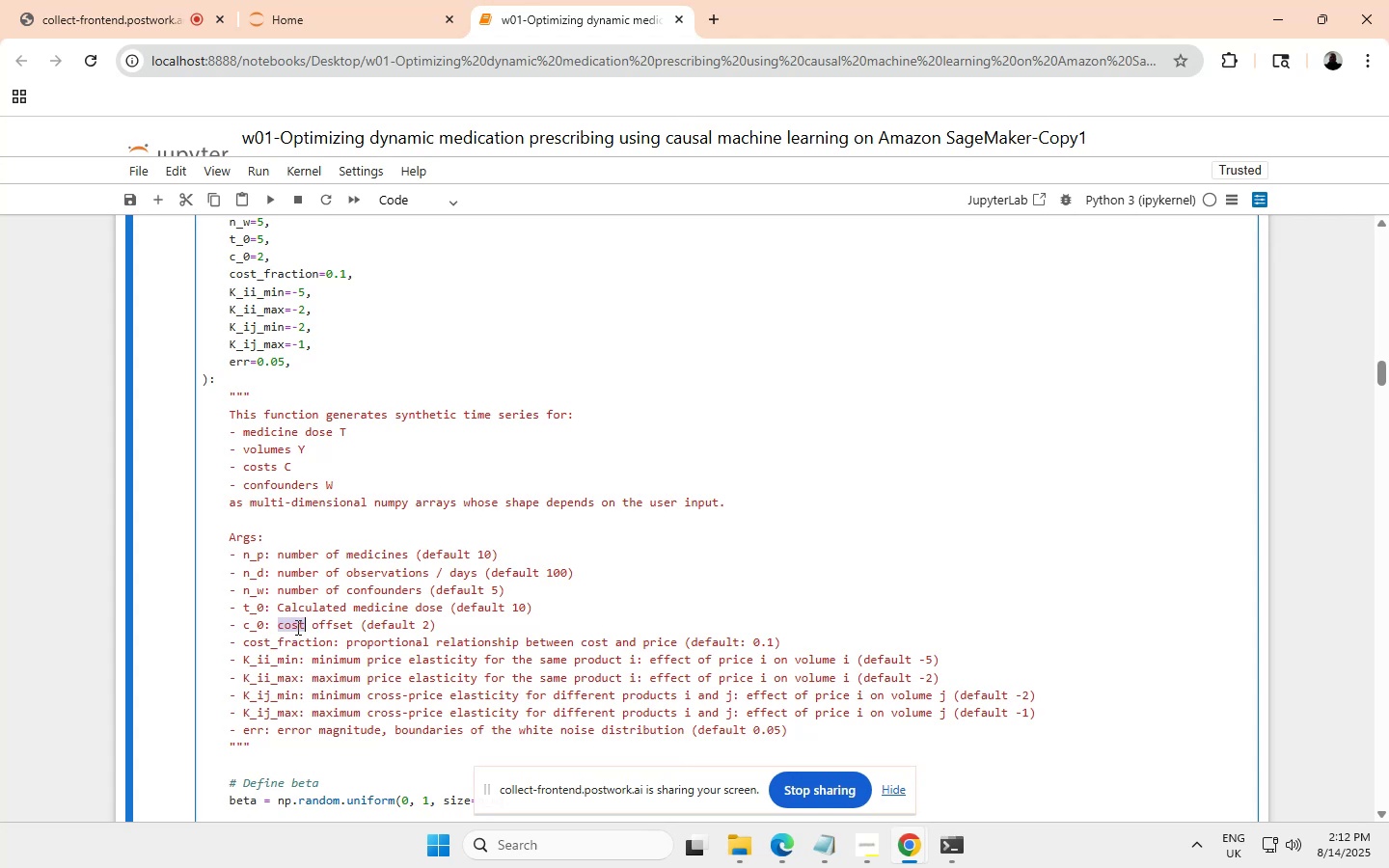 
key(Control+ControlLeft)
 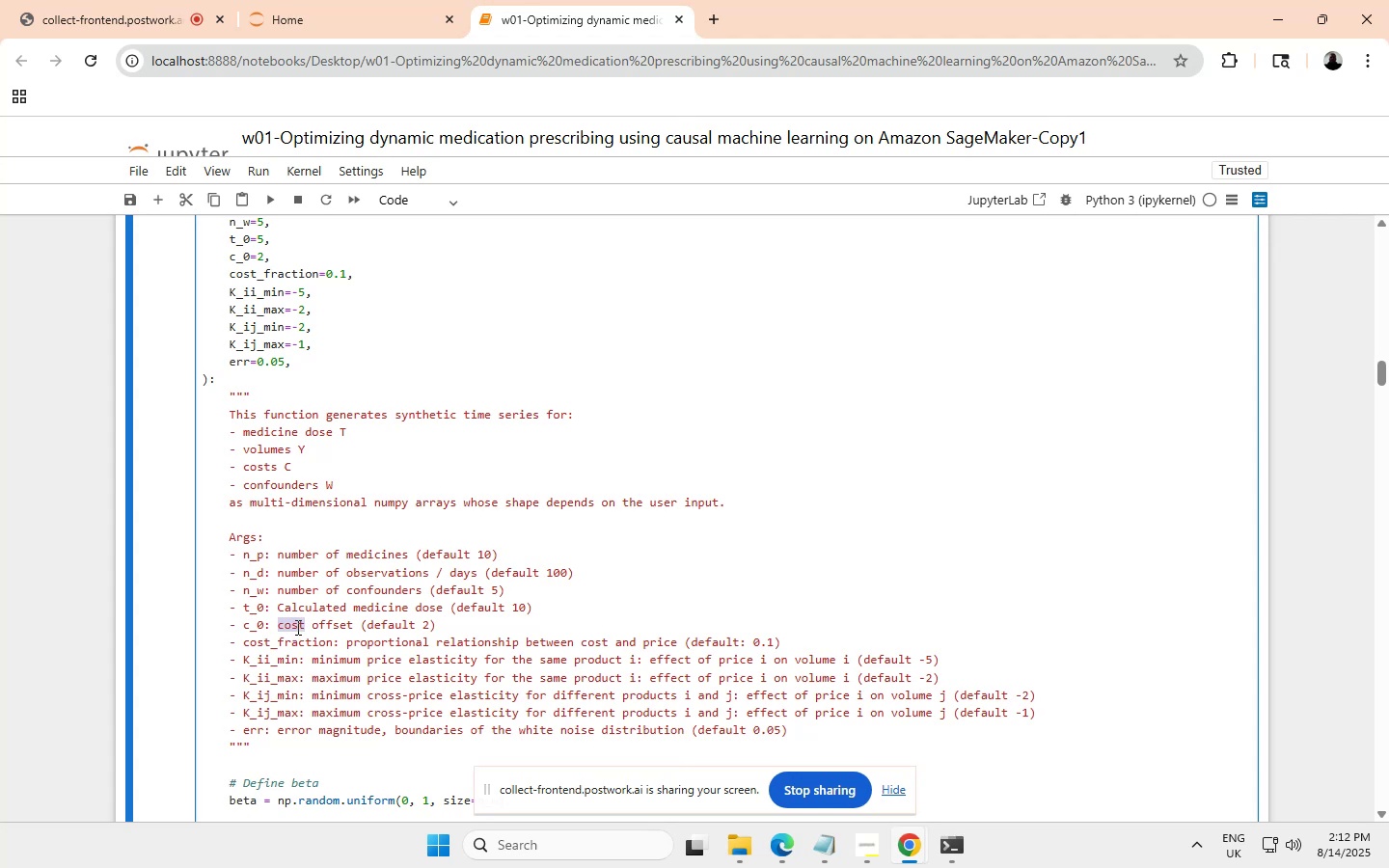 
key(Control+V)
 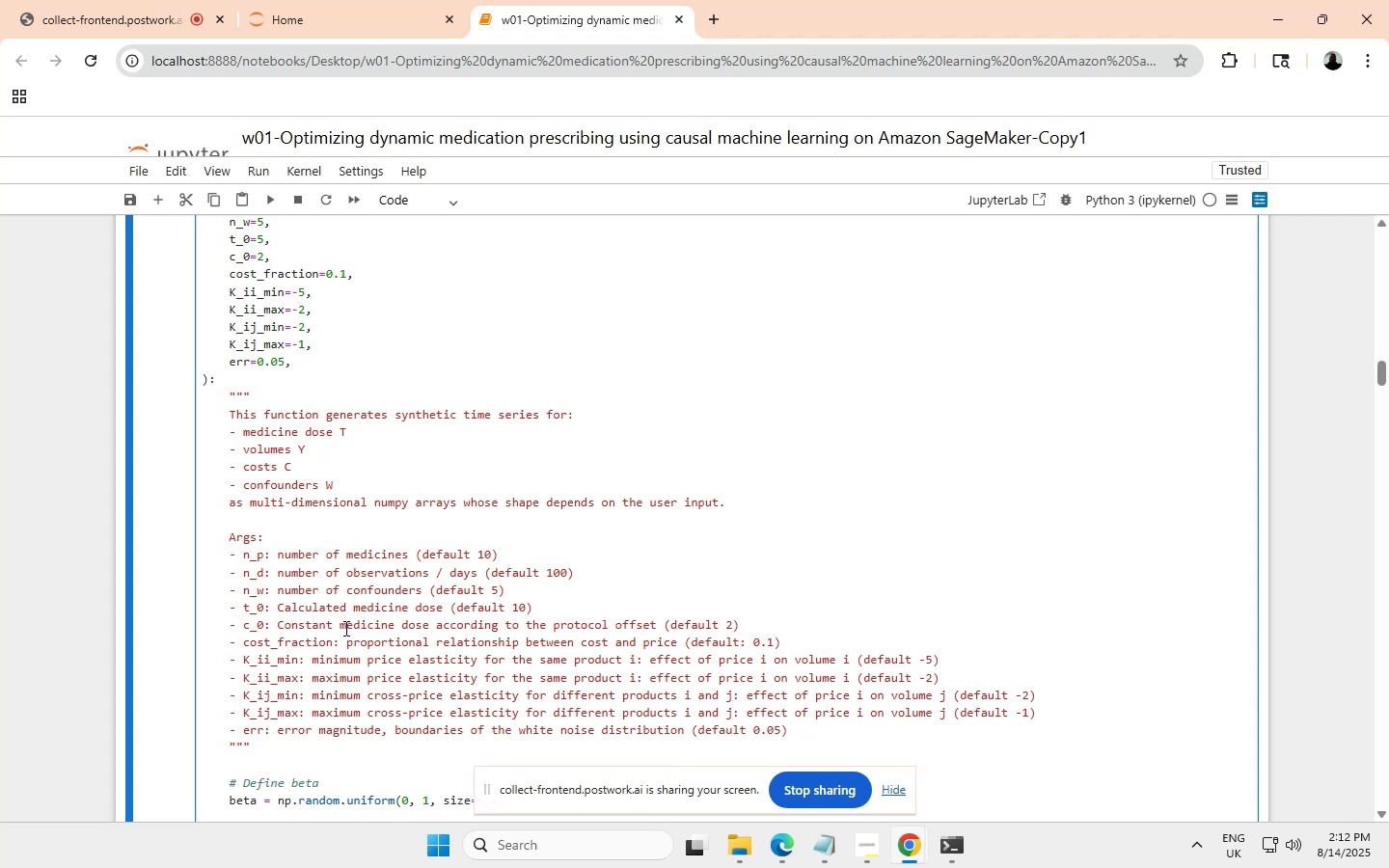 
wait(9.4)
 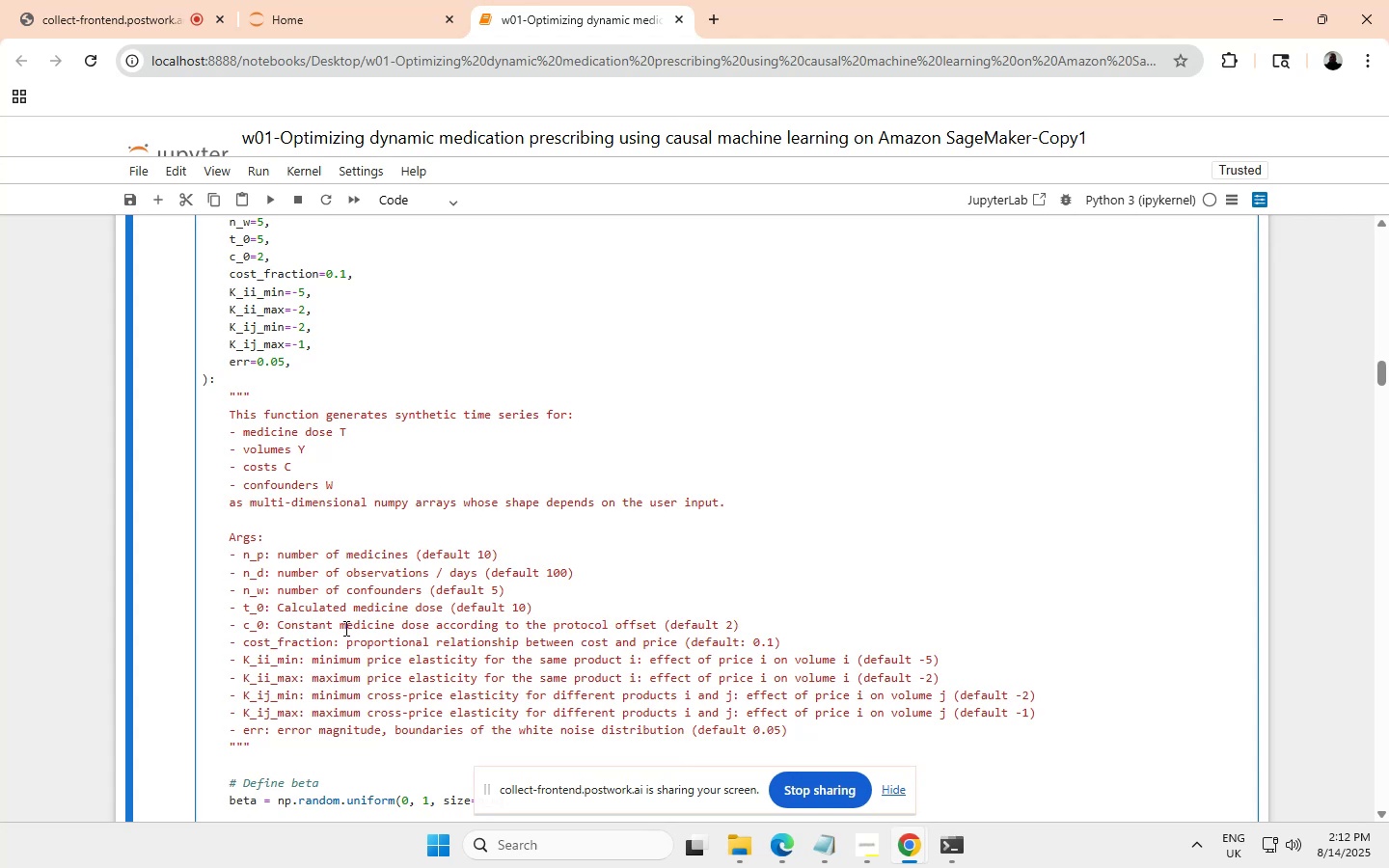 
scroll: coordinate [343, 623], scroll_direction: none, amount: 0.0
 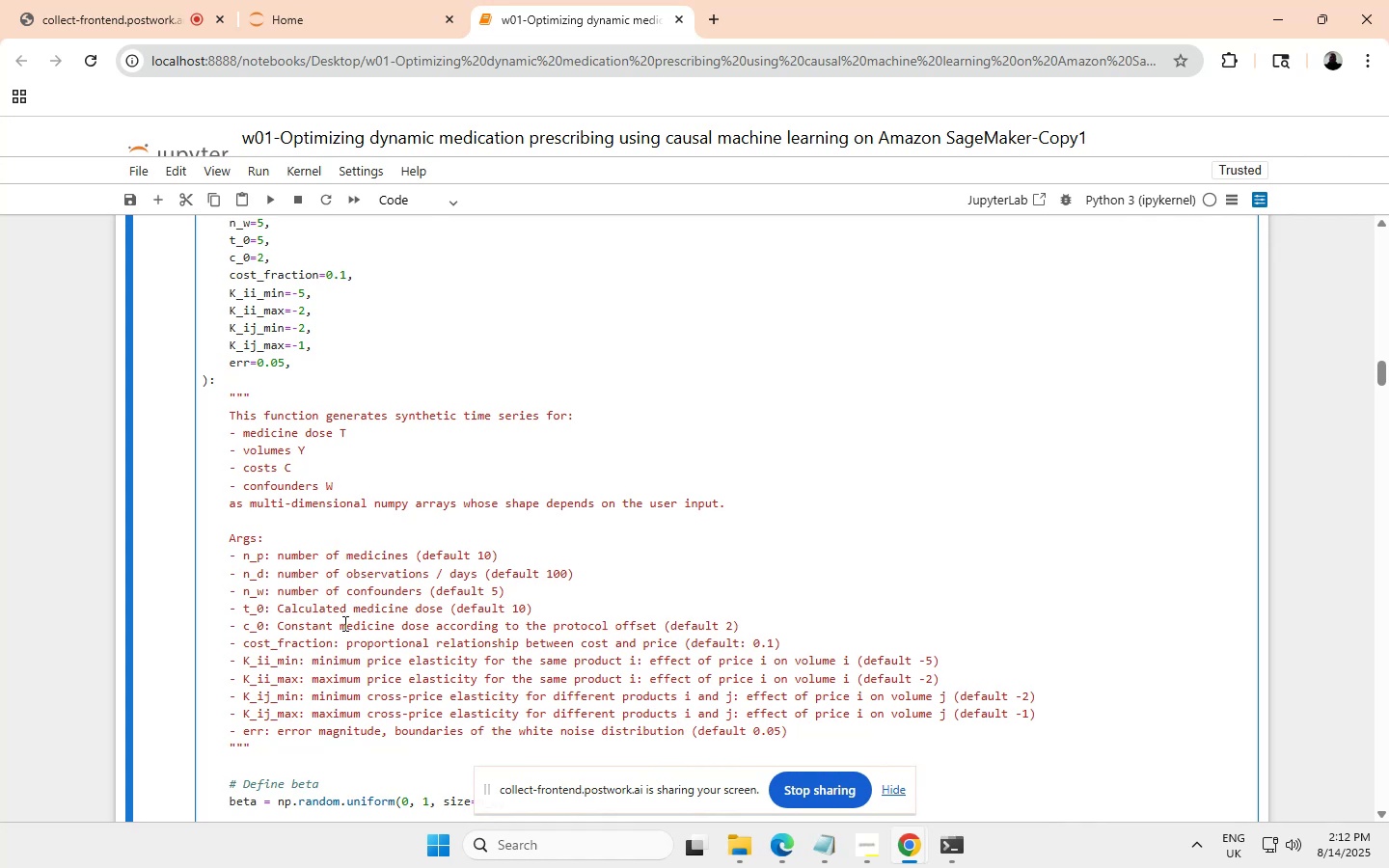 
scroll: coordinate [343, 623], scroll_direction: down, amount: 1.0
 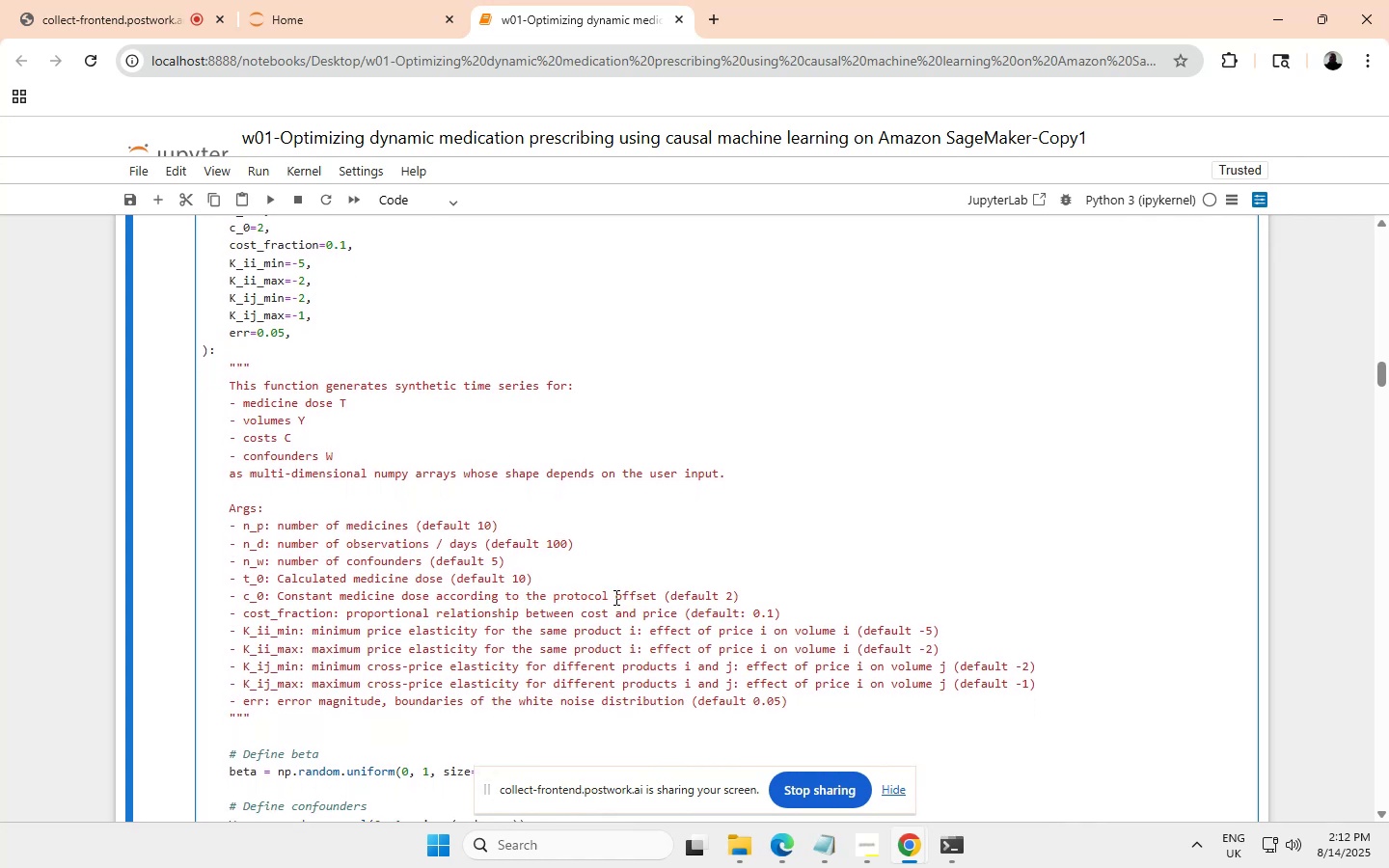 
left_click_drag(start_coordinate=[615, 593], to_coordinate=[647, 595])
 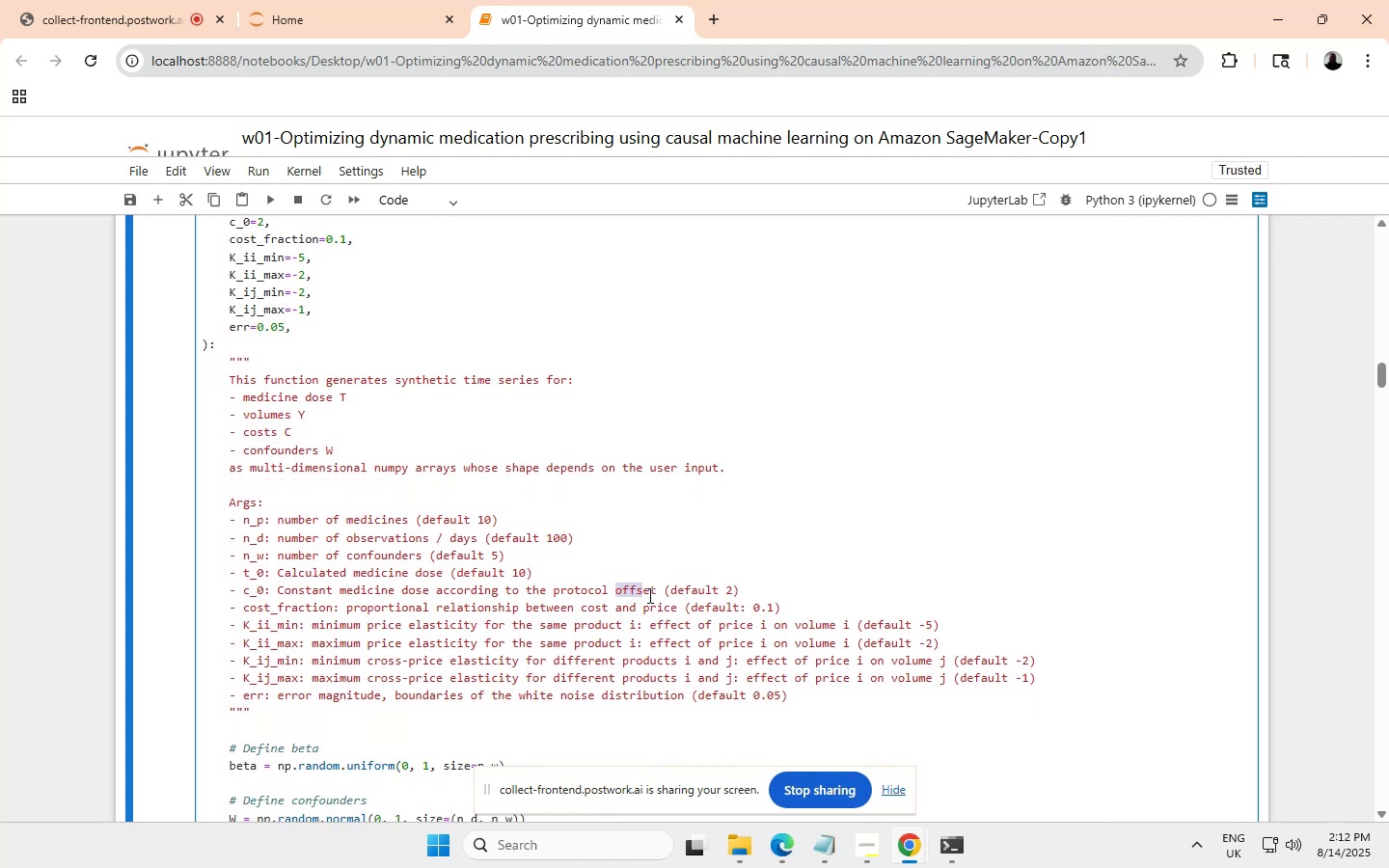 
scroll: coordinate [615, 593], scroll_direction: none, amount: 0.0
 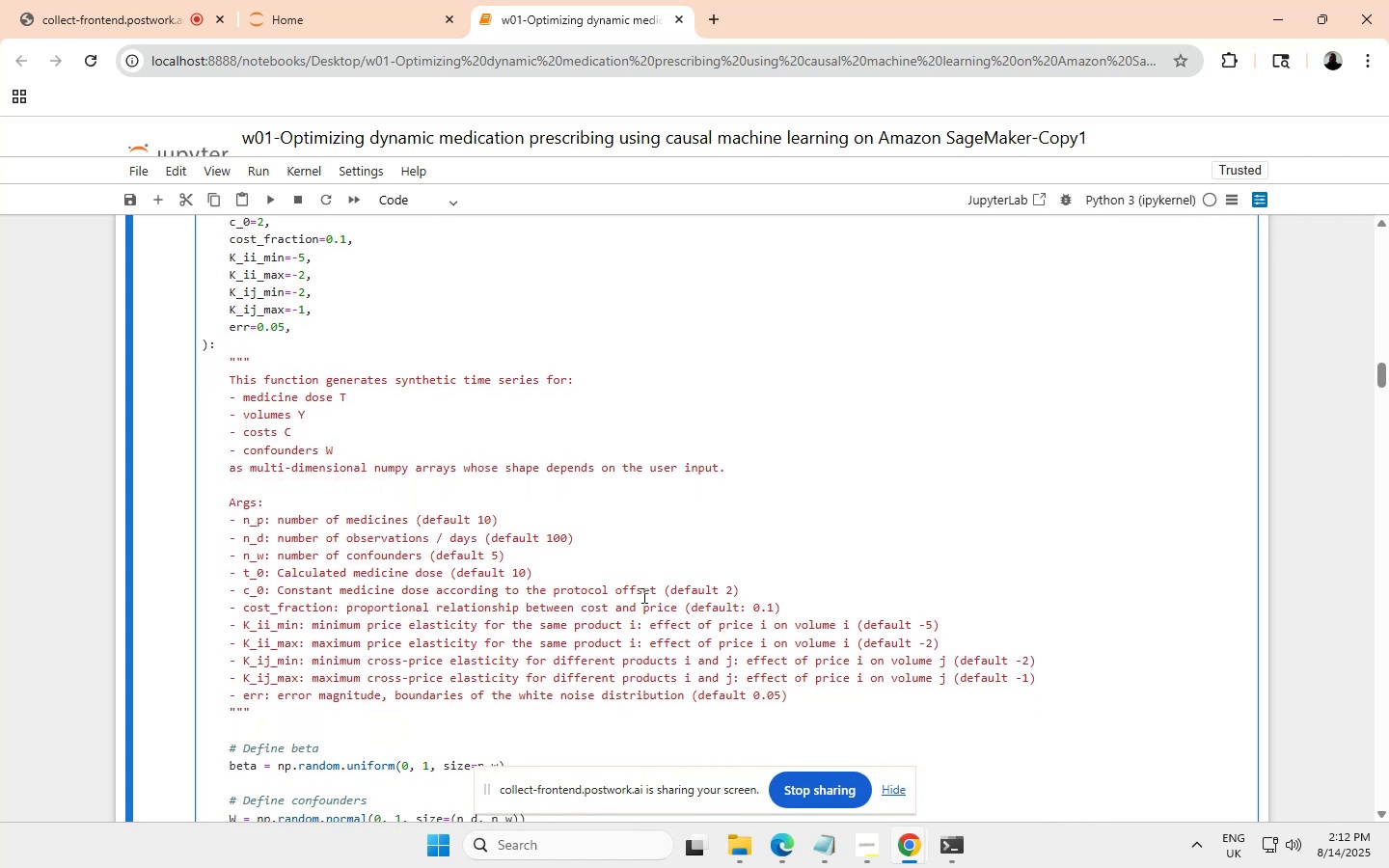 
left_click([648, 595])
 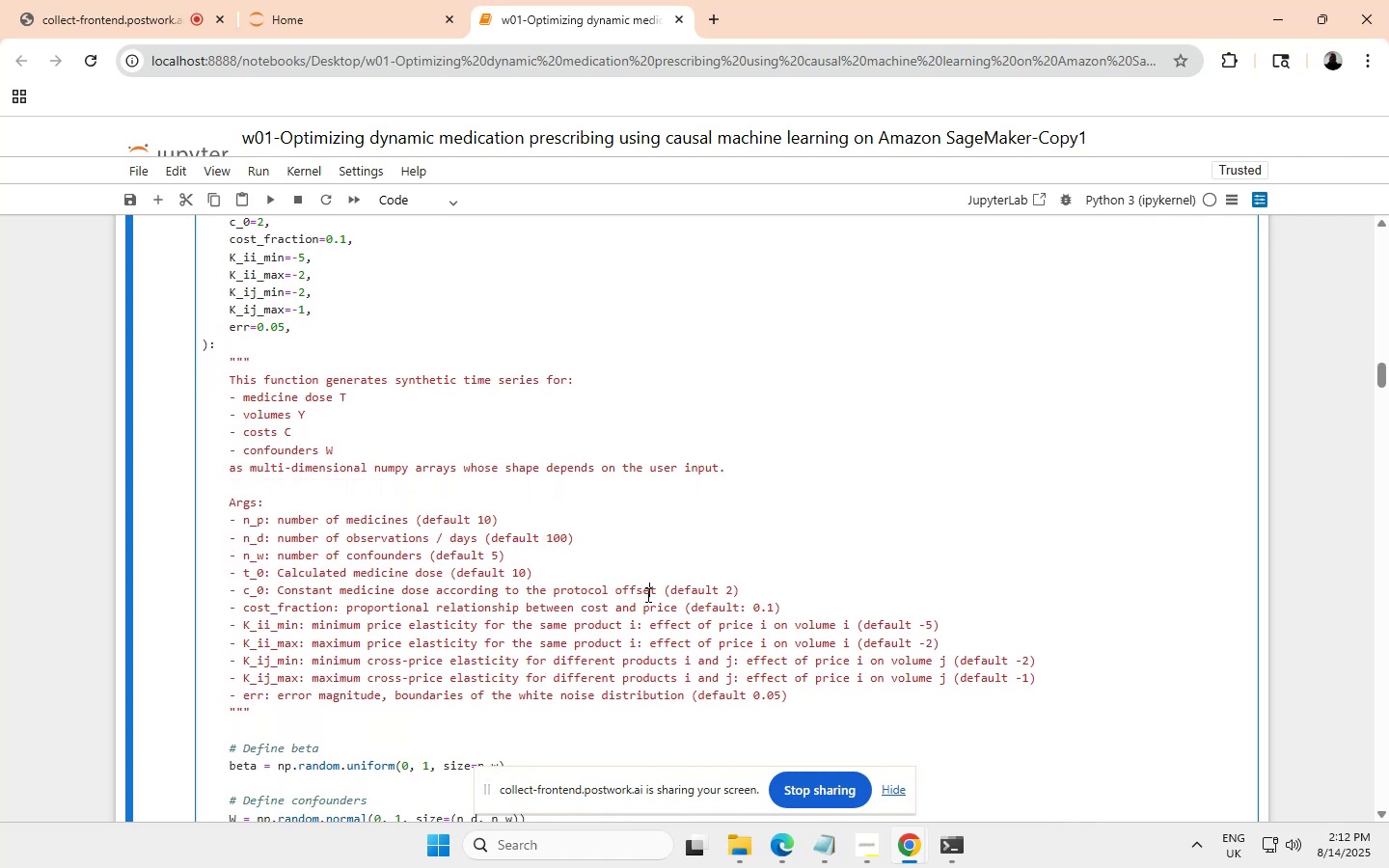 
left_click([638, 594])
 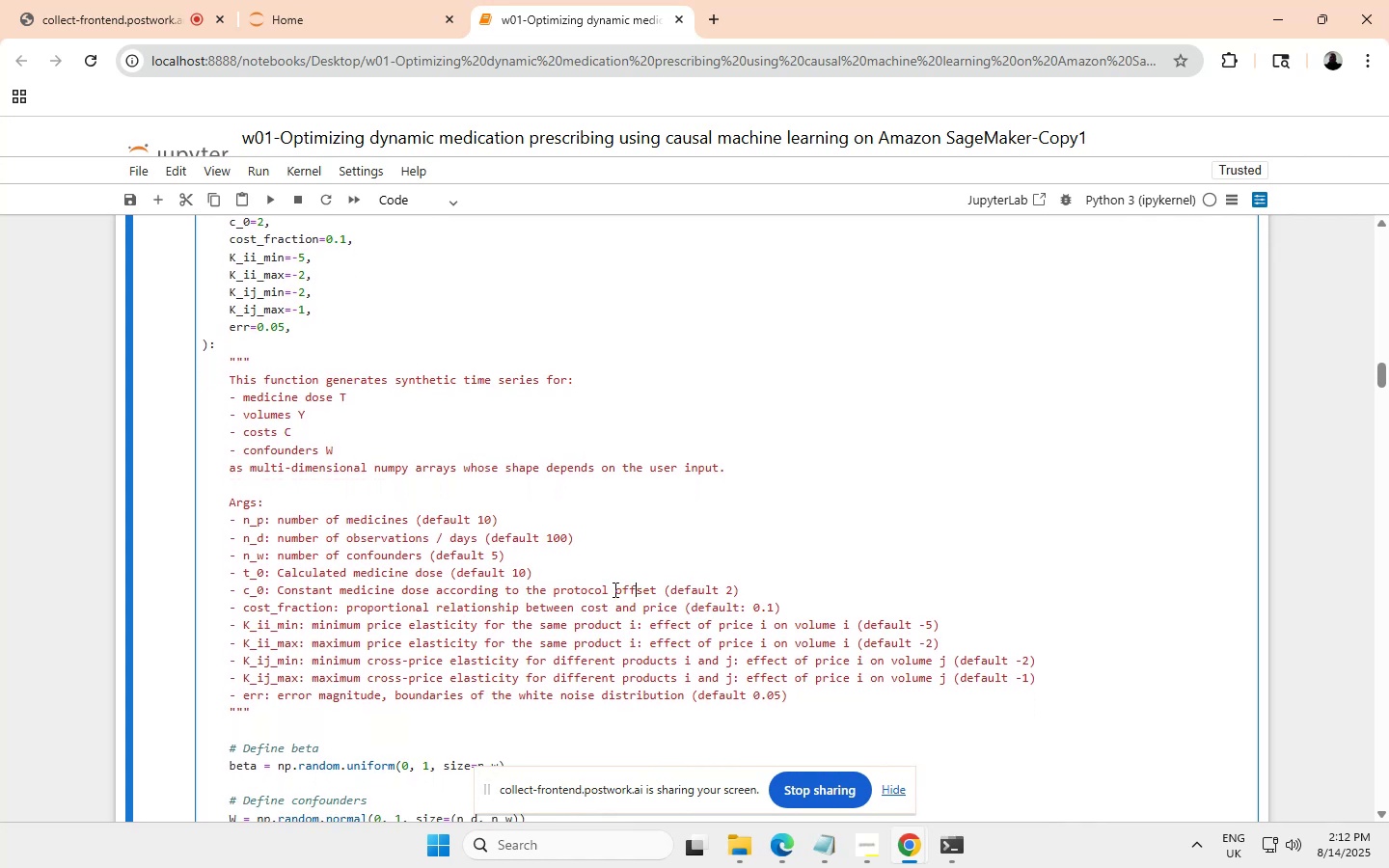 
left_click_drag(start_coordinate=[613, 588], to_coordinate=[656, 586])
 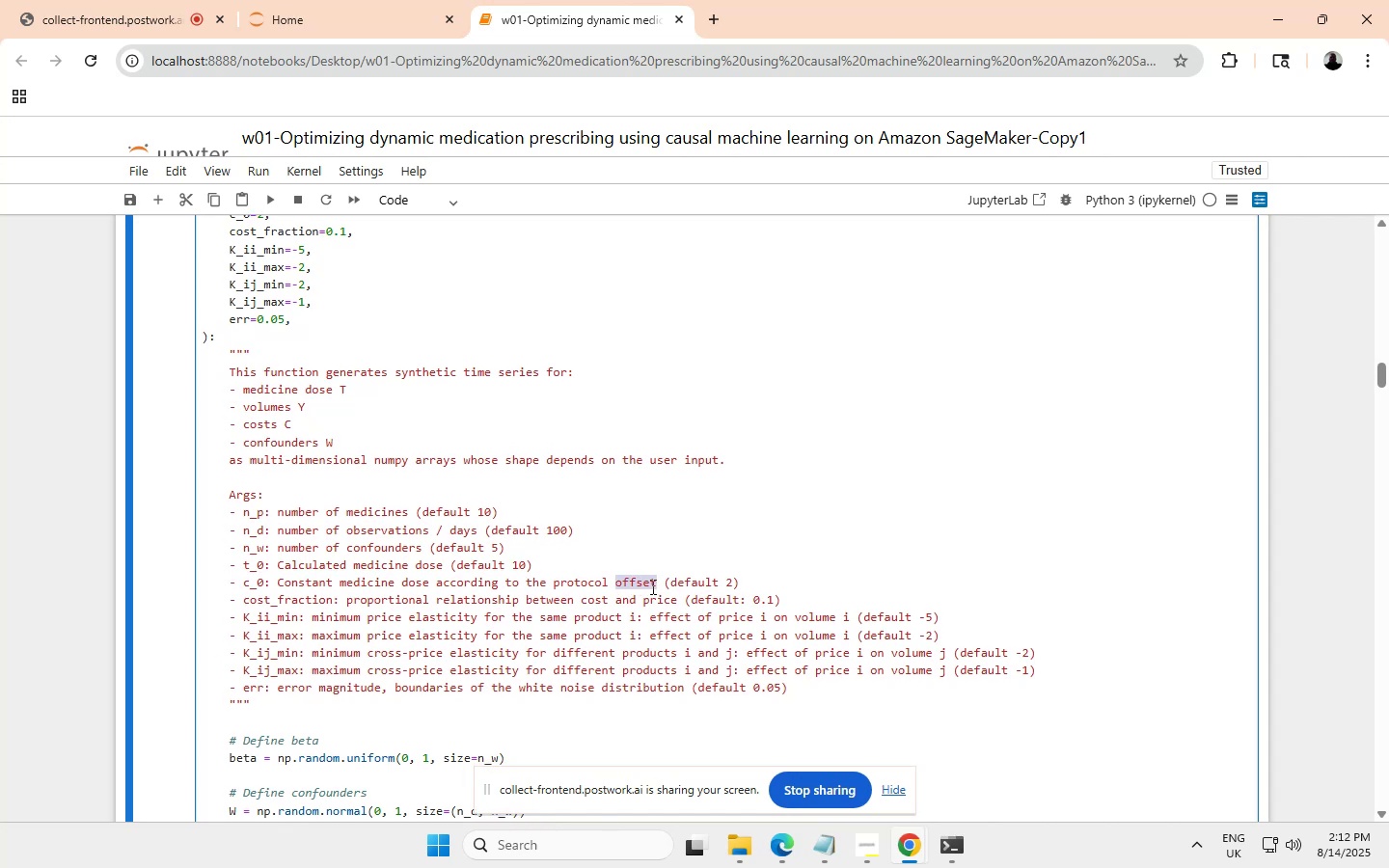 
scroll: coordinate [613, 588], scroll_direction: none, amount: 0.0
 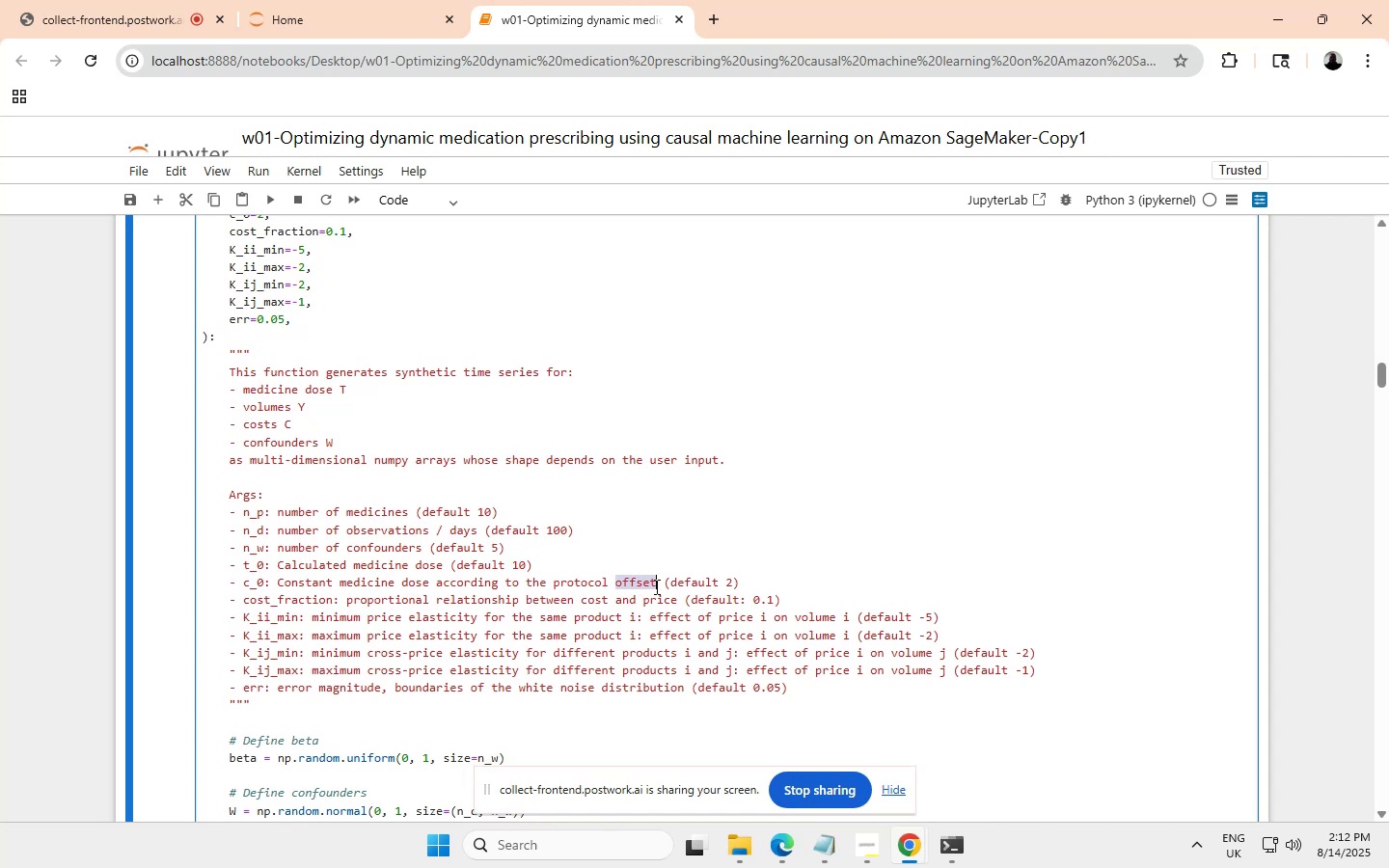 
key(Control+ControlLeft)
 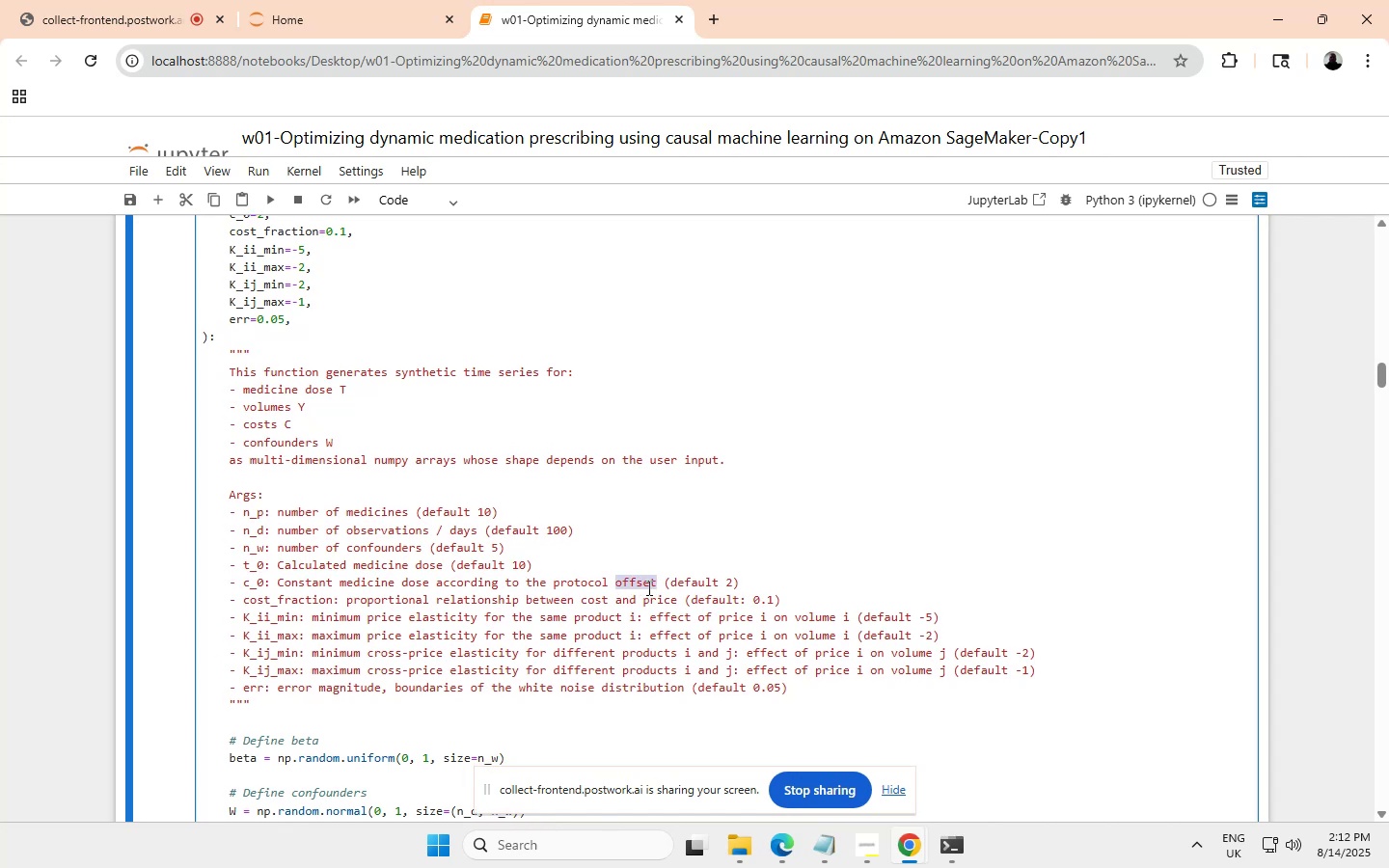 
key(Control+C)
 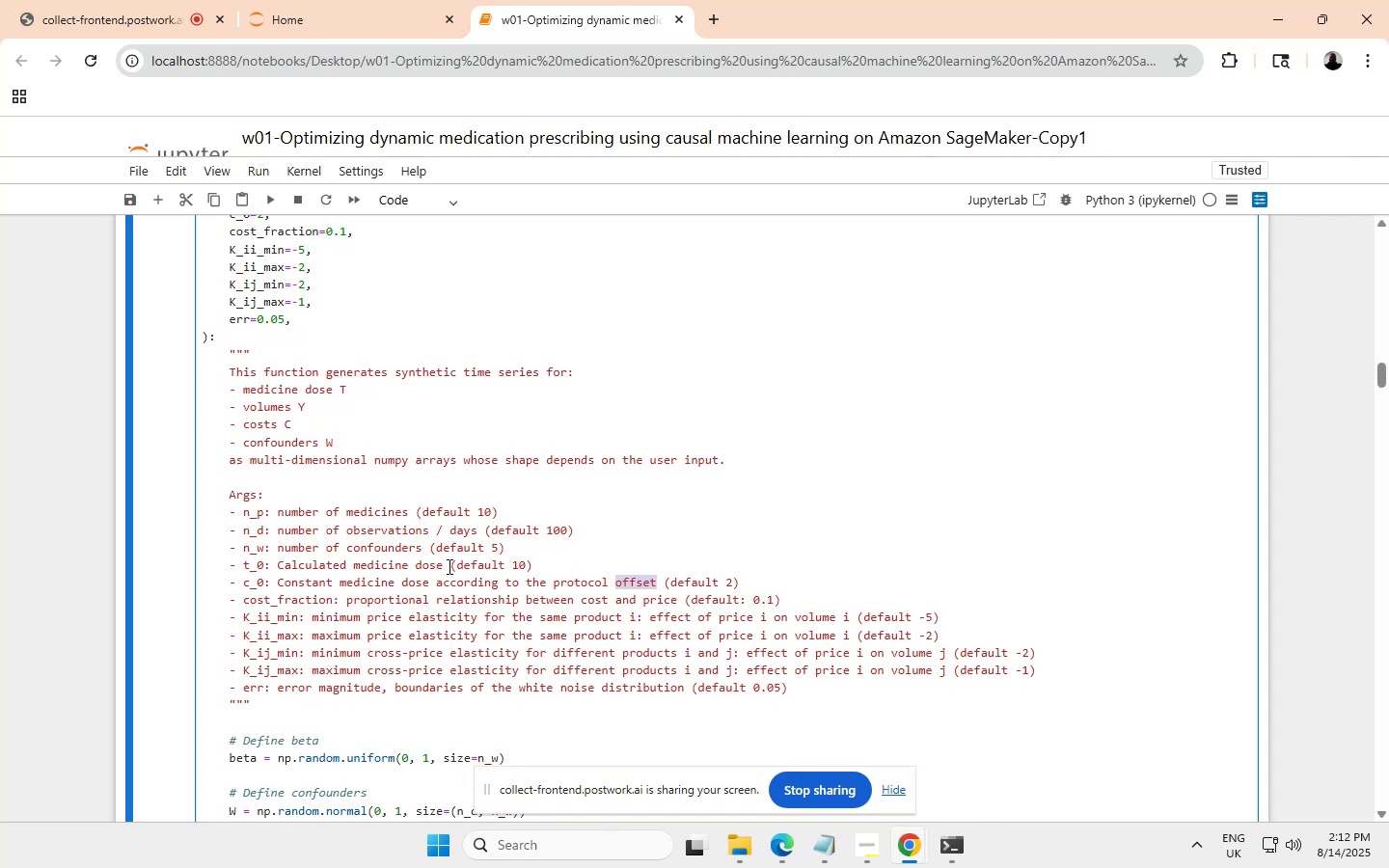 
scroll: coordinate [448, 564], scroll_direction: none, amount: 0.0
 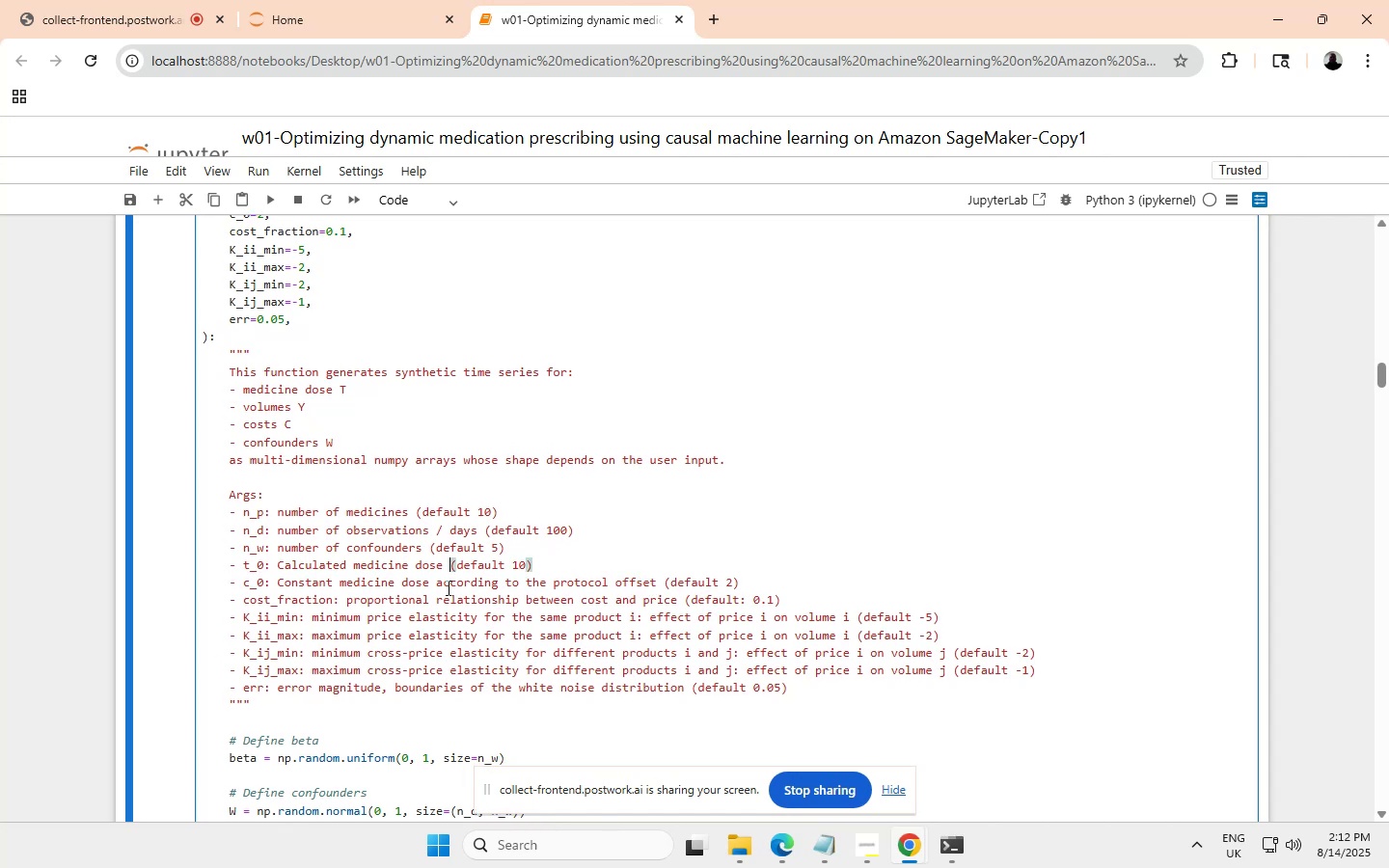 
key(Meta+MetaLeft)
 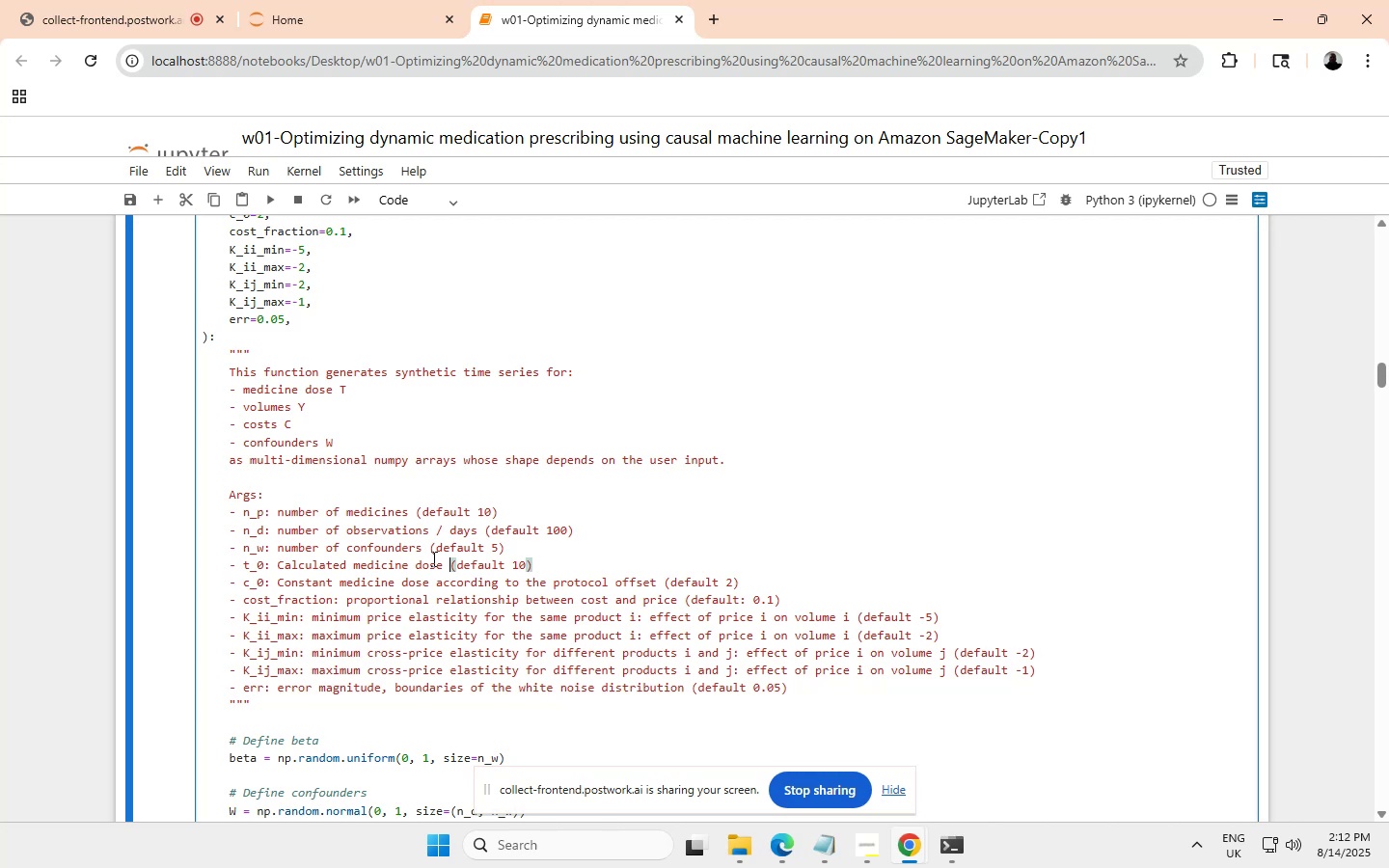 
left_click([443, 564])
 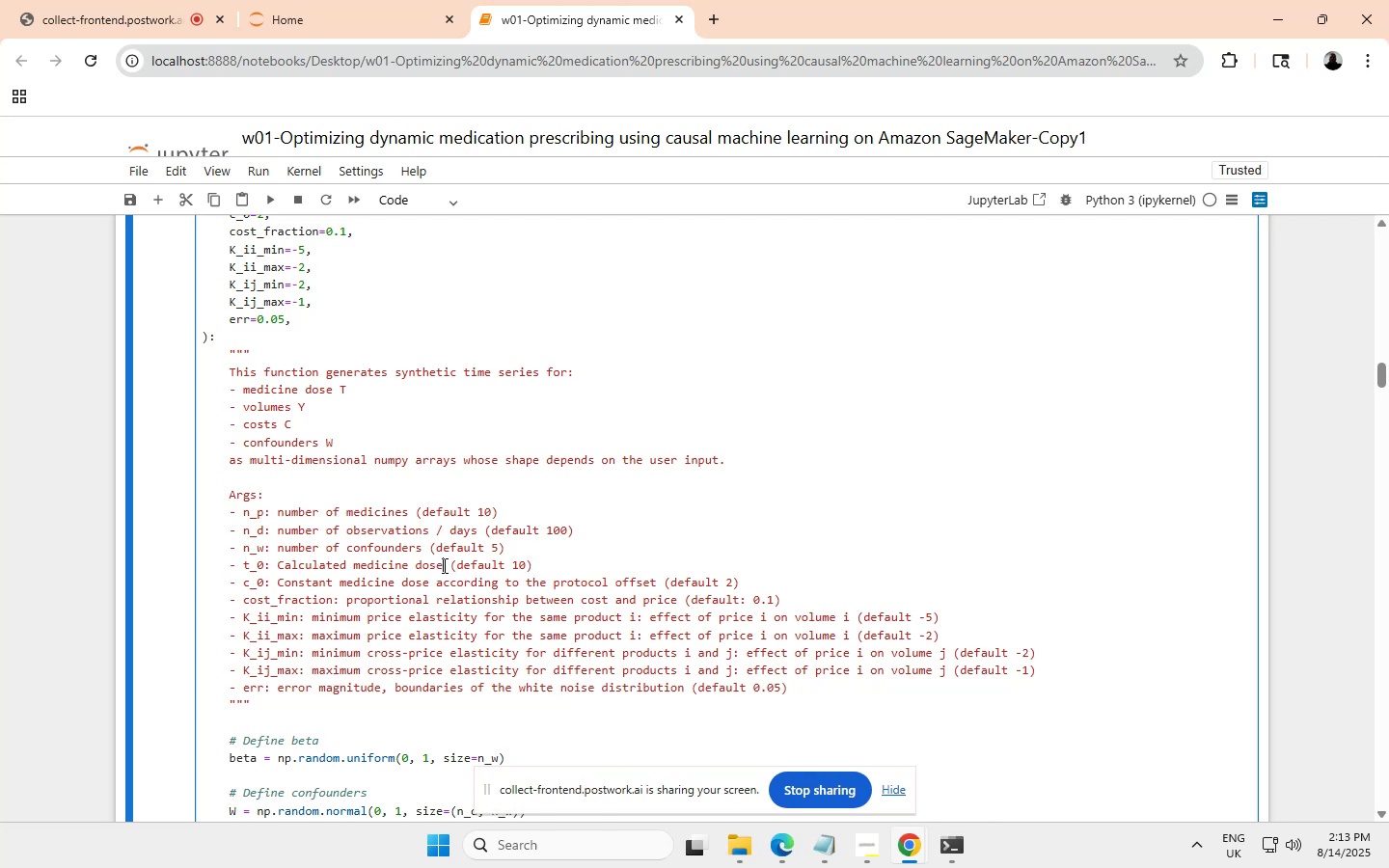 
scroll: coordinate [442, 562], scroll_direction: none, amount: 0.0
 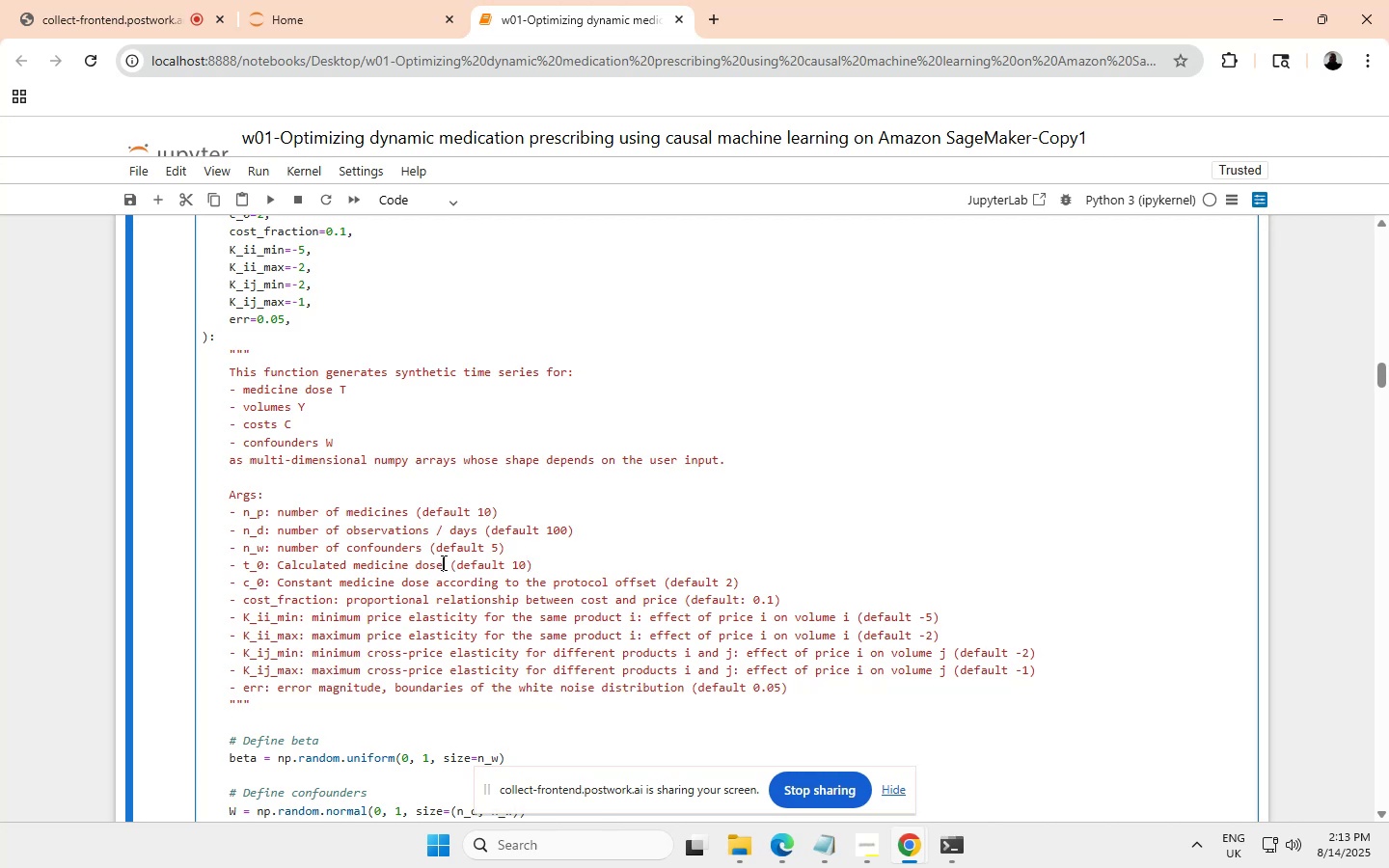 
left_click([442, 562])
 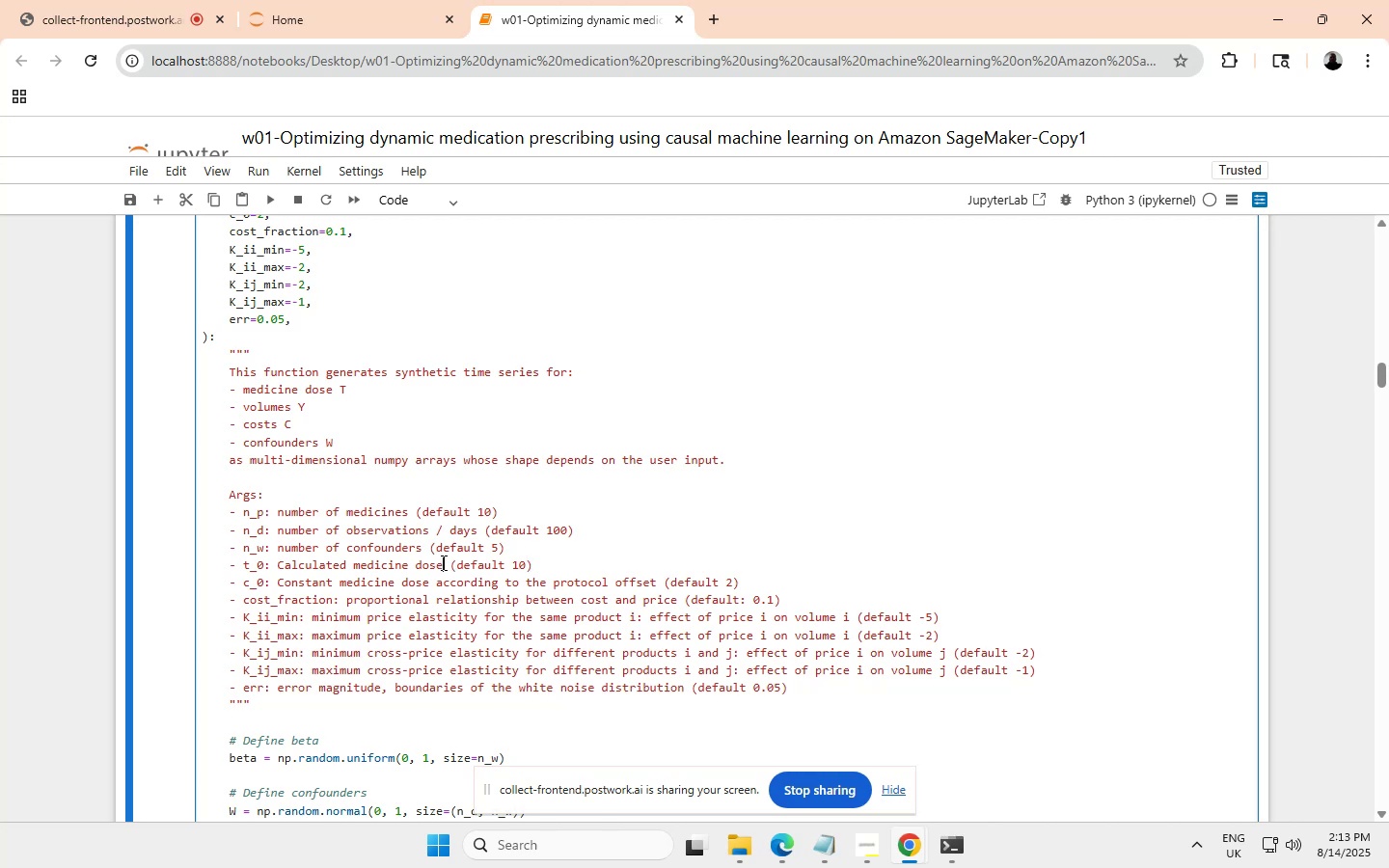 
hold_key(key=MetaLeft, duration=0.51)
 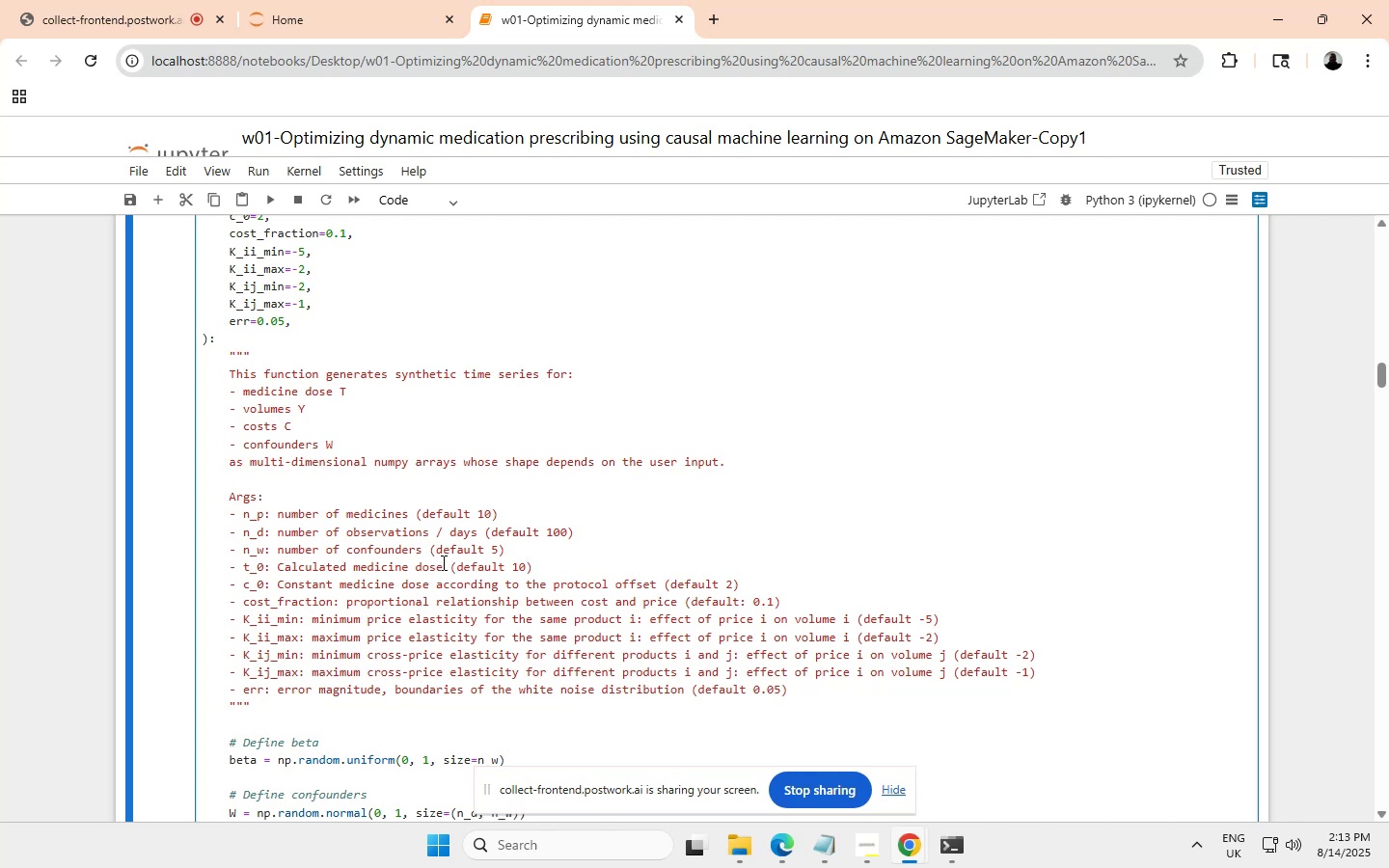 
key(Space)
 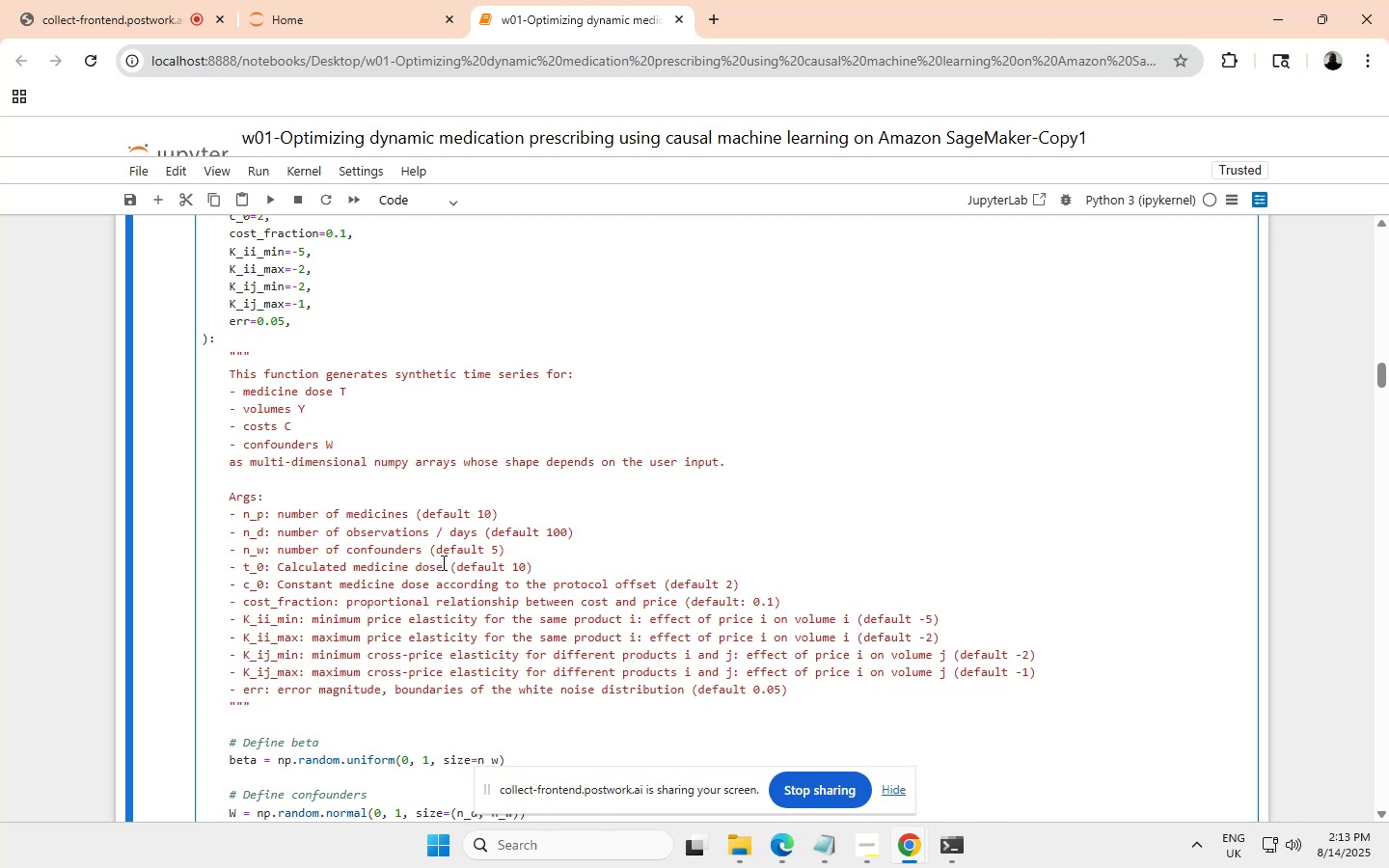 
key(Meta+MetaLeft)
 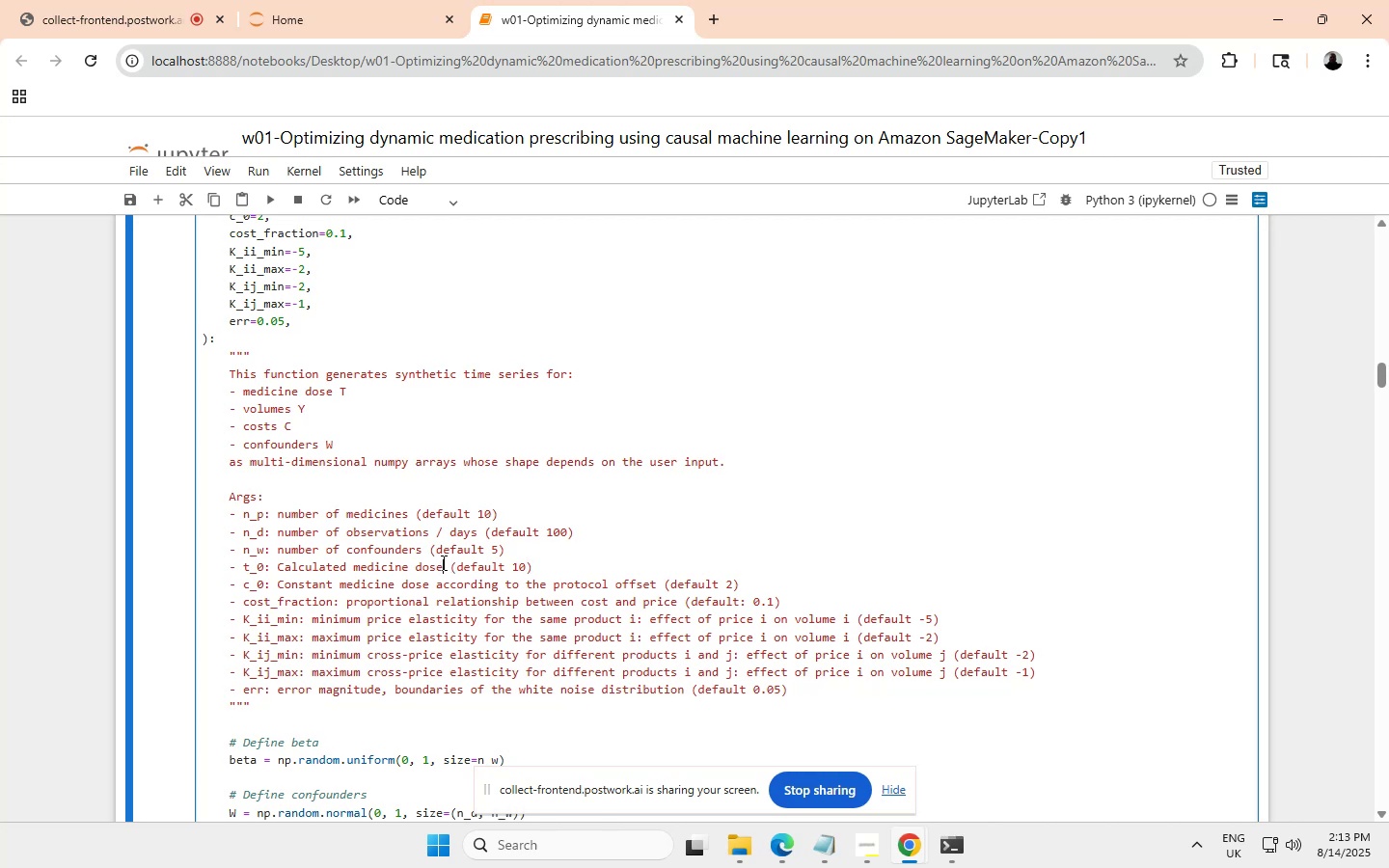 
key(Control+ControlLeft)
 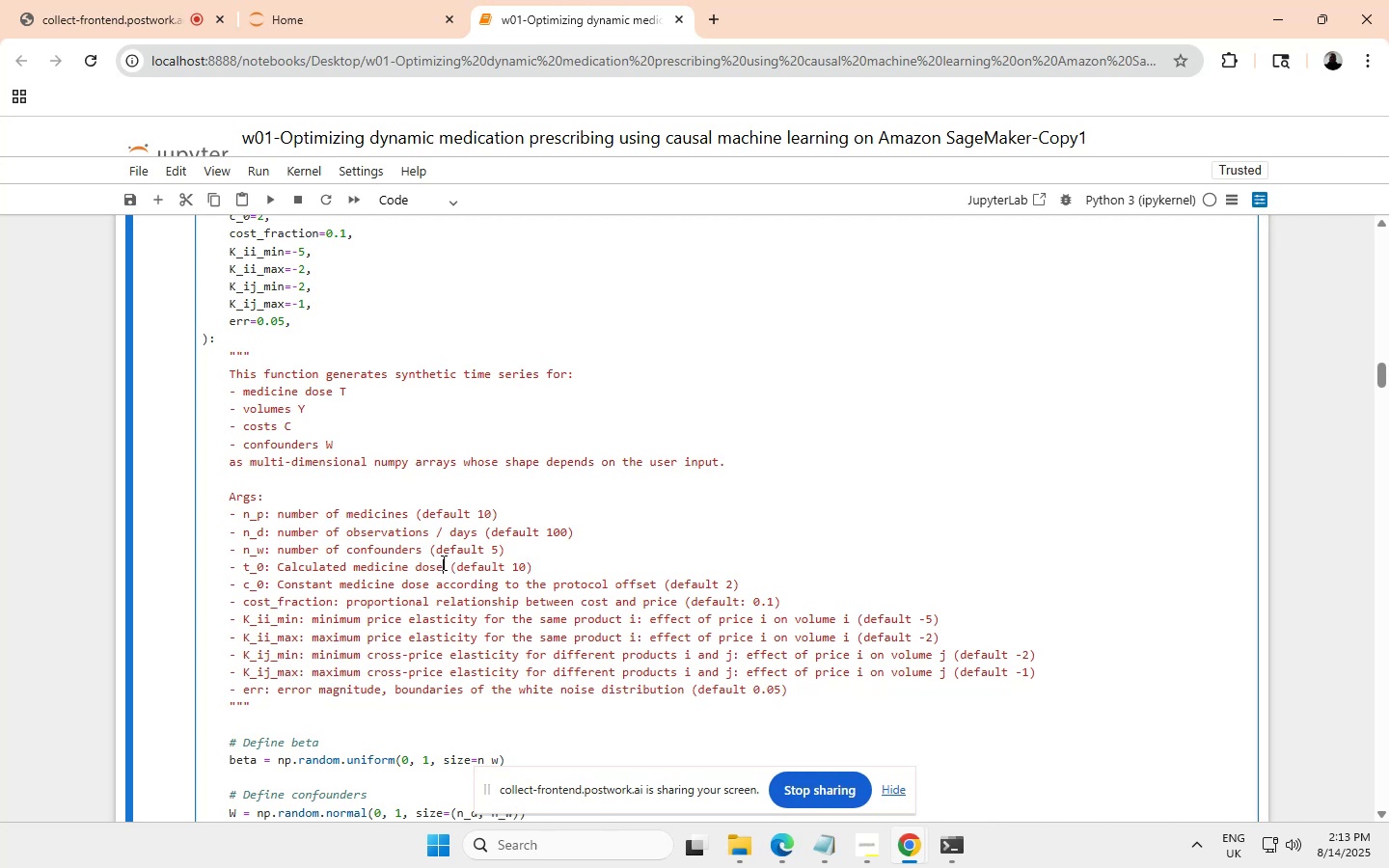 
key(Control+V)
 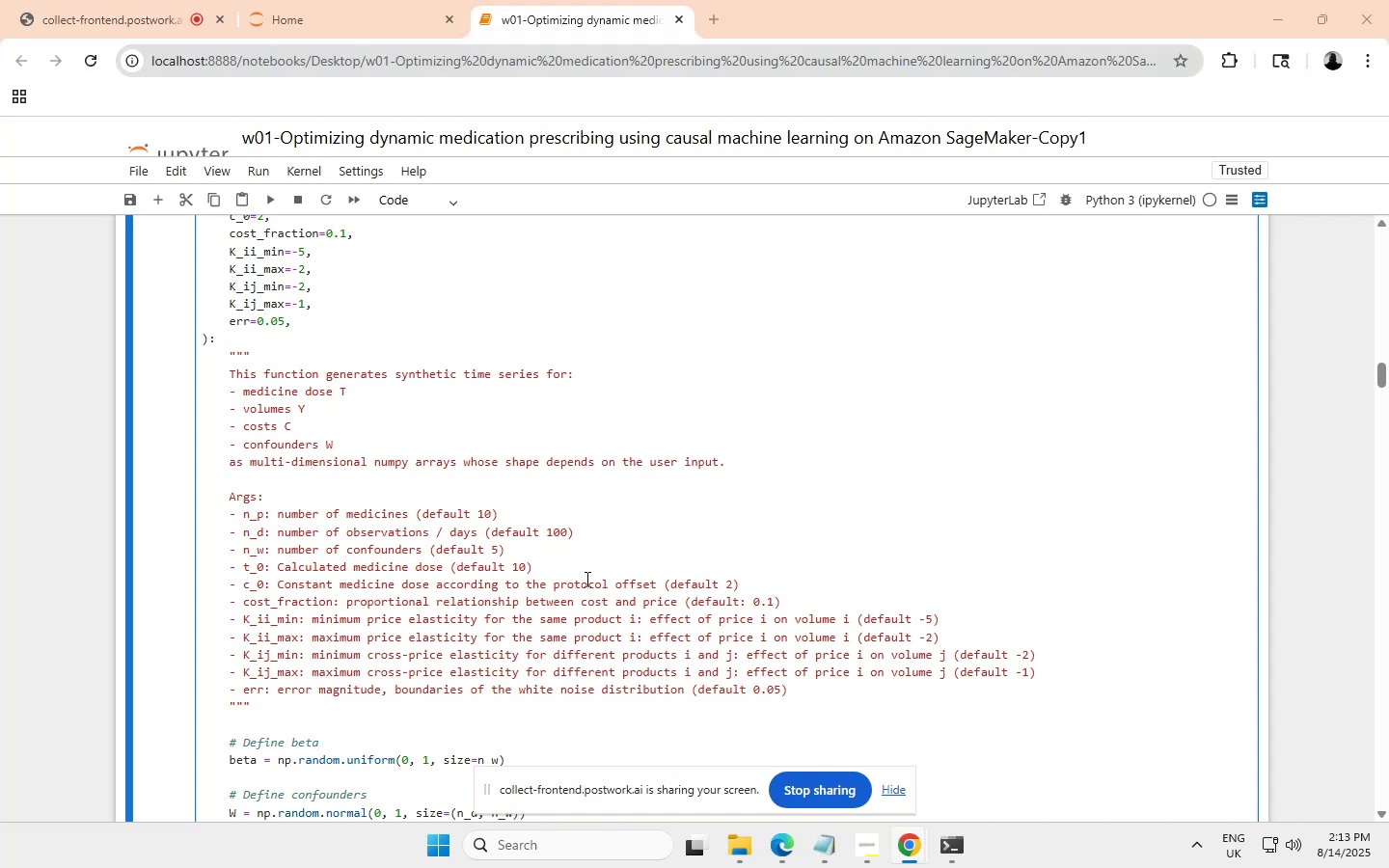 
wait(7.46)
 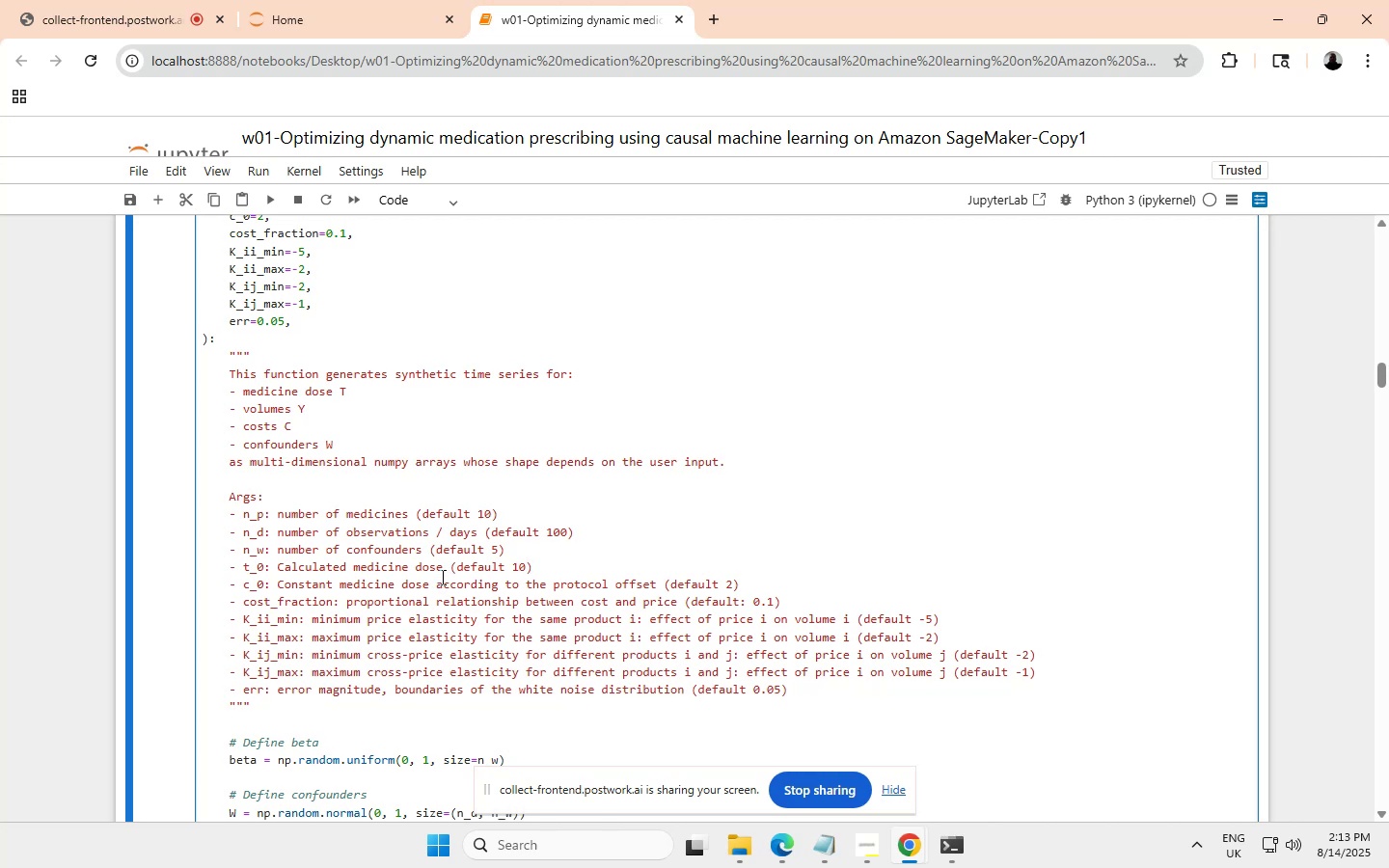 
left_click_drag(start_coordinate=[615, 582], to_coordinate=[646, 583])
 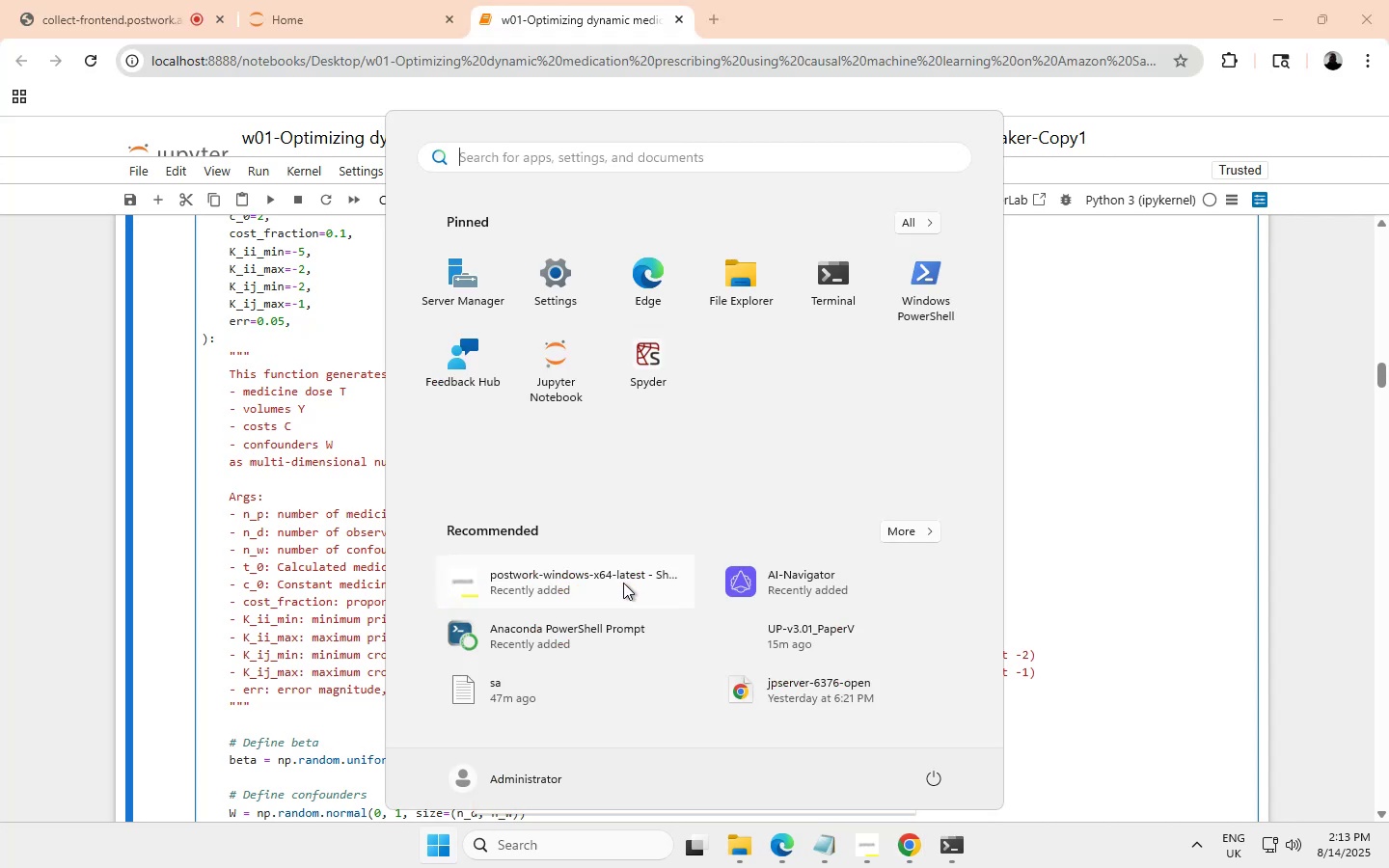 
scroll: coordinate [616, 582], scroll_direction: none, amount: 0.0
 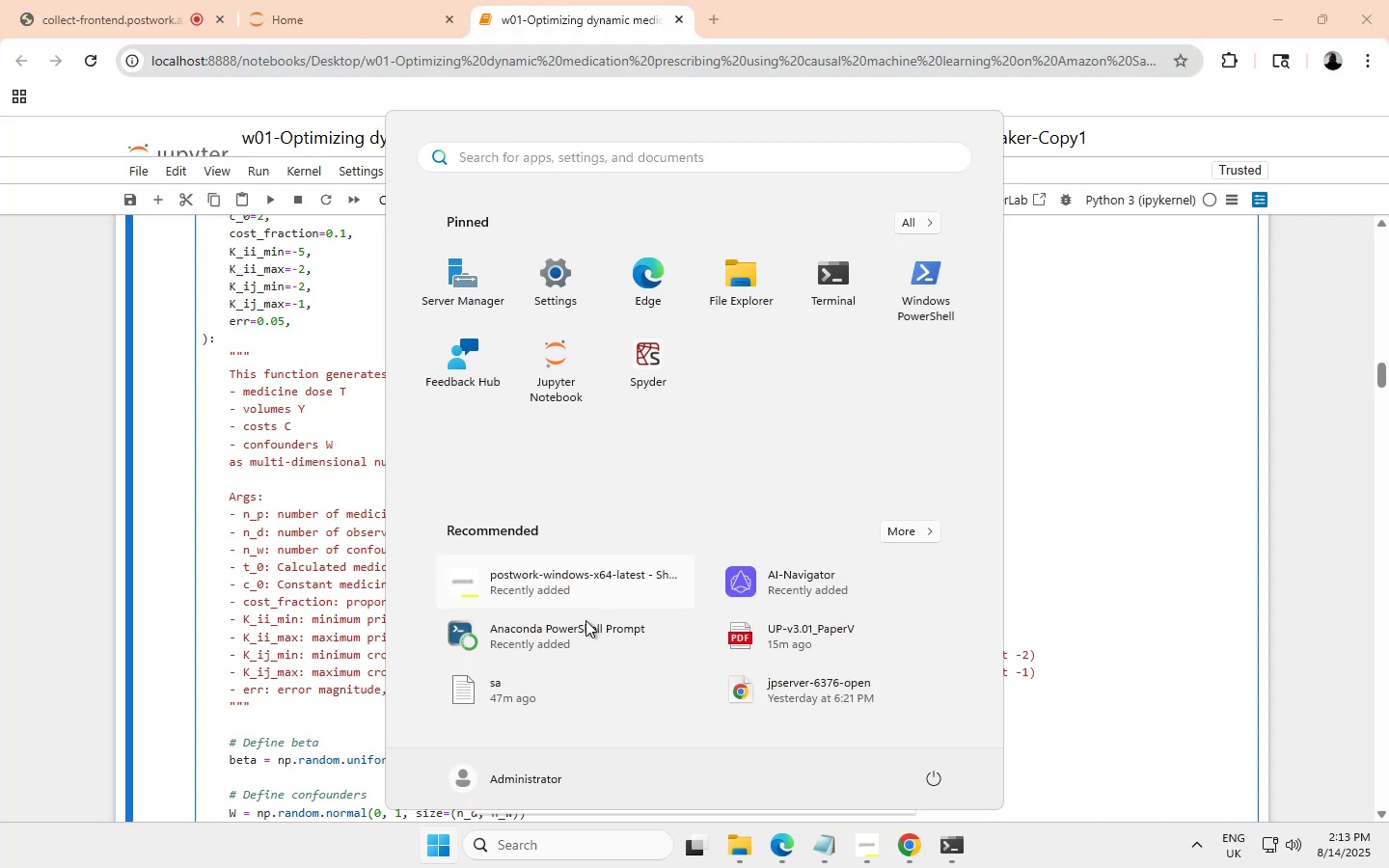 
left_click([426, 841])
 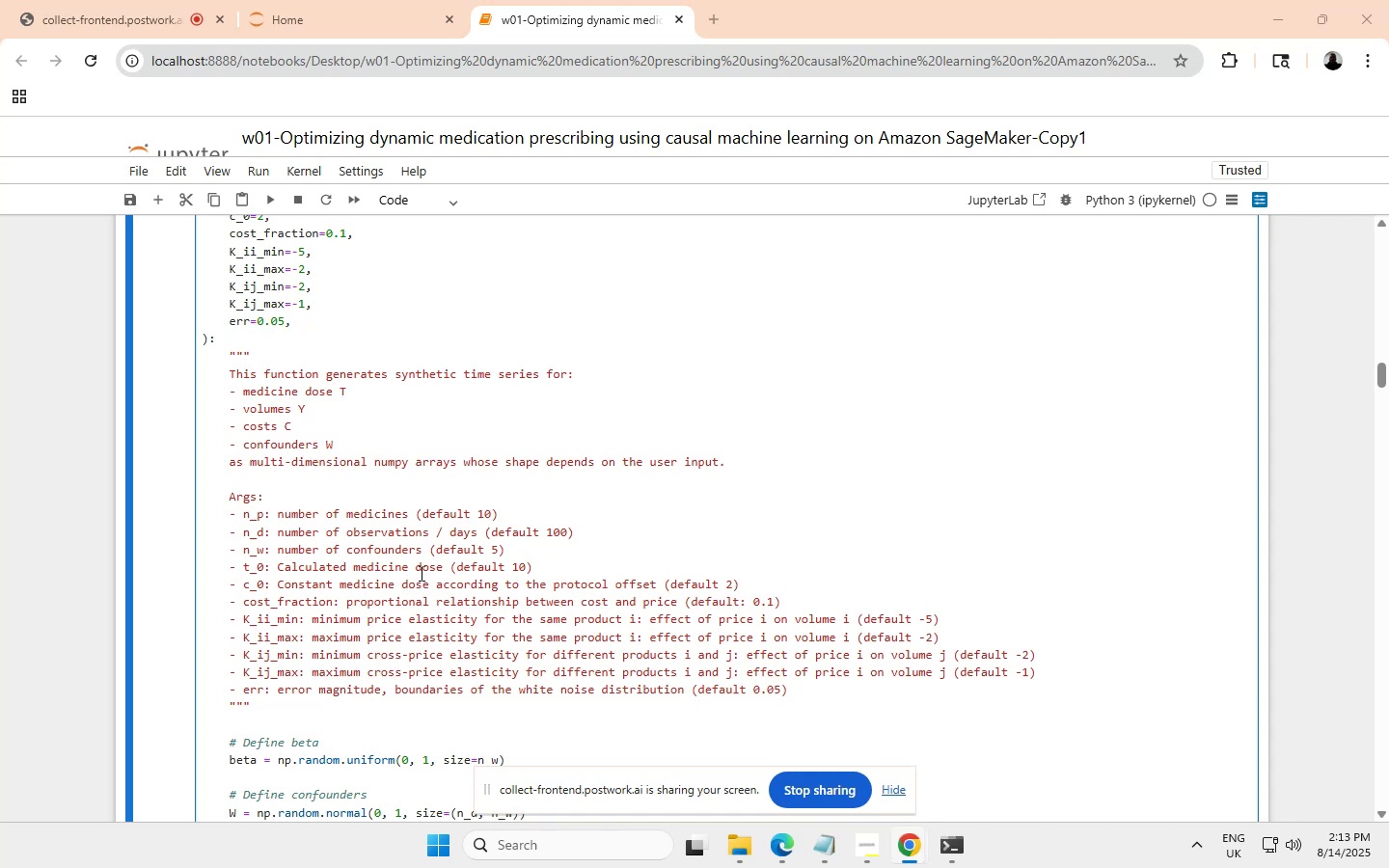 
wait(9.65)
 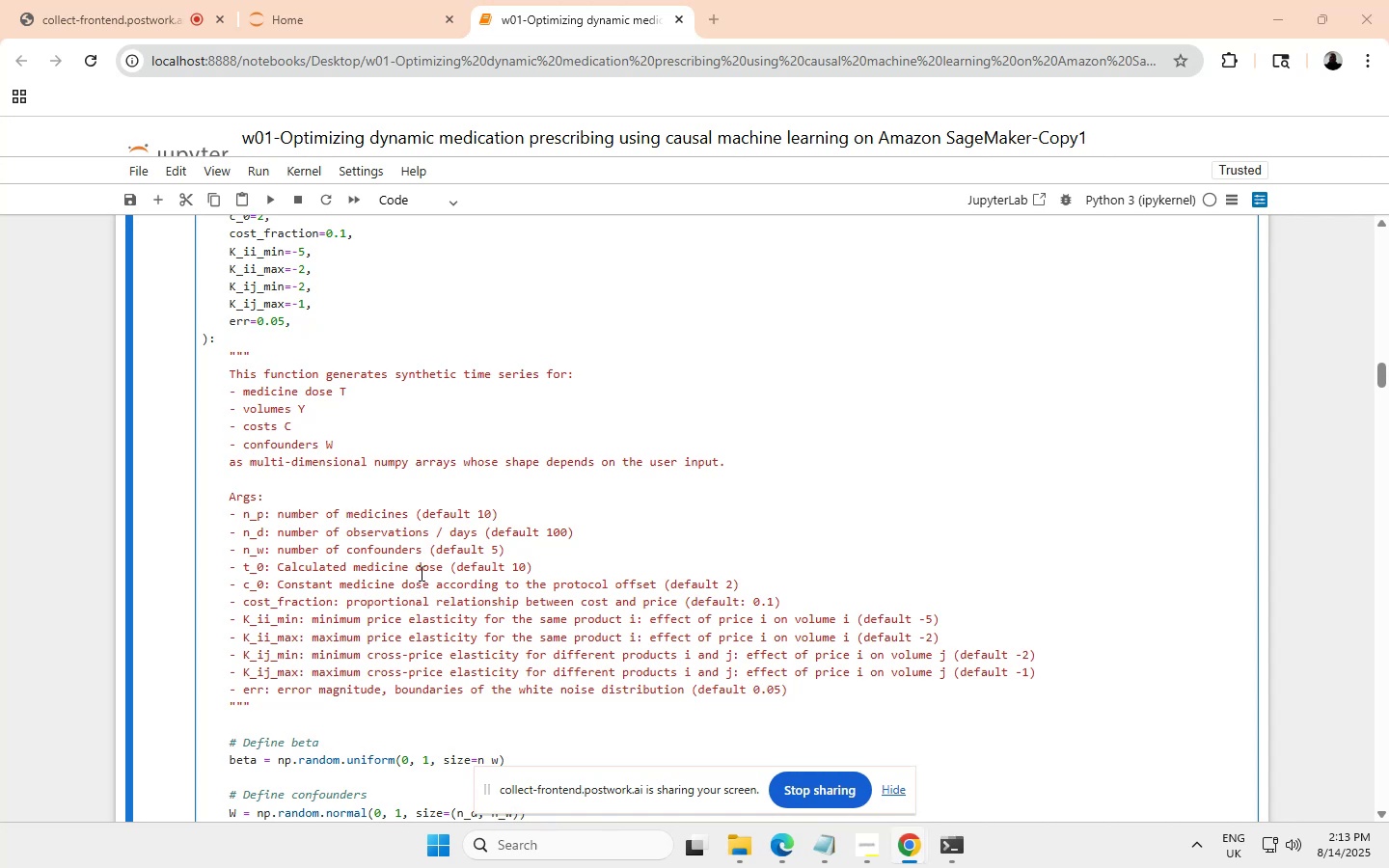 
left_click_drag(start_coordinate=[616, 580], to_coordinate=[628, 581])
 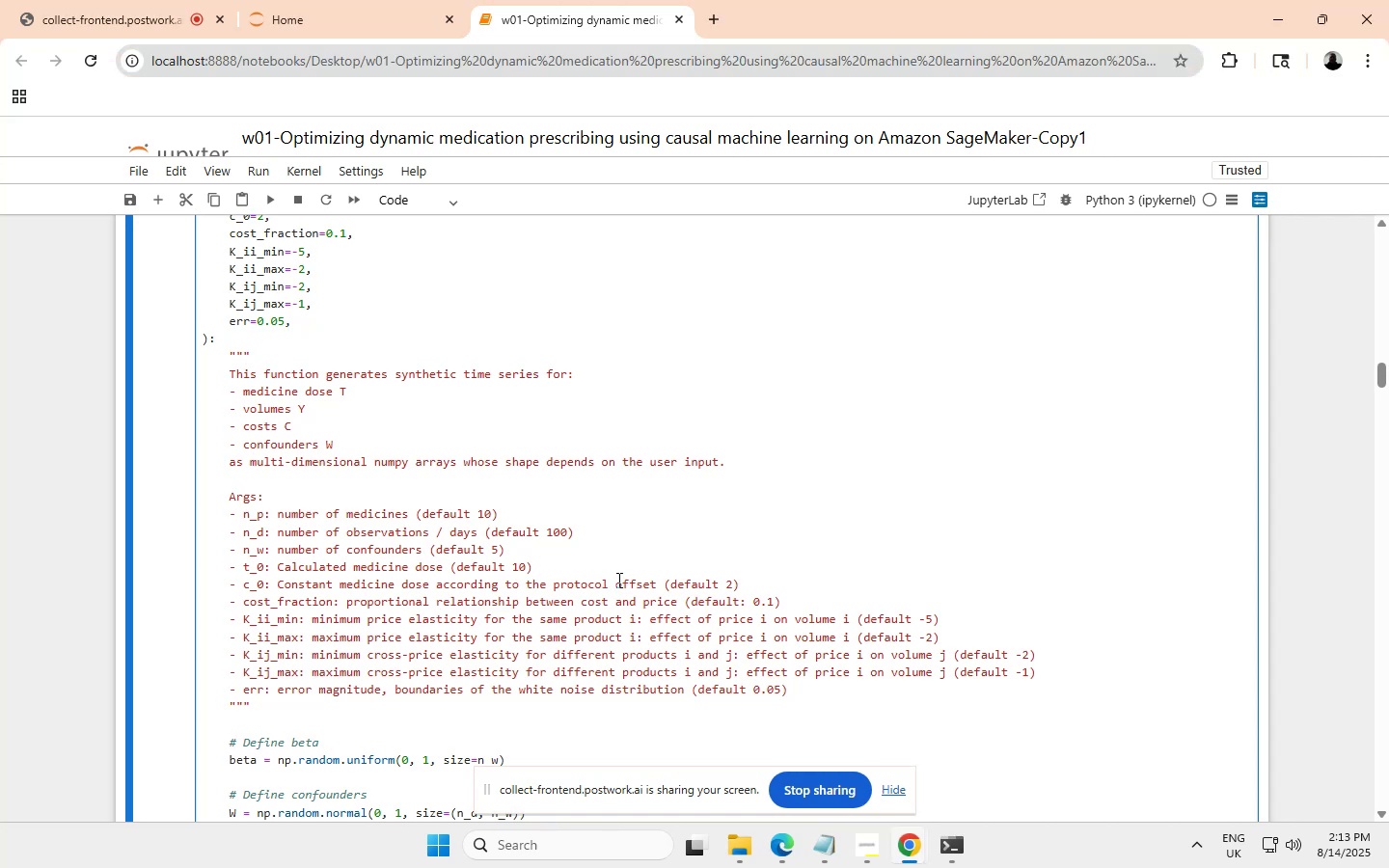 
left_click_drag(start_coordinate=[616, 579], to_coordinate=[654, 581])
 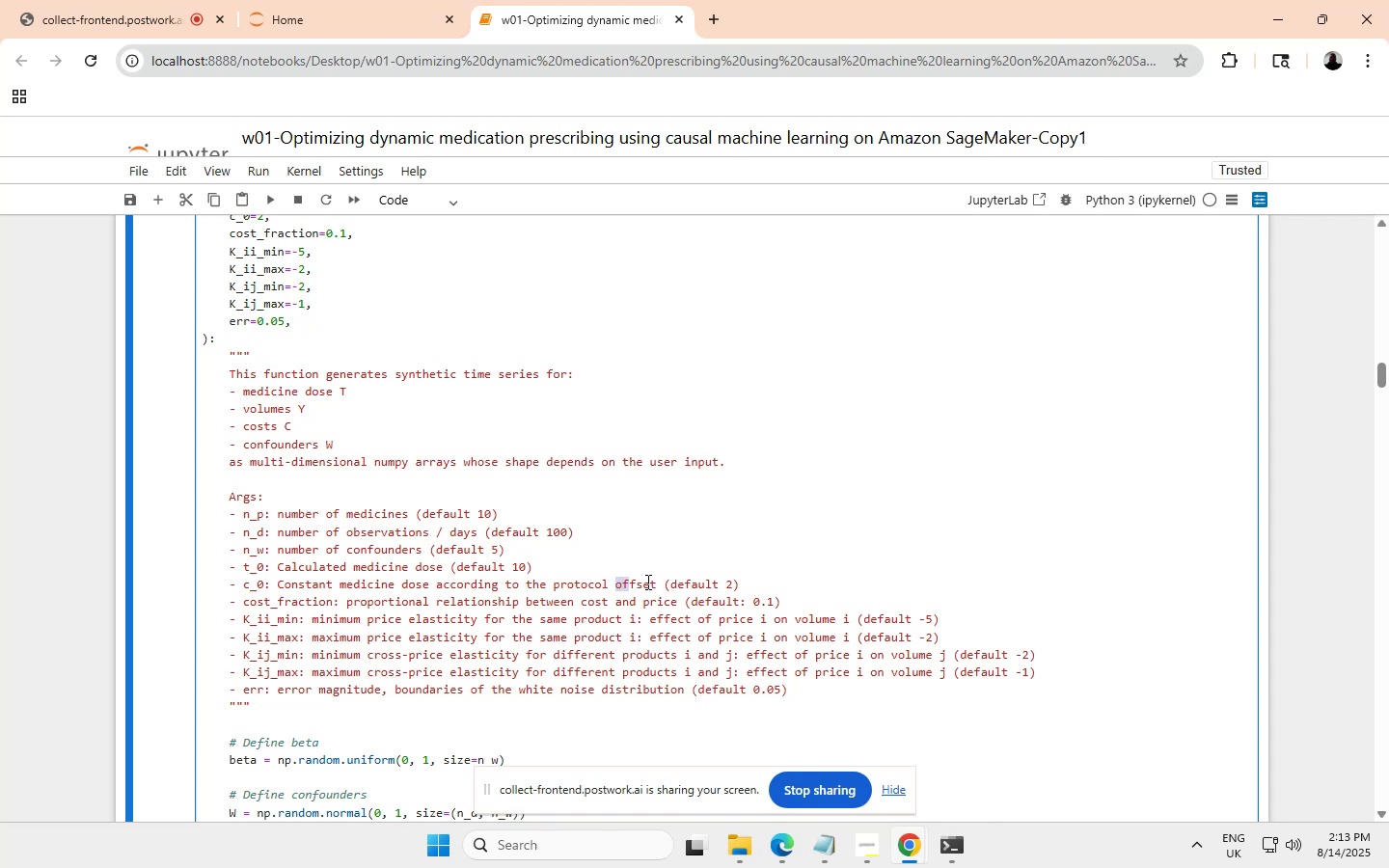 
left_click([616, 582])
 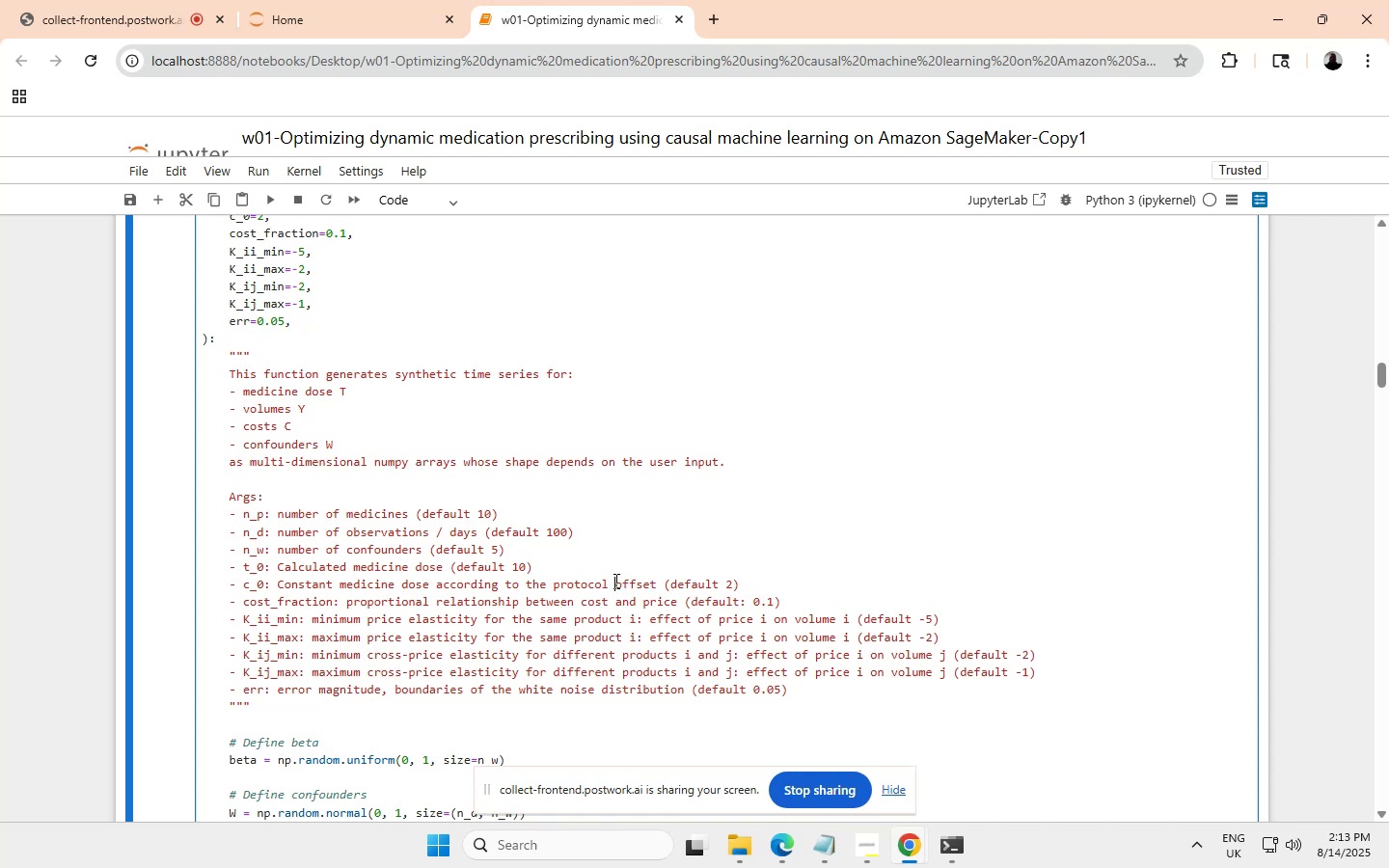 
left_click([614, 581])
 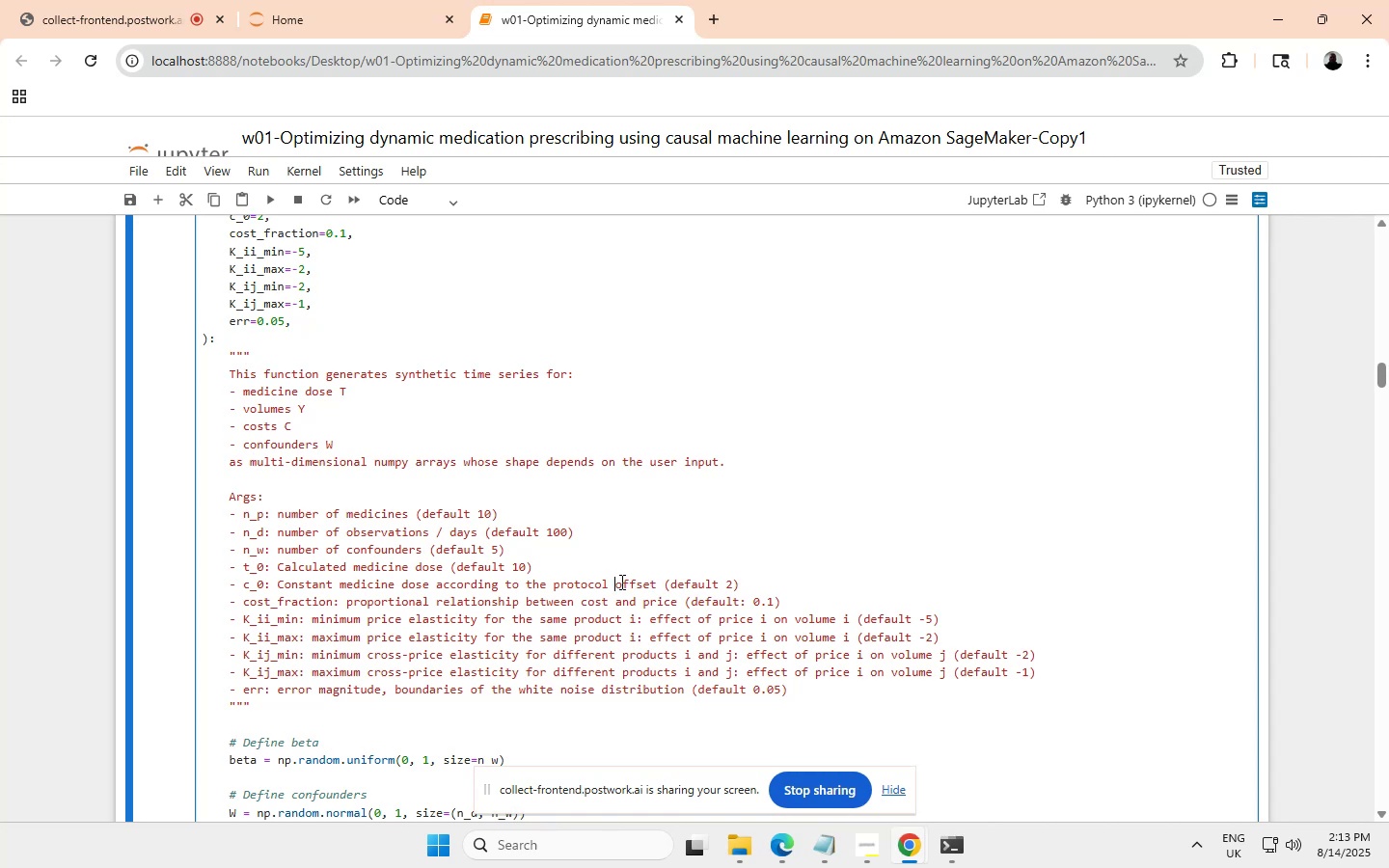 
key(Shift+ArrowRight)
 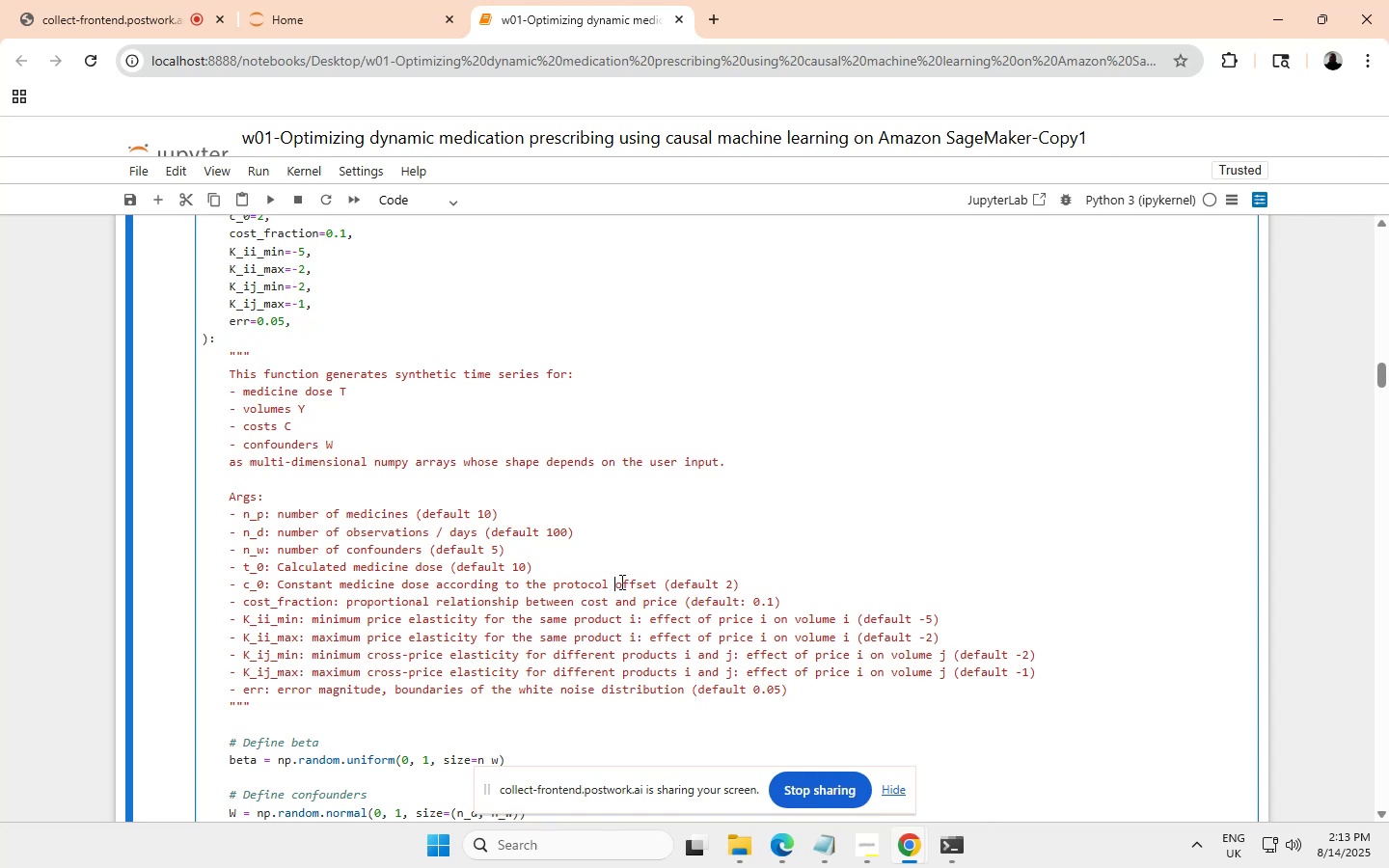 
key(Shift+ArrowRight)
 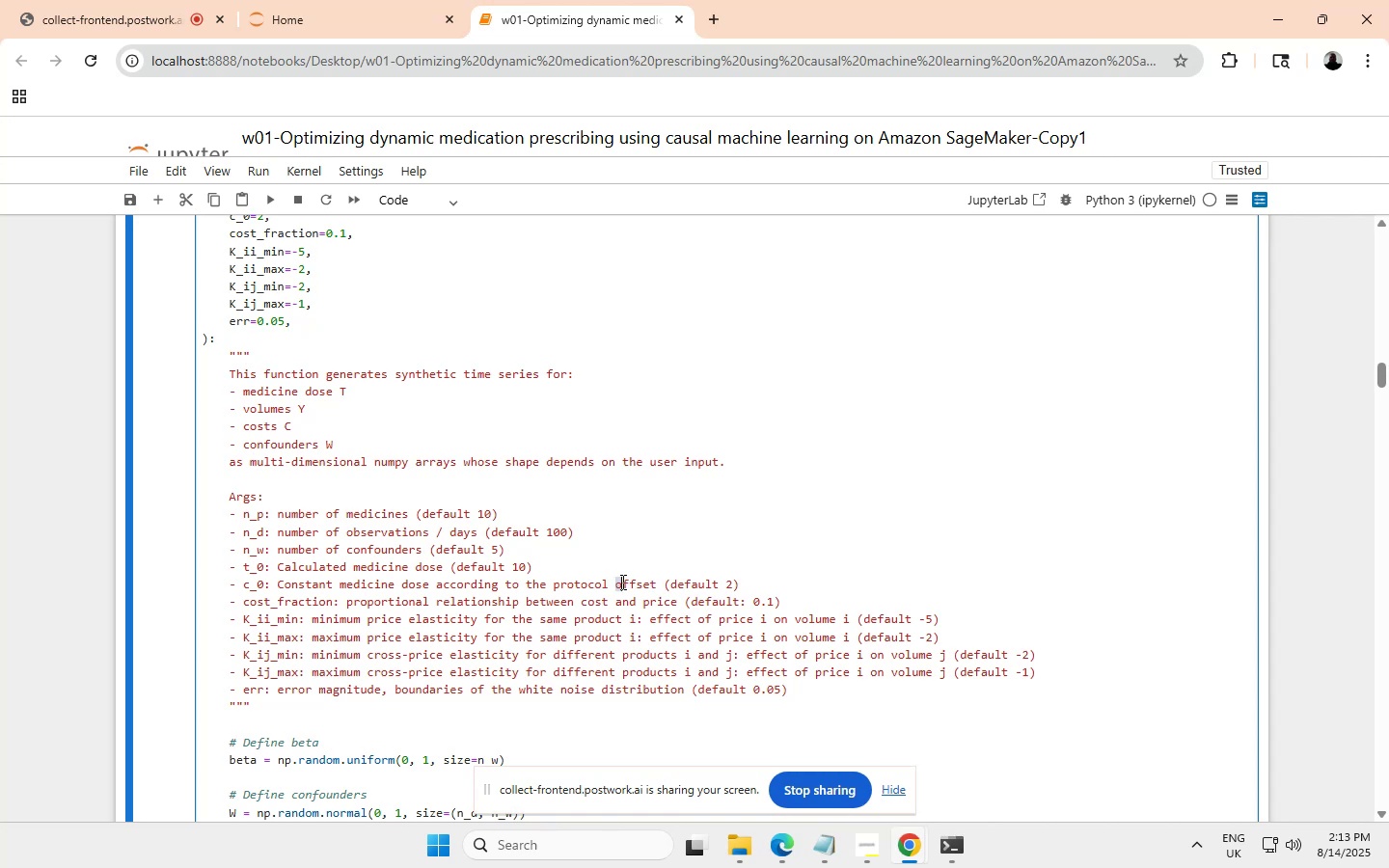 
key(Shift+ArrowRight)
 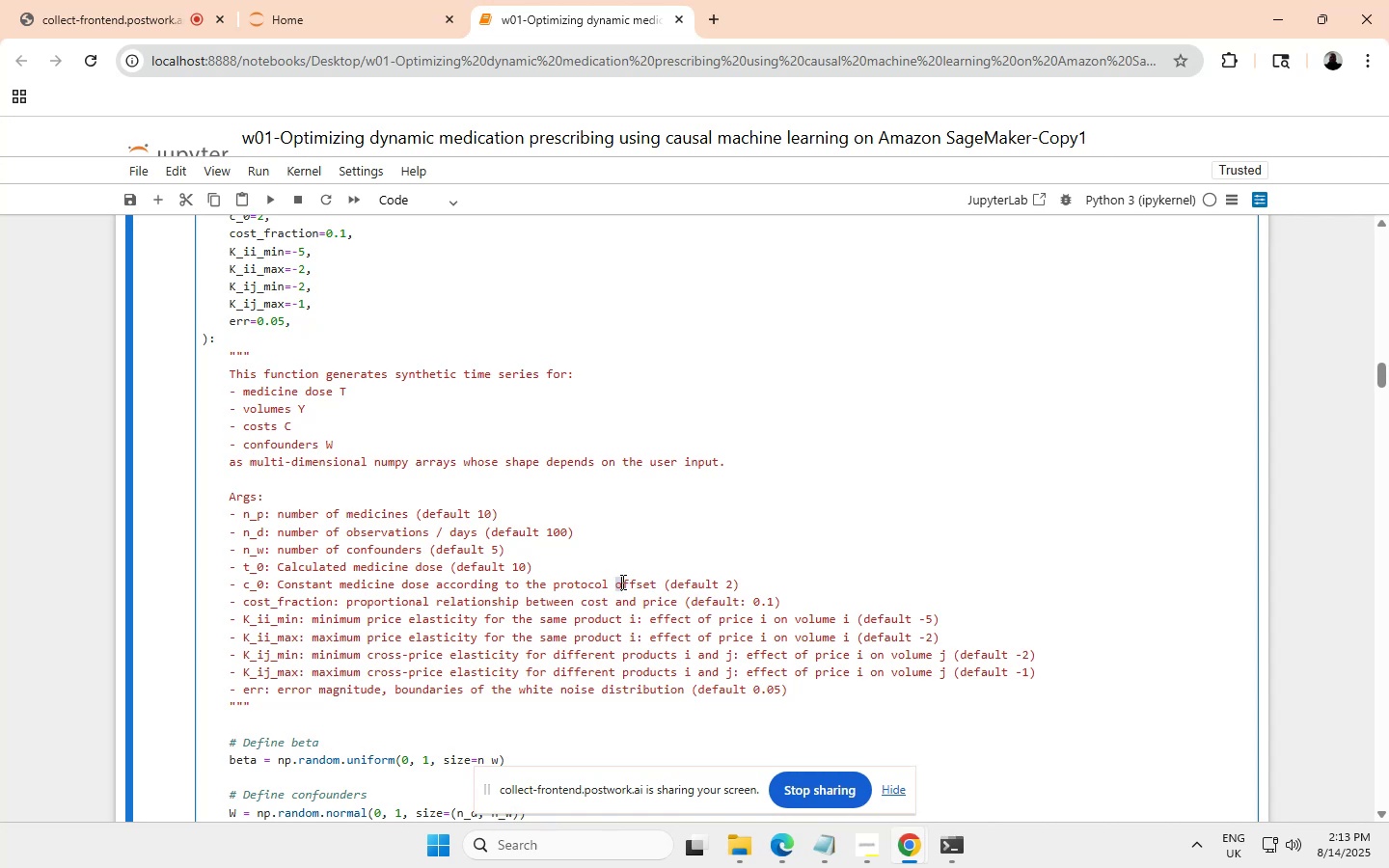 
key(Shift+ArrowRight)
 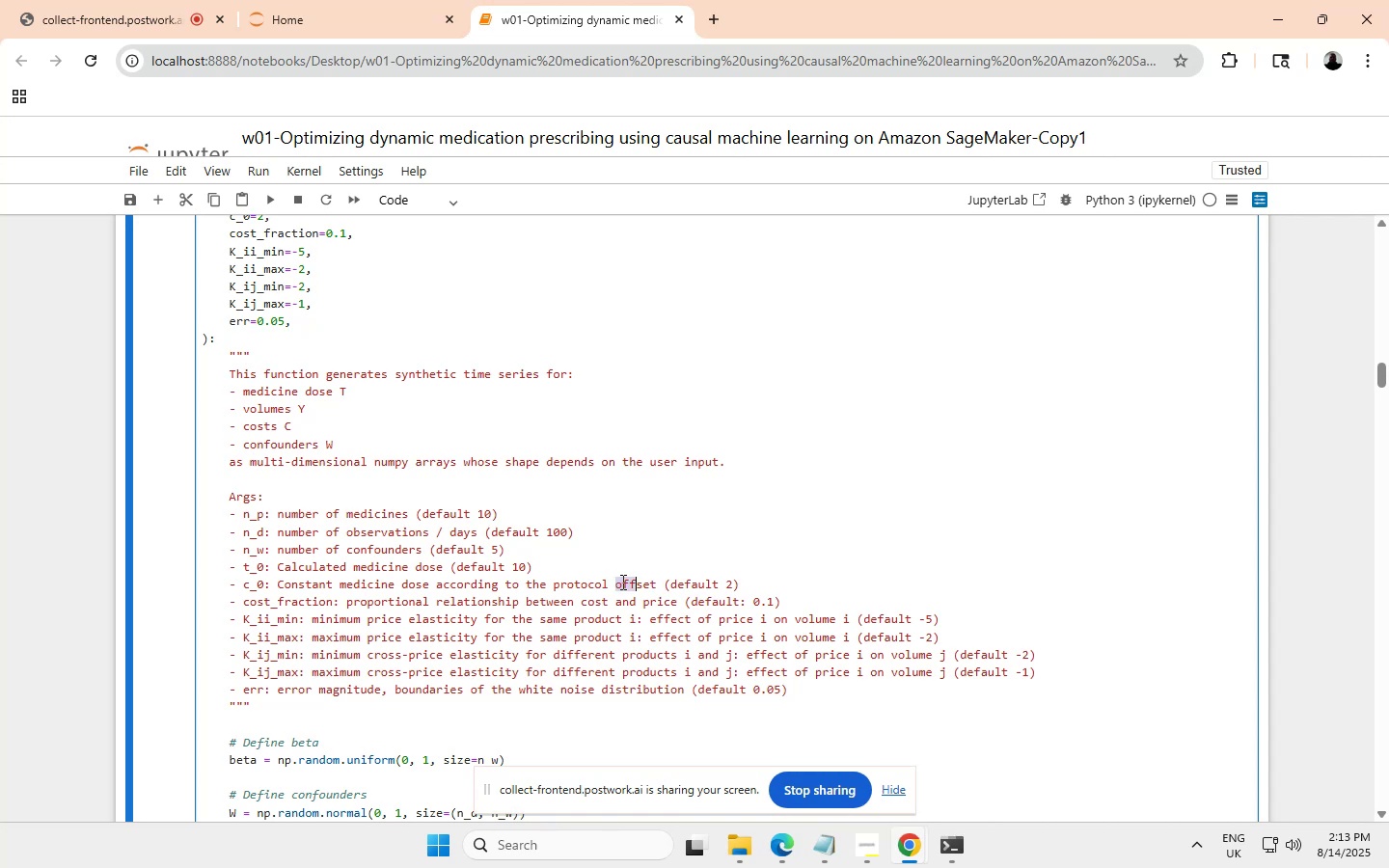 
key(Shift+ArrowRight)
 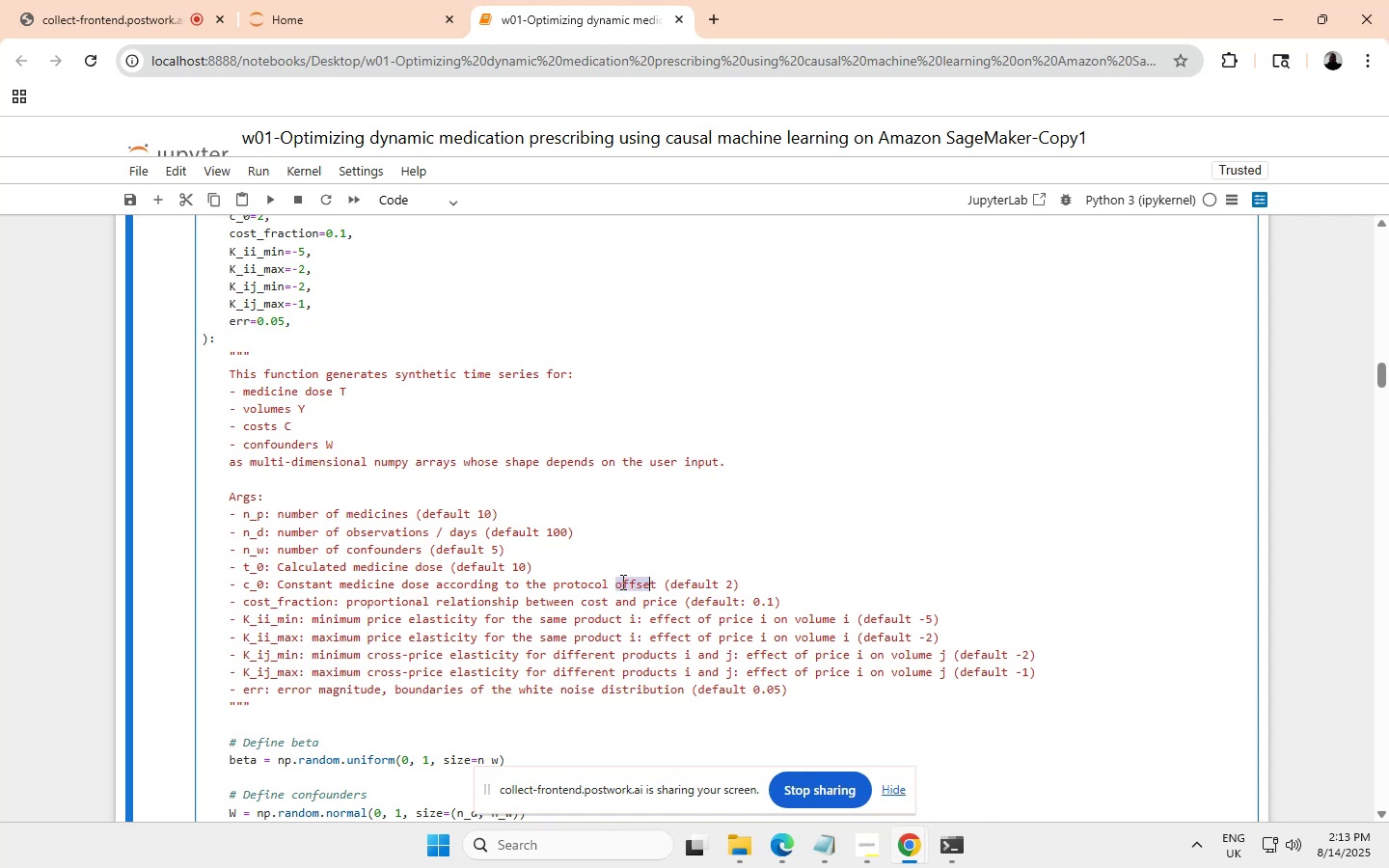 
key(Shift+ArrowRight)
 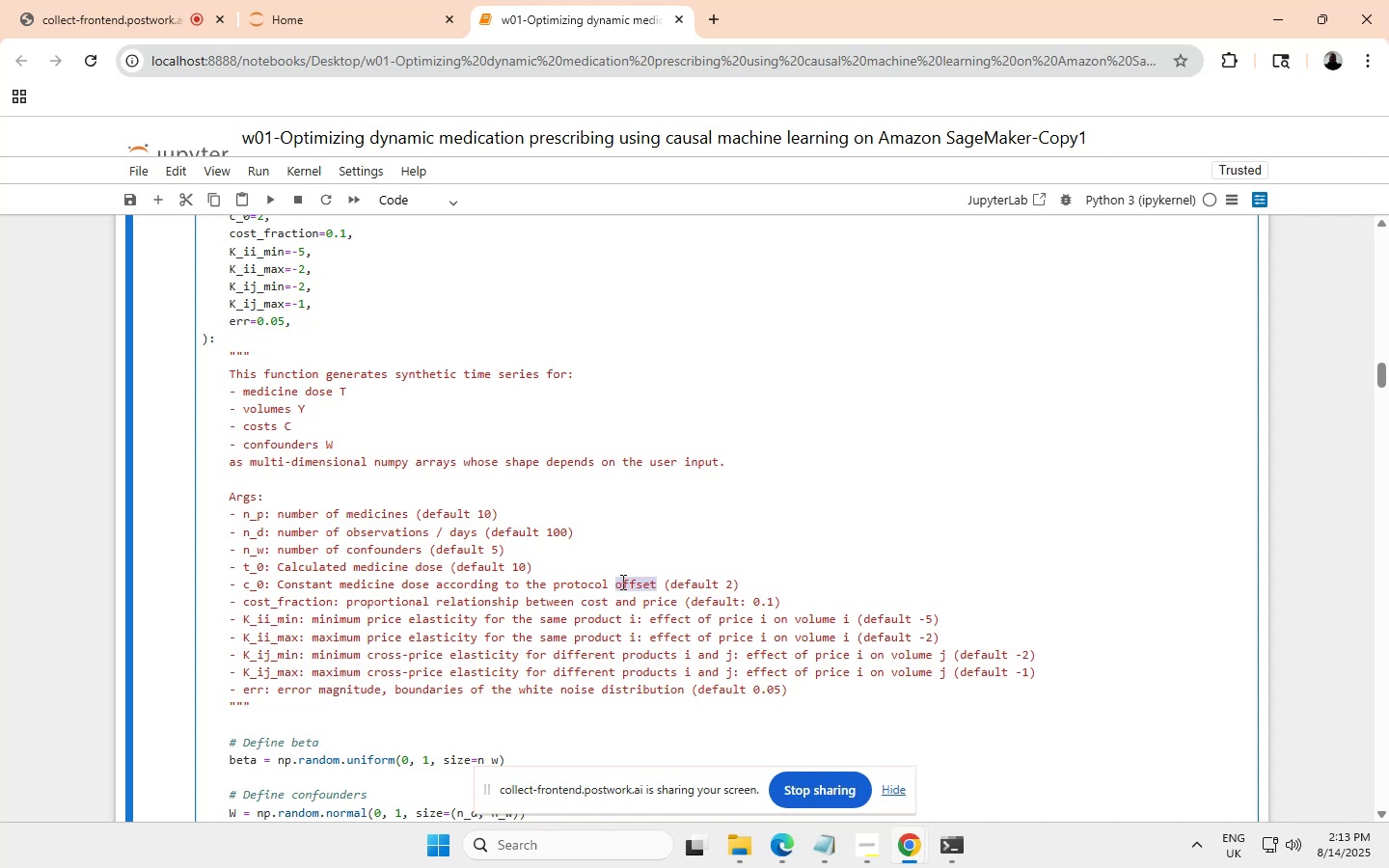 
key(Control+ControlLeft)
 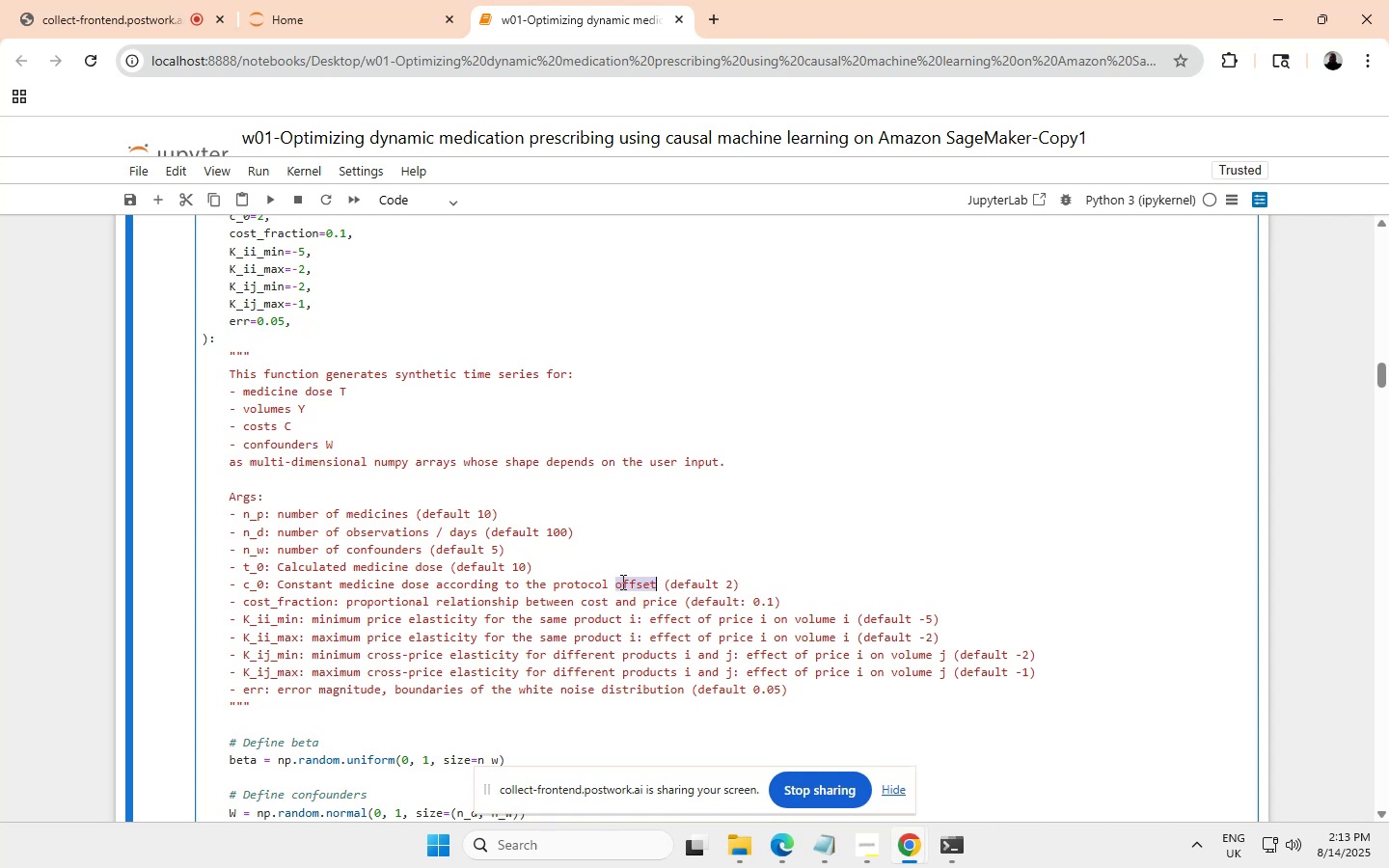 
key(Control+C)
 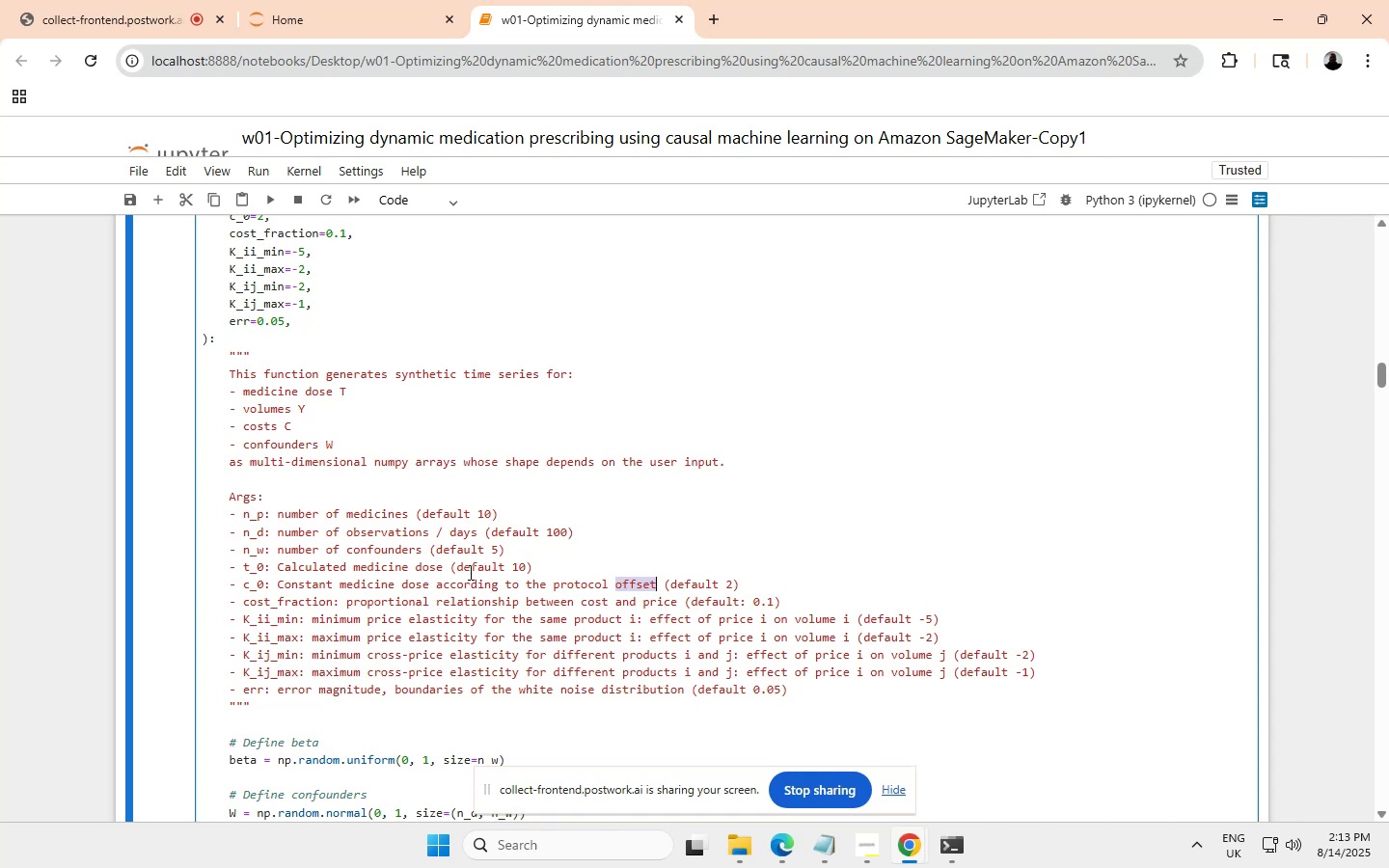 
left_click([449, 566])
 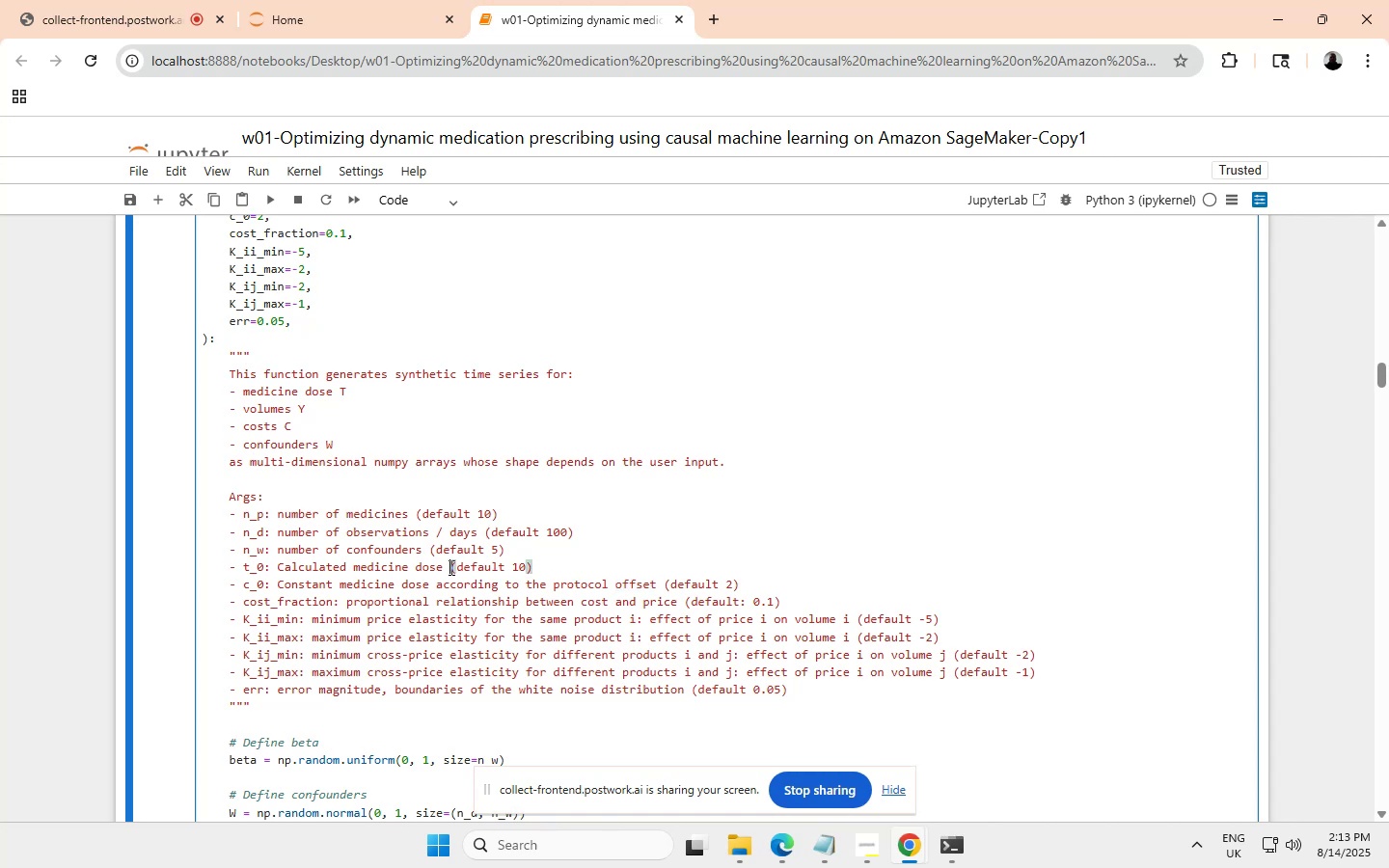 
key(Space)
 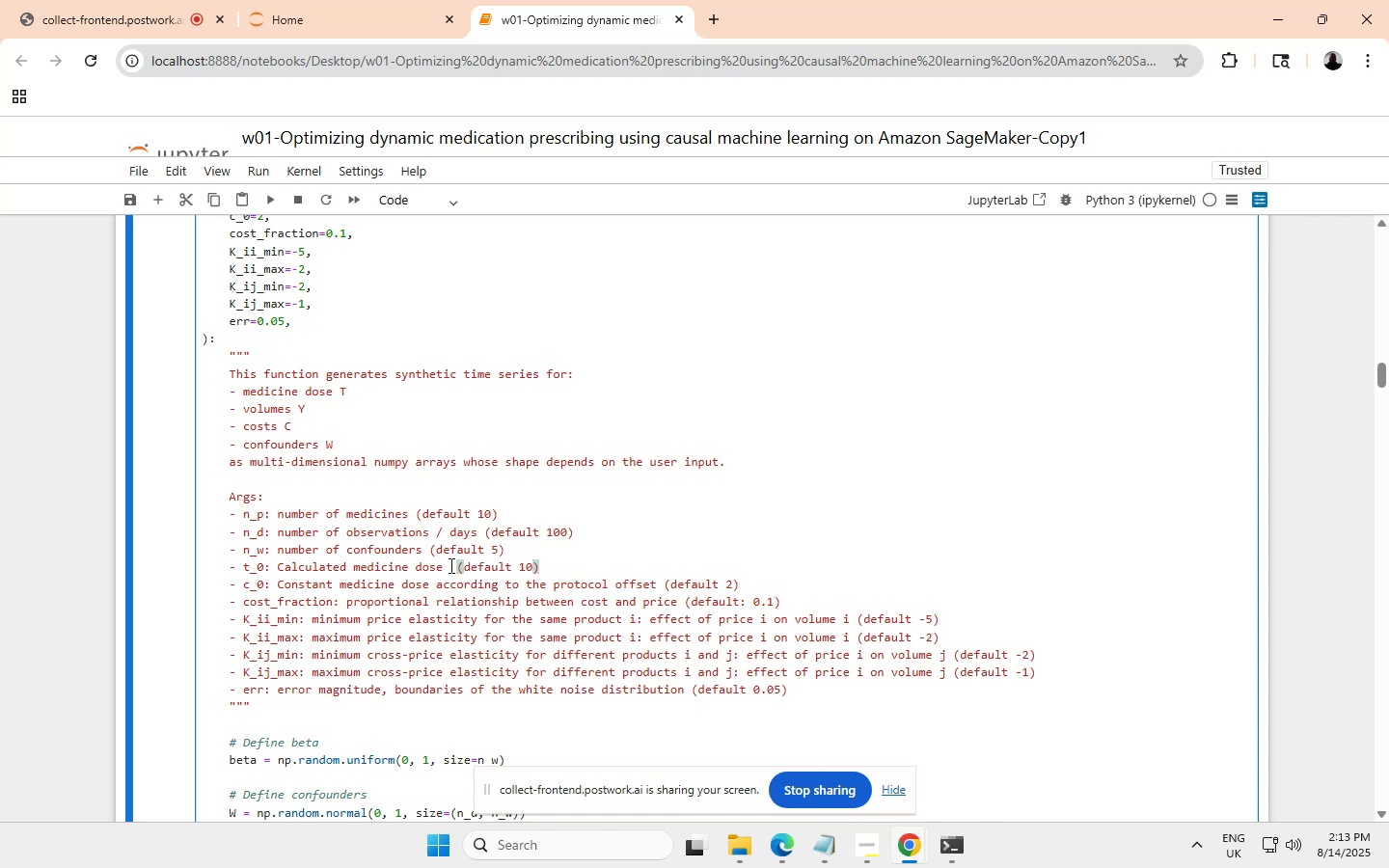 
left_click([449, 564])
 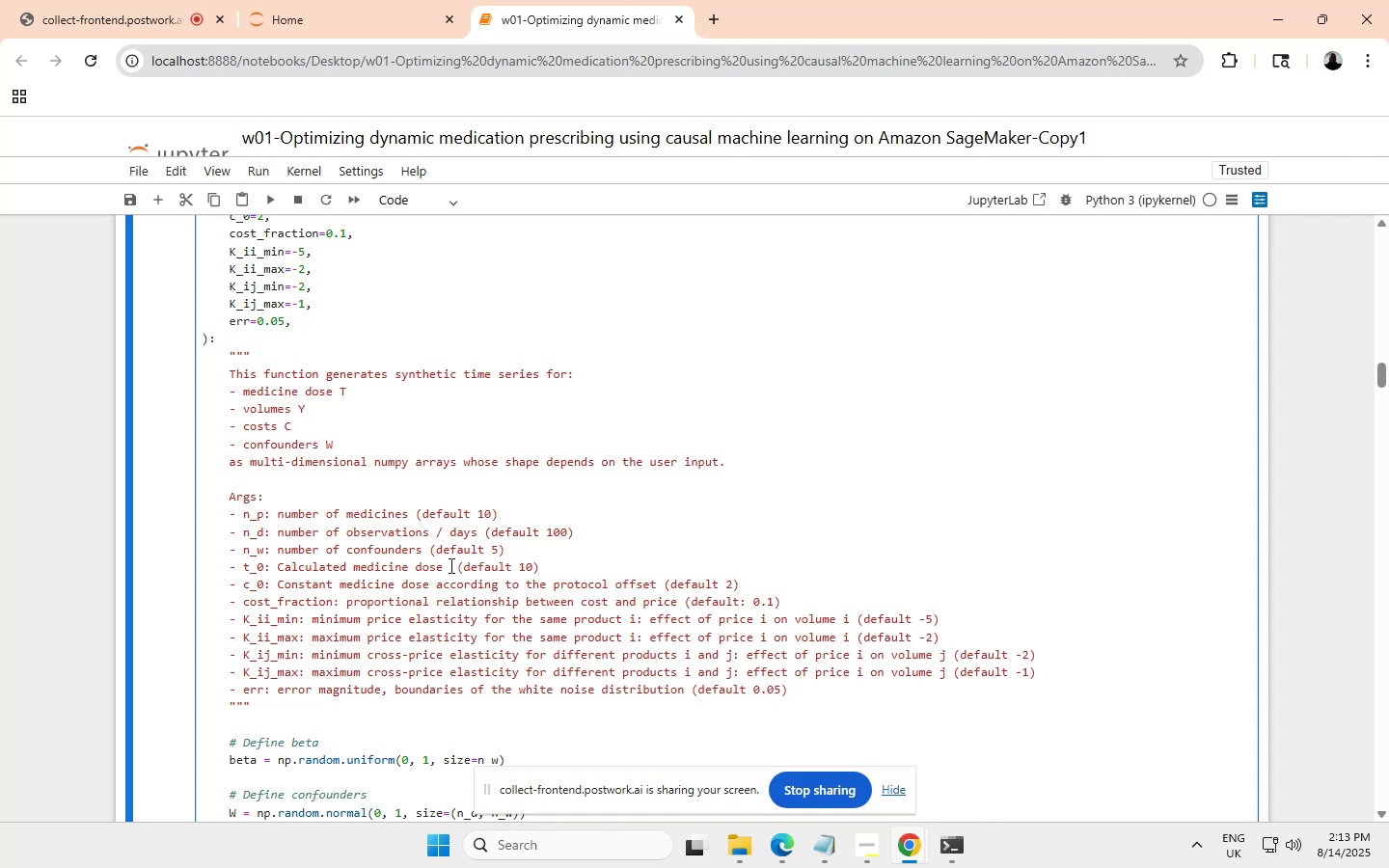 
key(Control+ControlLeft)
 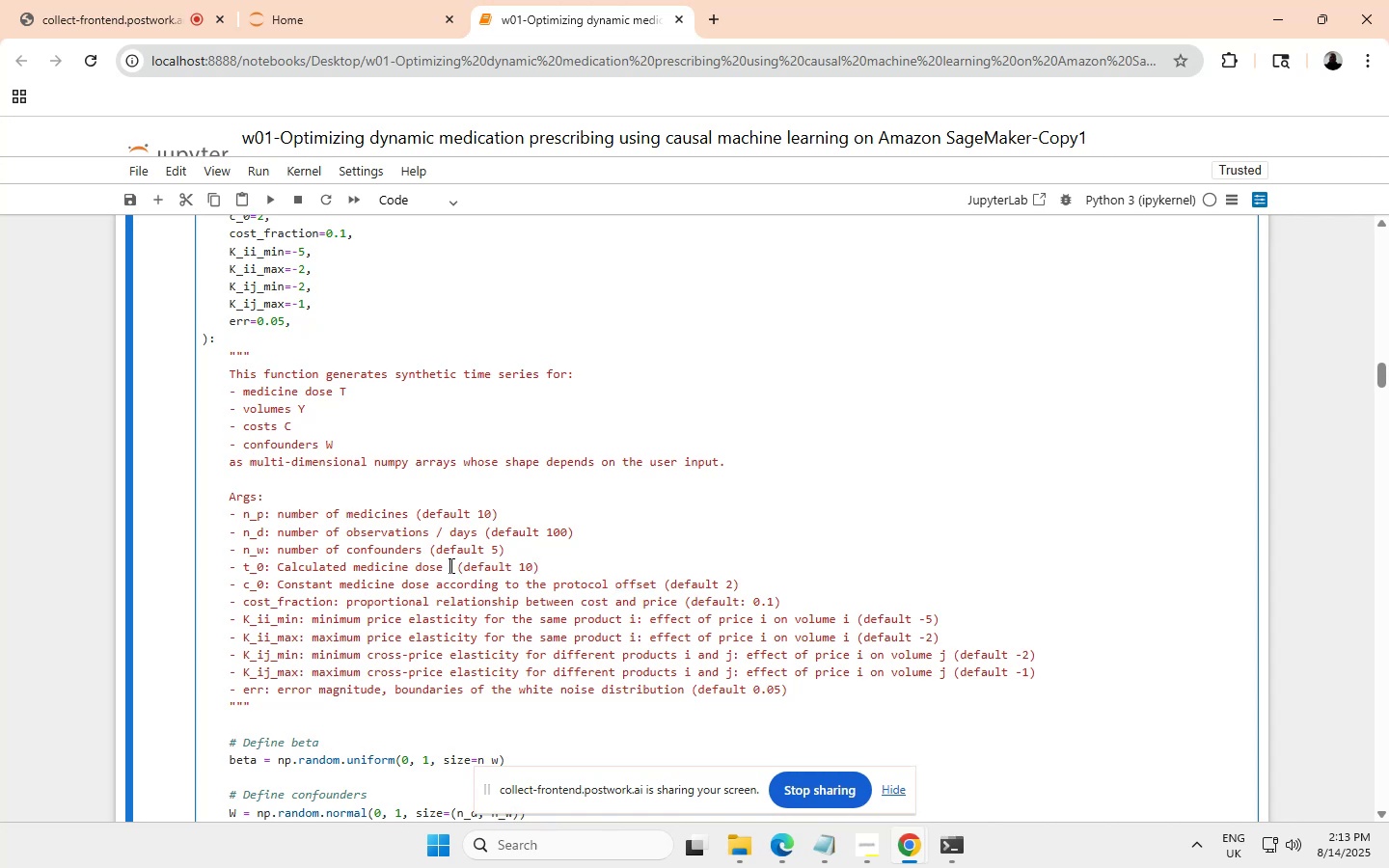 
key(Control+V)
 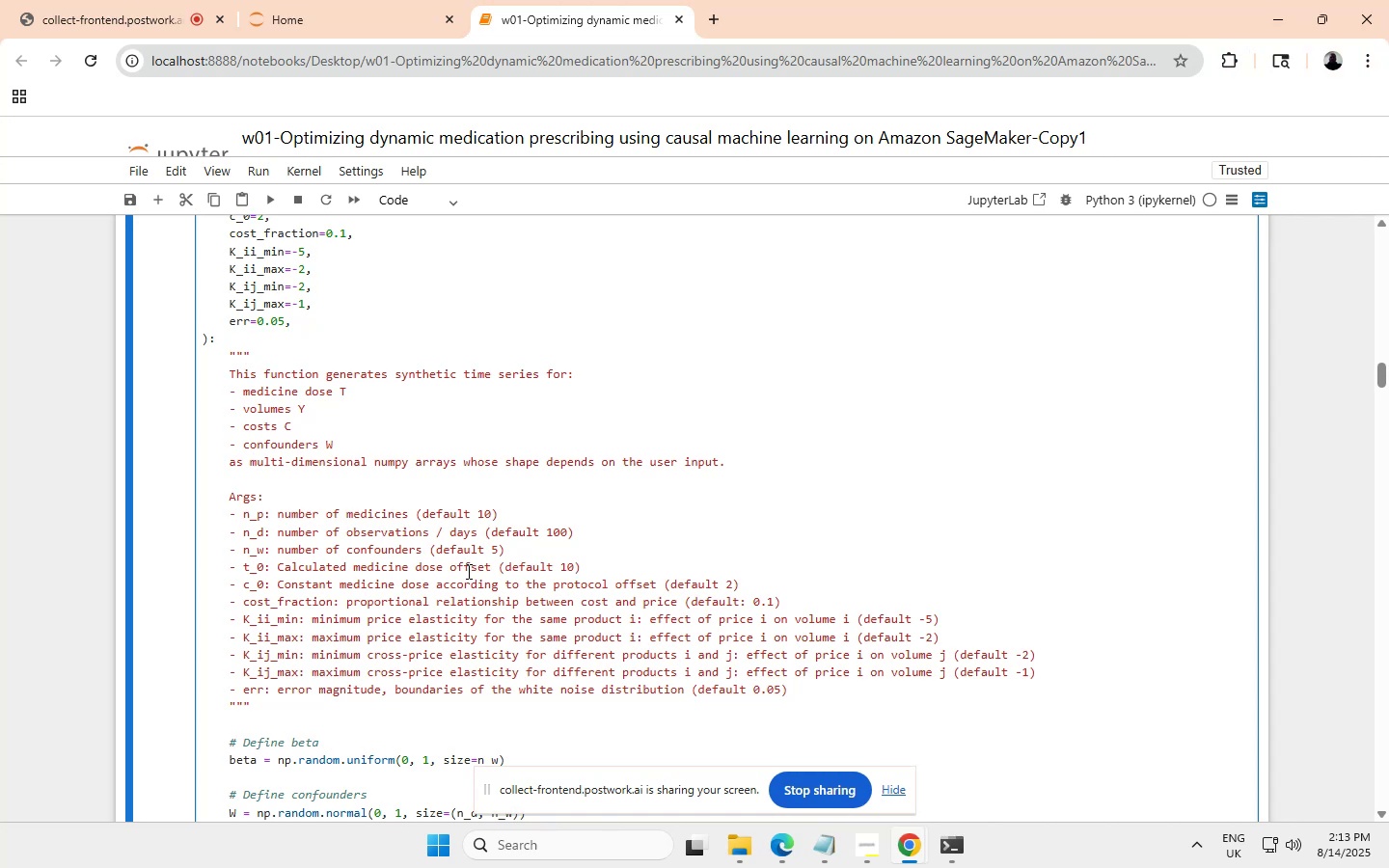 
wait(6.41)
 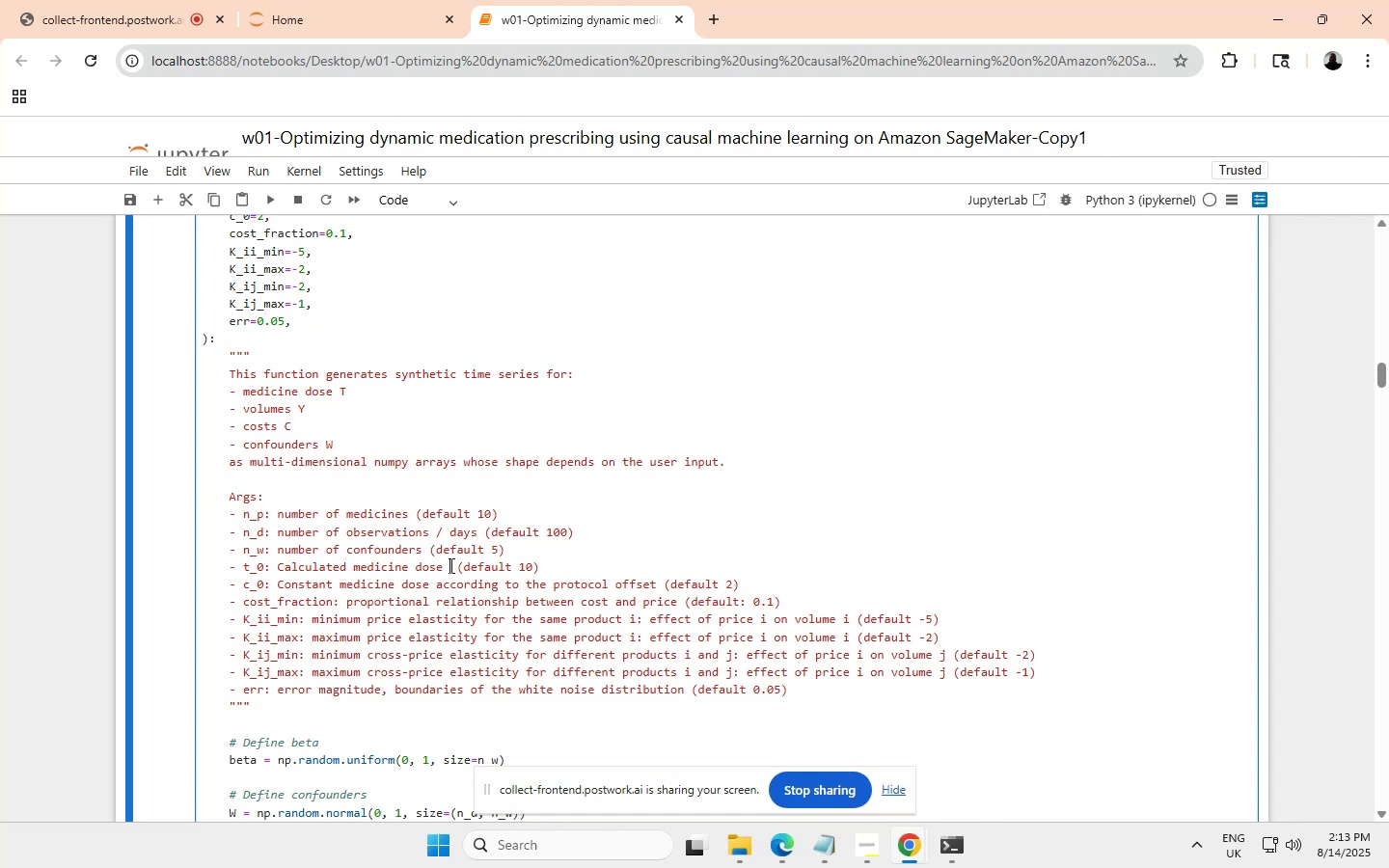 
left_click([451, 563])
 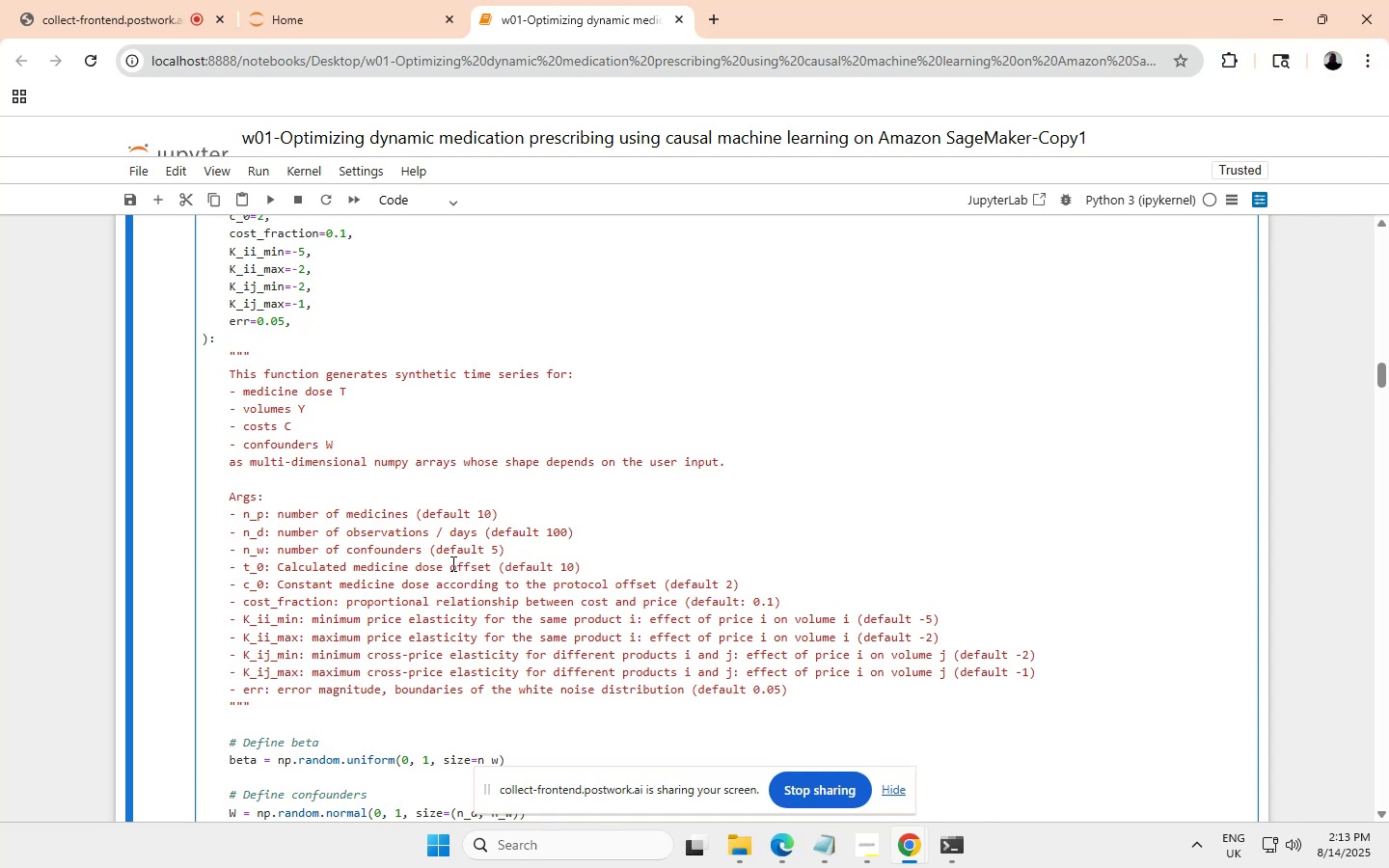 
hold_key(key=ShiftLeft, duration=0.83)
 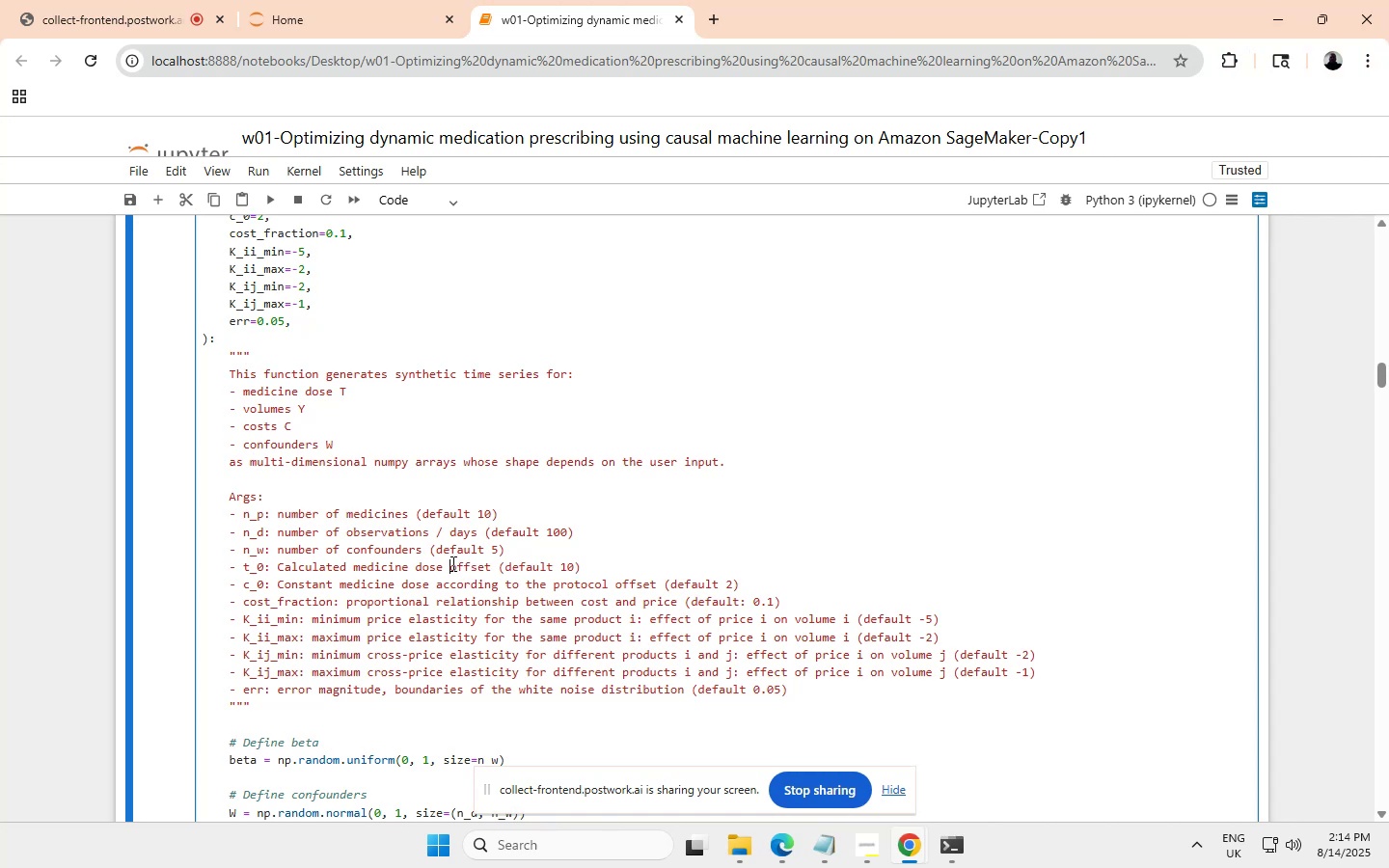 
hold_key(key=9, duration=13.9)
 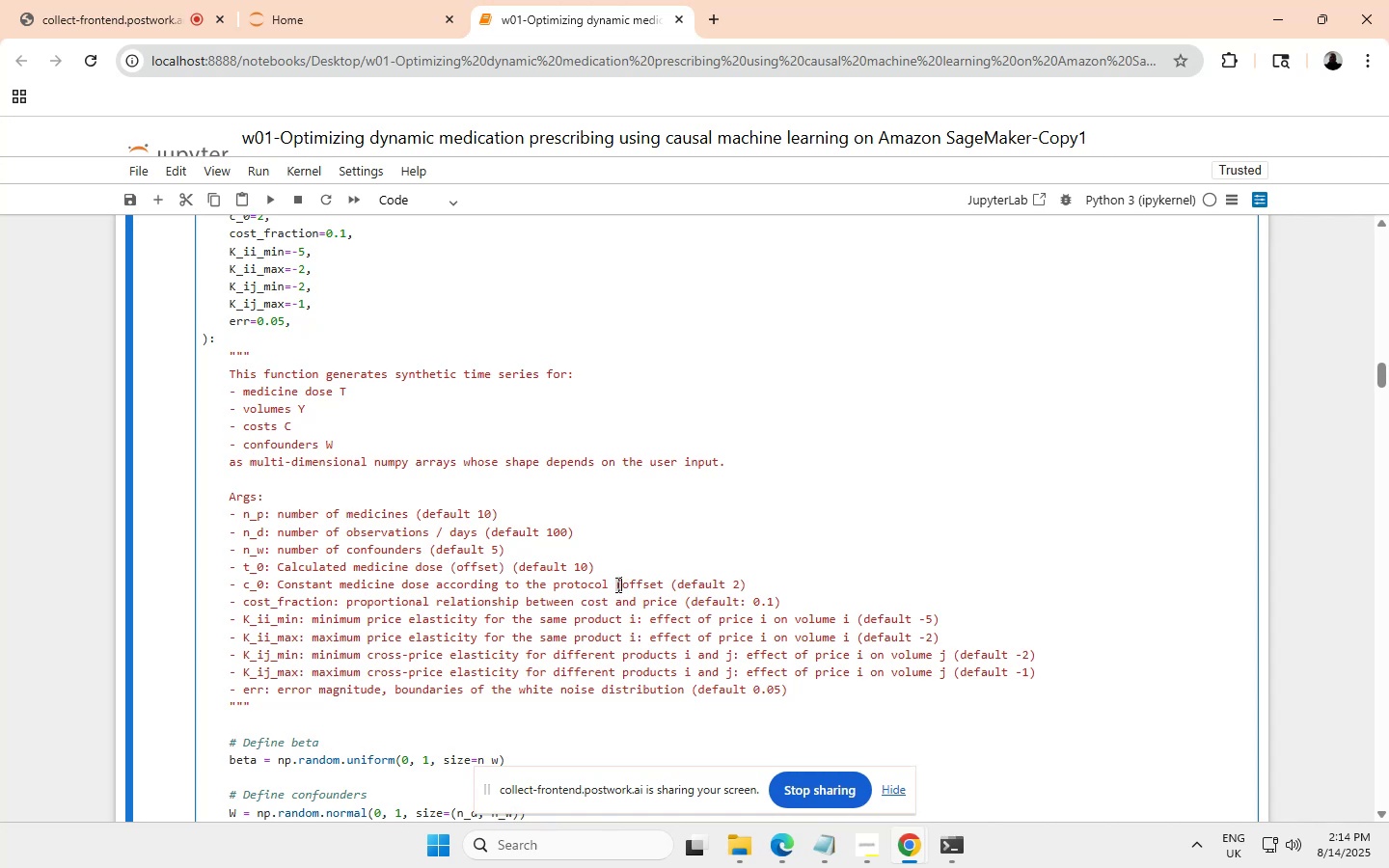 
left_click([500, 565])
 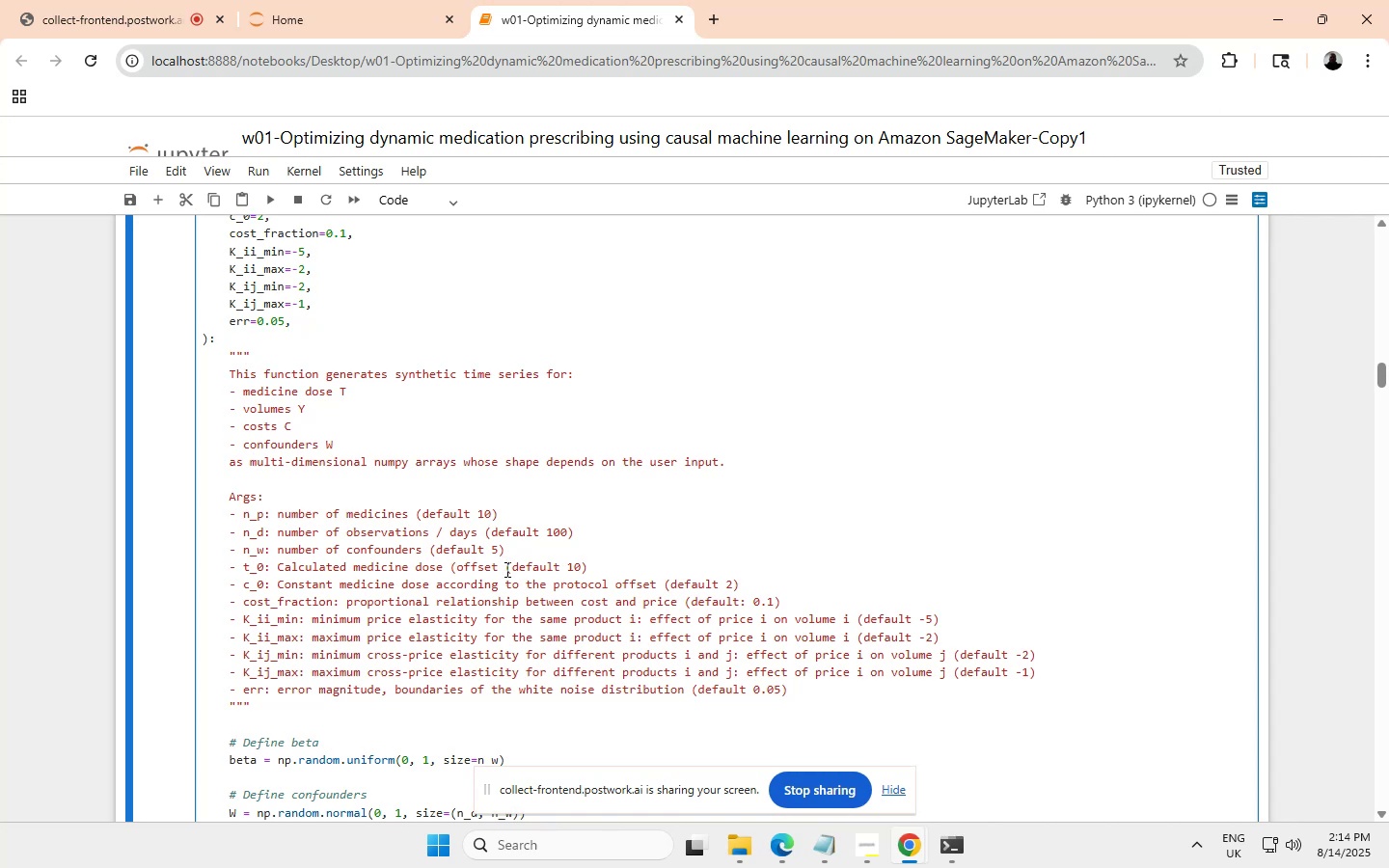 
key(Shift+0)
 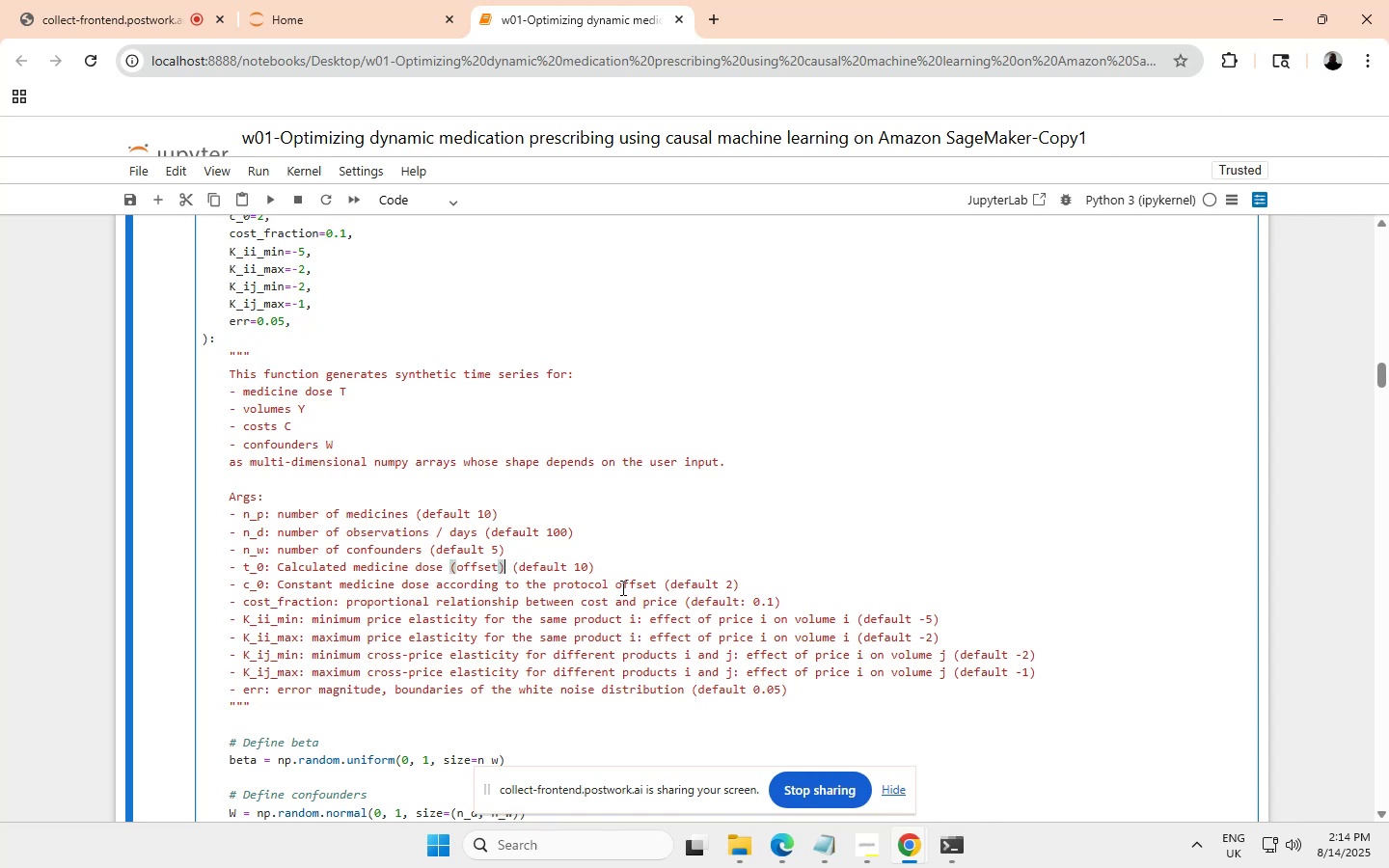 
left_click([616, 583])
 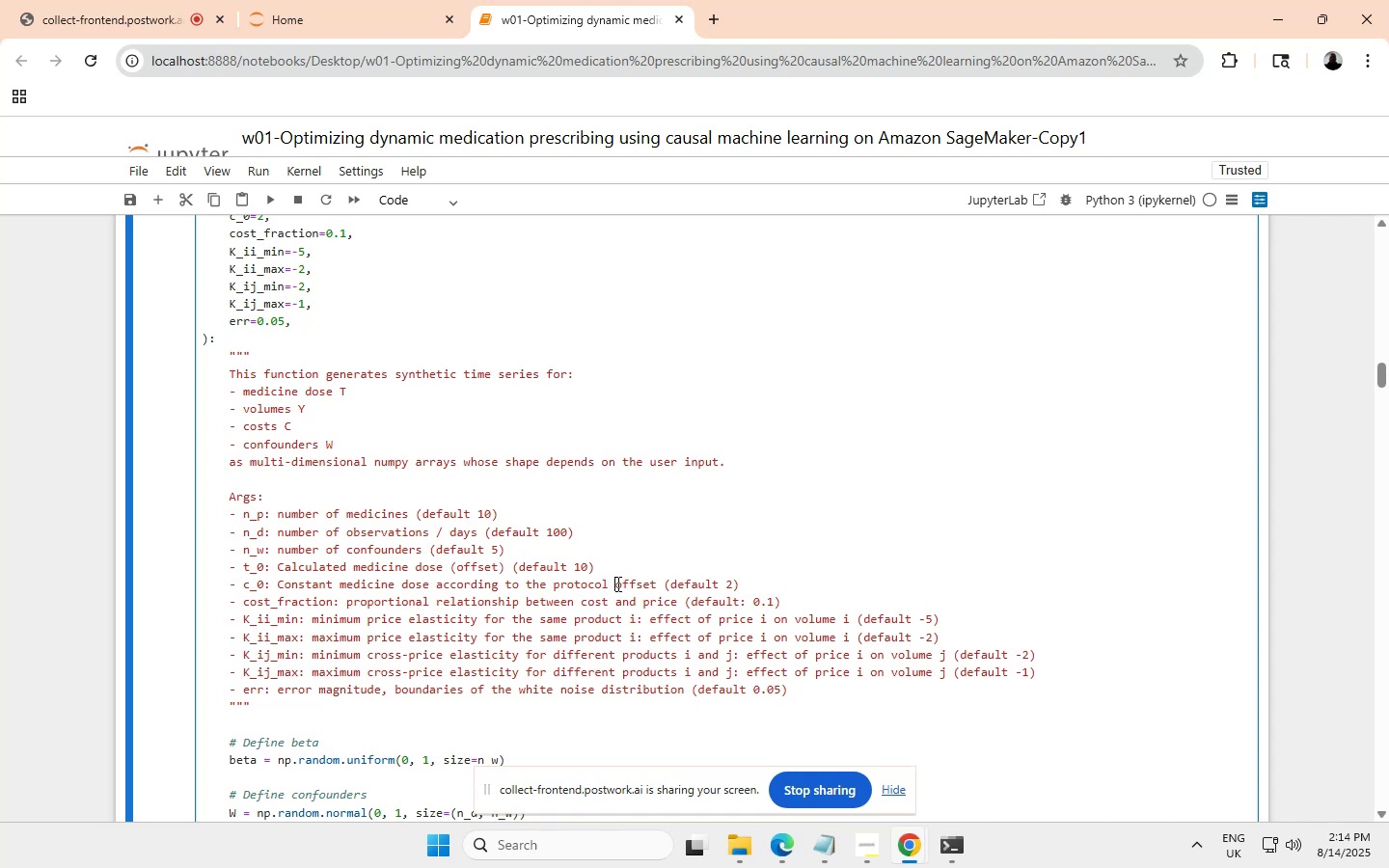 
hold_key(key=ShiftLeft, duration=0.99)
 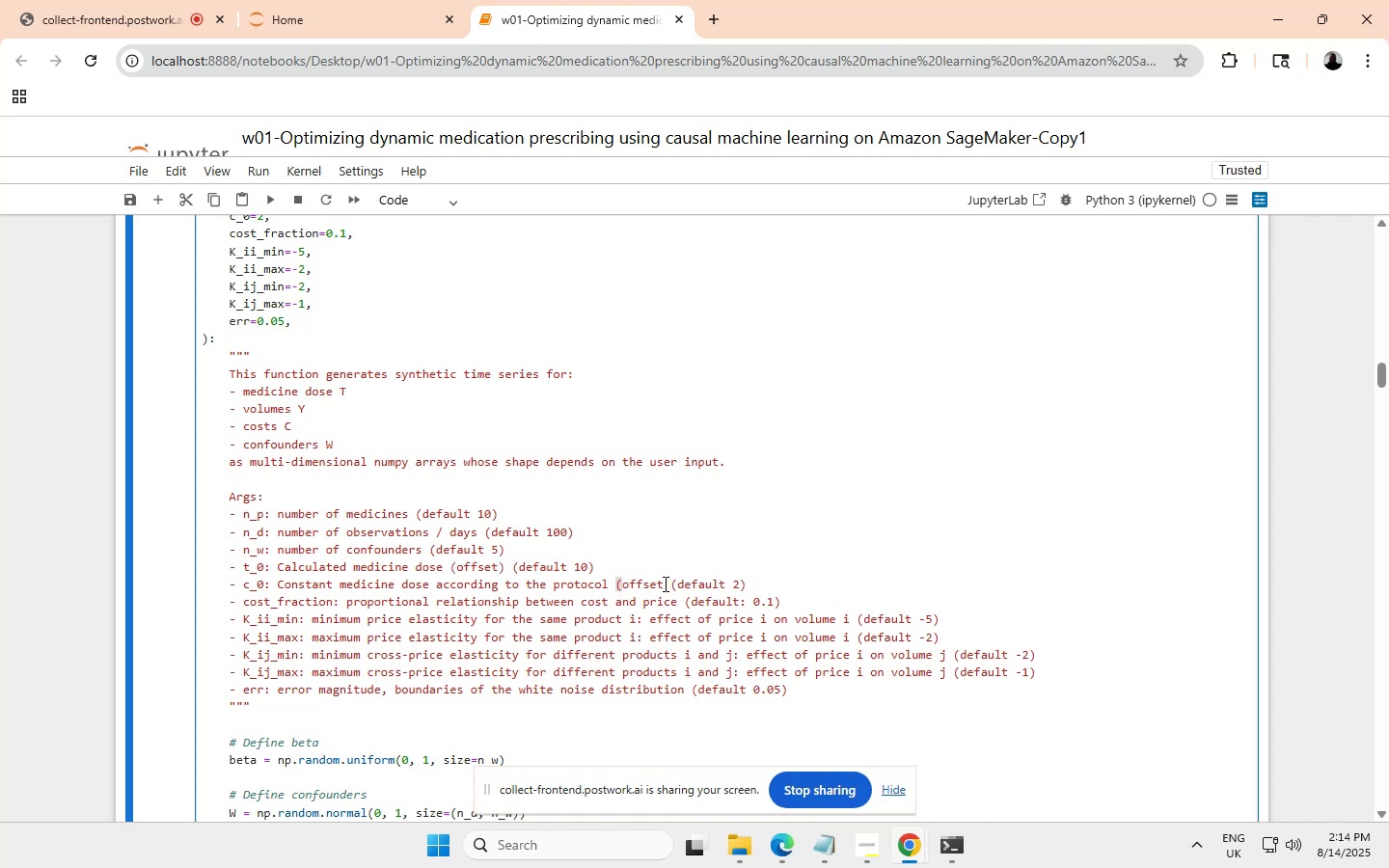 
left_click([664, 583])
 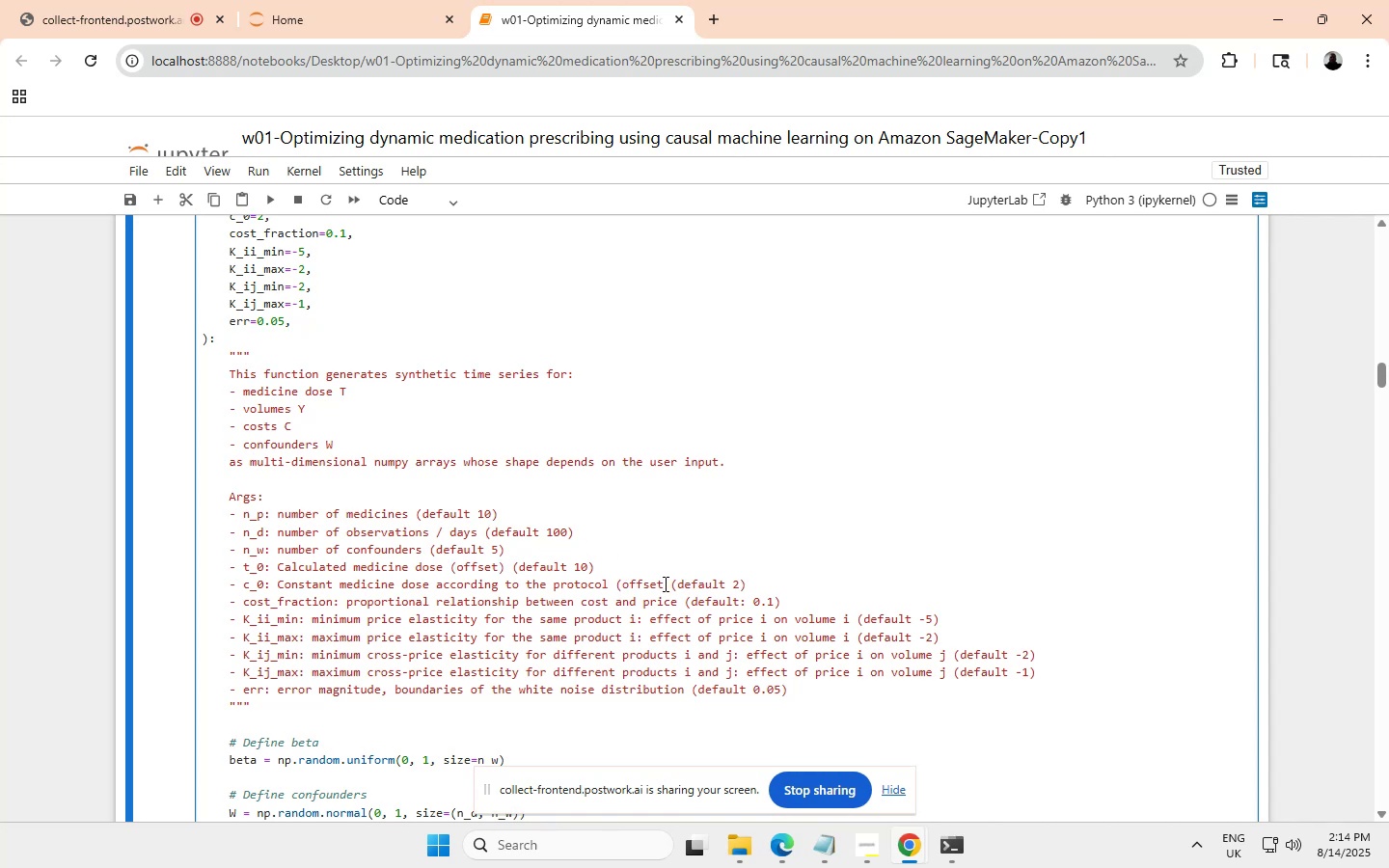 
key(Shift+0)
 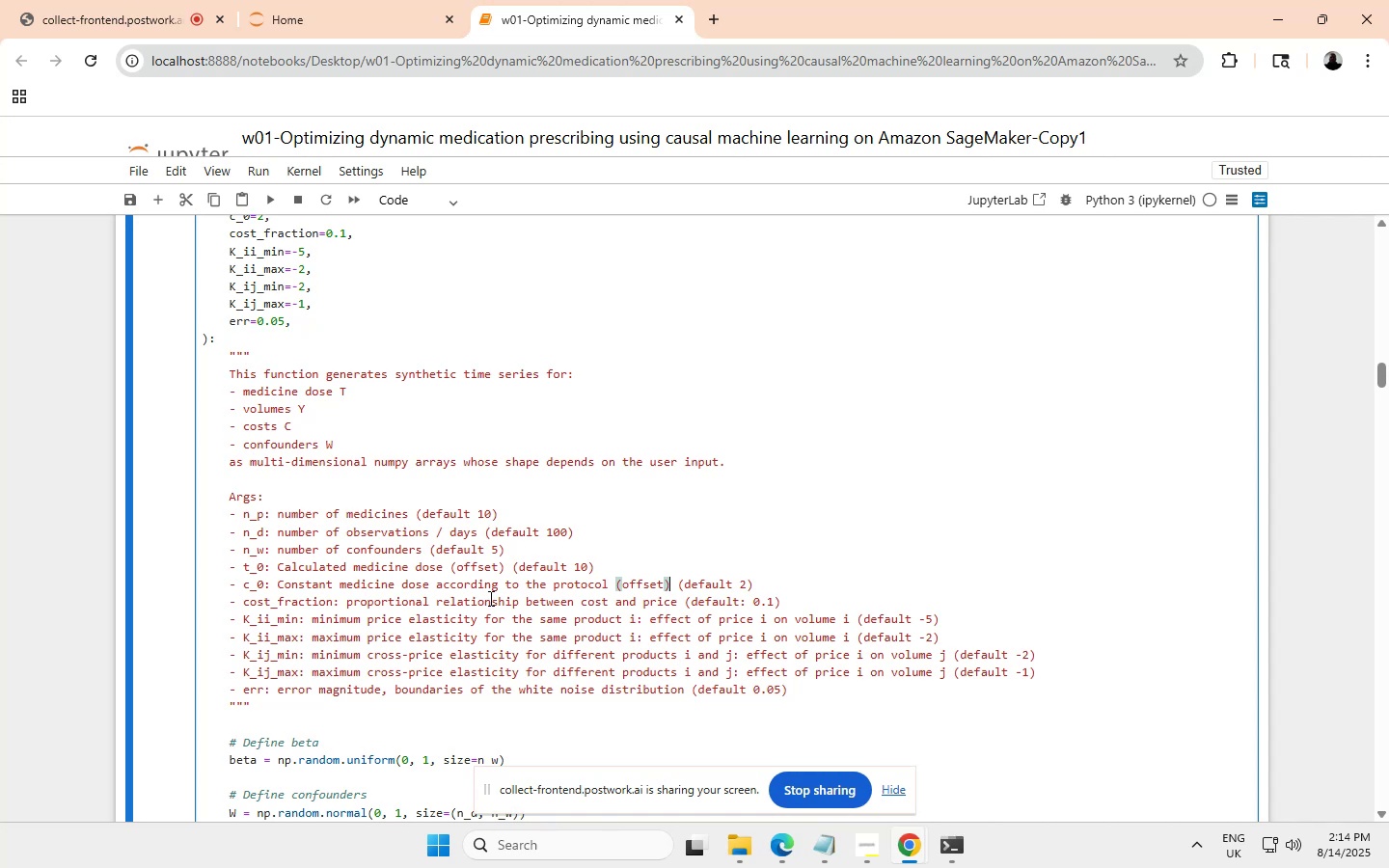 
scroll: coordinate [491, 596], scroll_direction: up, amount: 1.0
 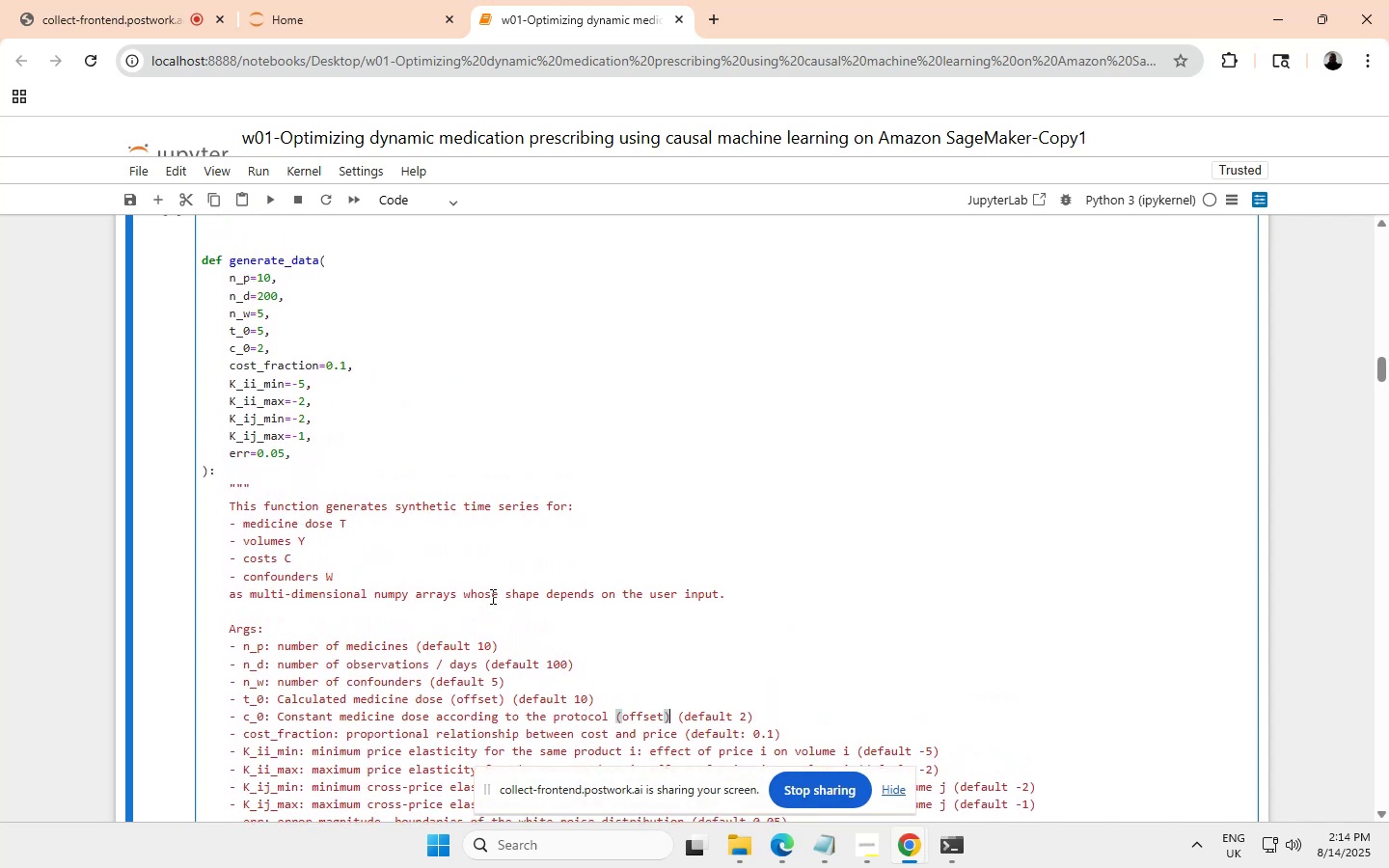 
scroll: coordinate [490, 596], scroll_direction: none, amount: 0.0
 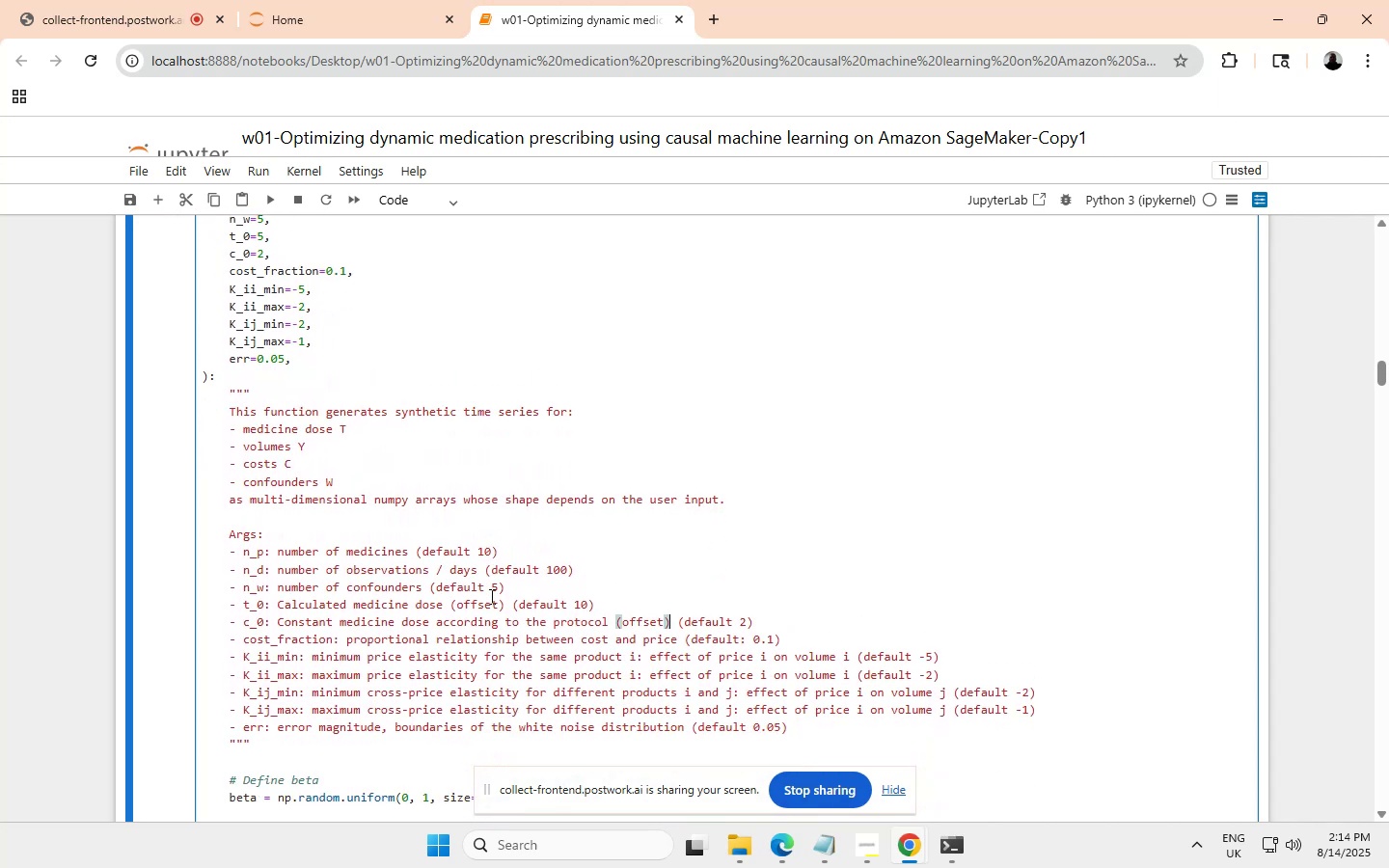 
scroll: coordinate [490, 596], scroll_direction: down, amount: 1.0
 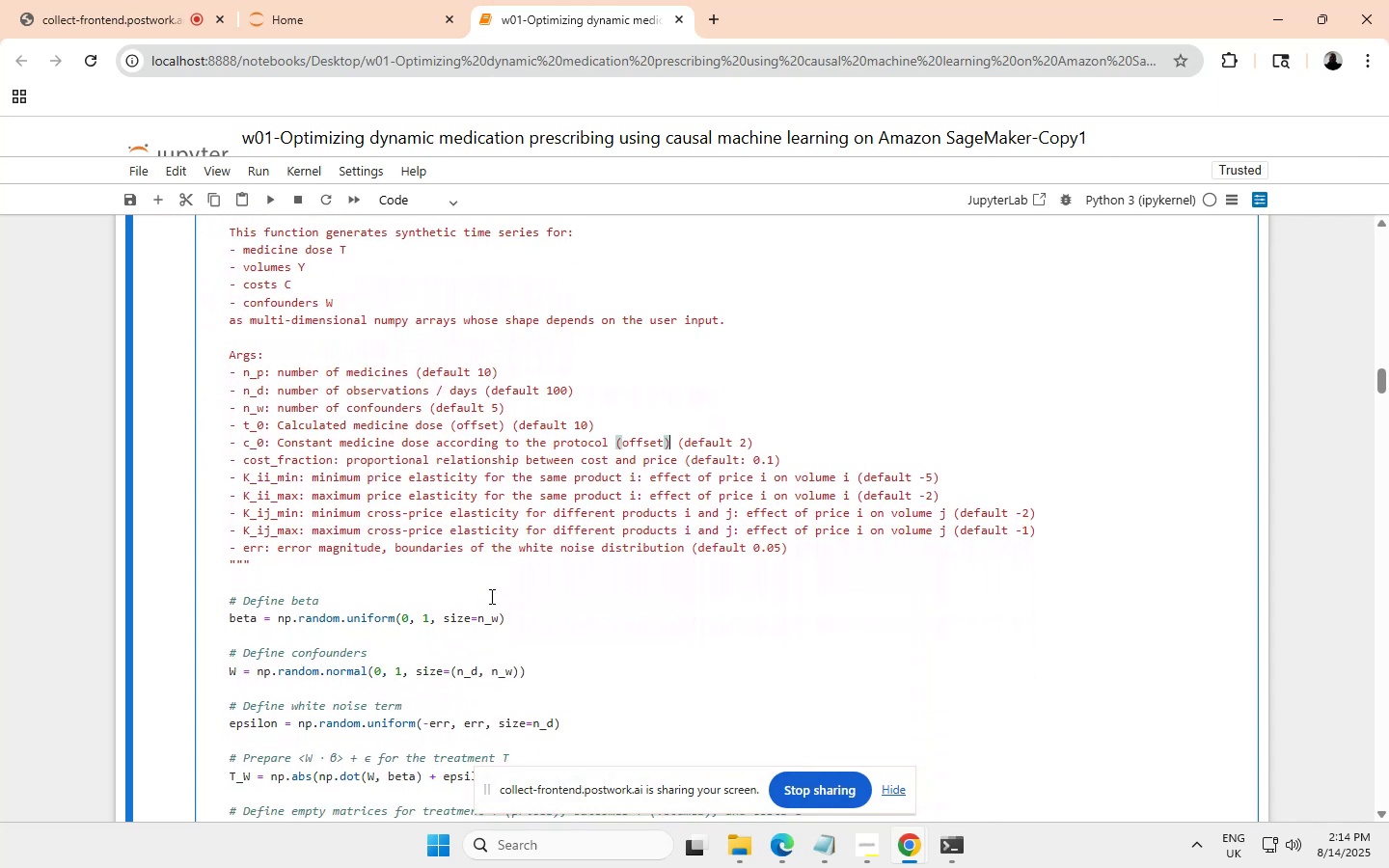 
scroll: coordinate [490, 596], scroll_direction: none, amount: 0.0
 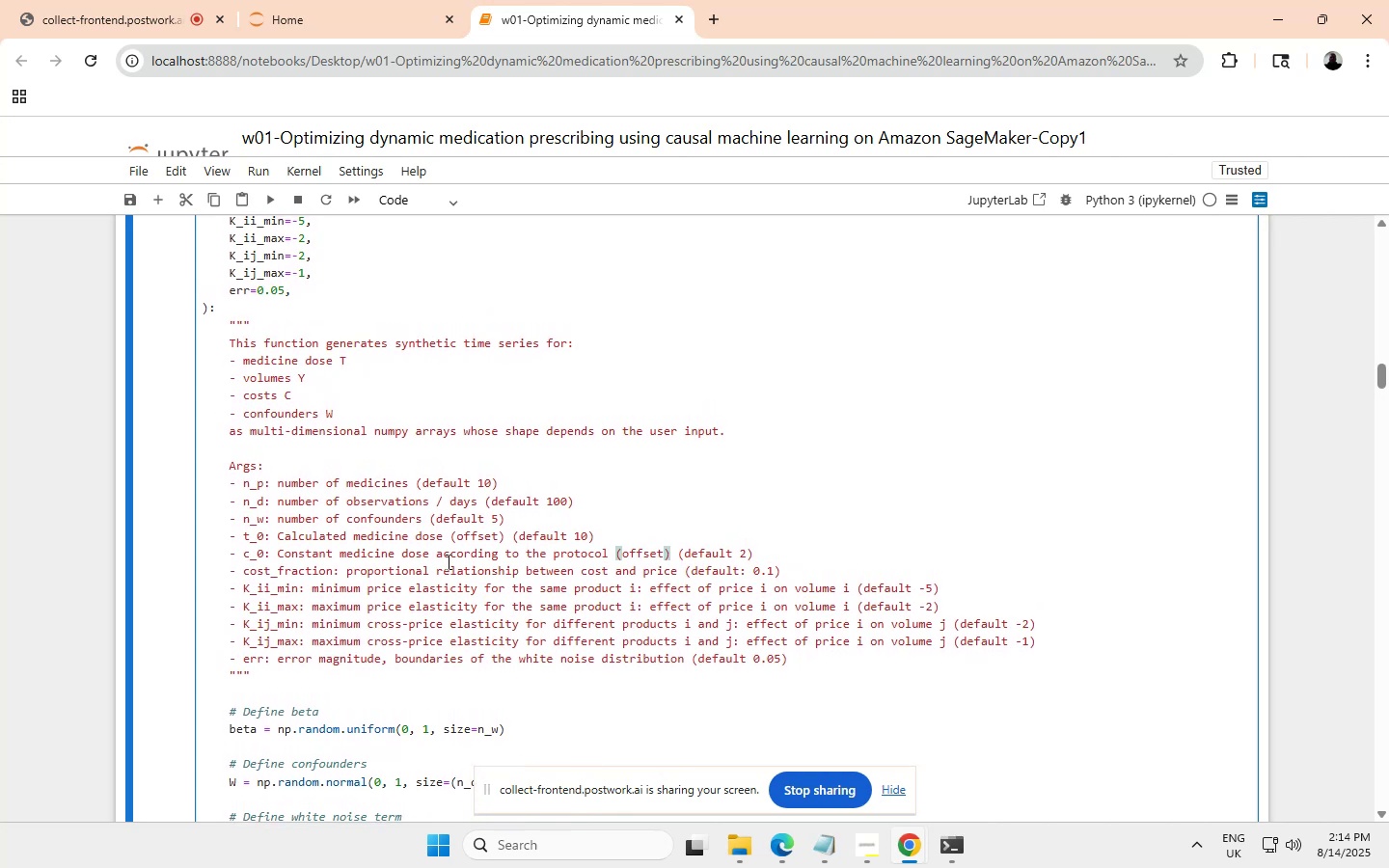 
wait(6.93)
 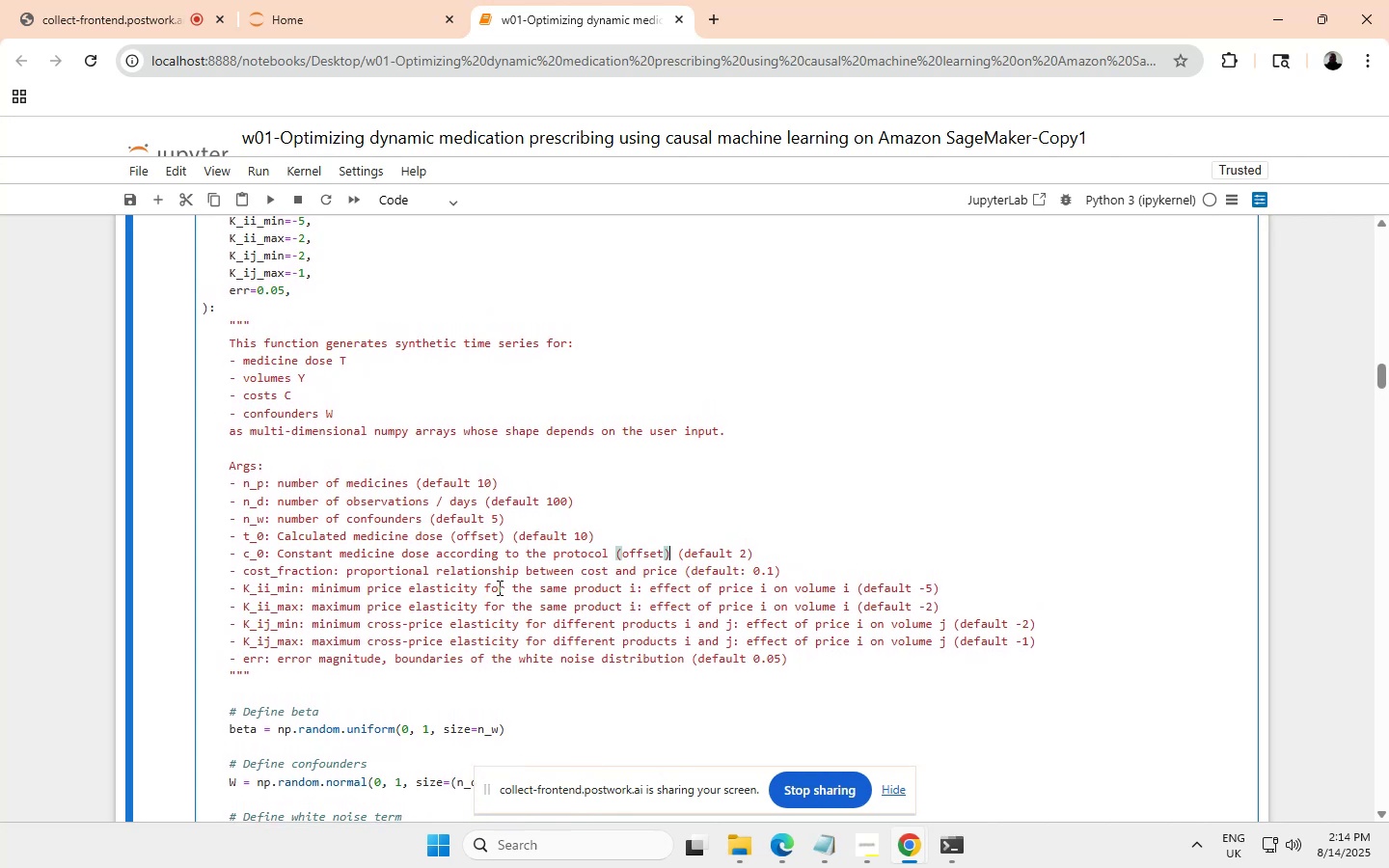 
scroll: coordinate [400, 577], scroll_direction: up, amount: 2.0
 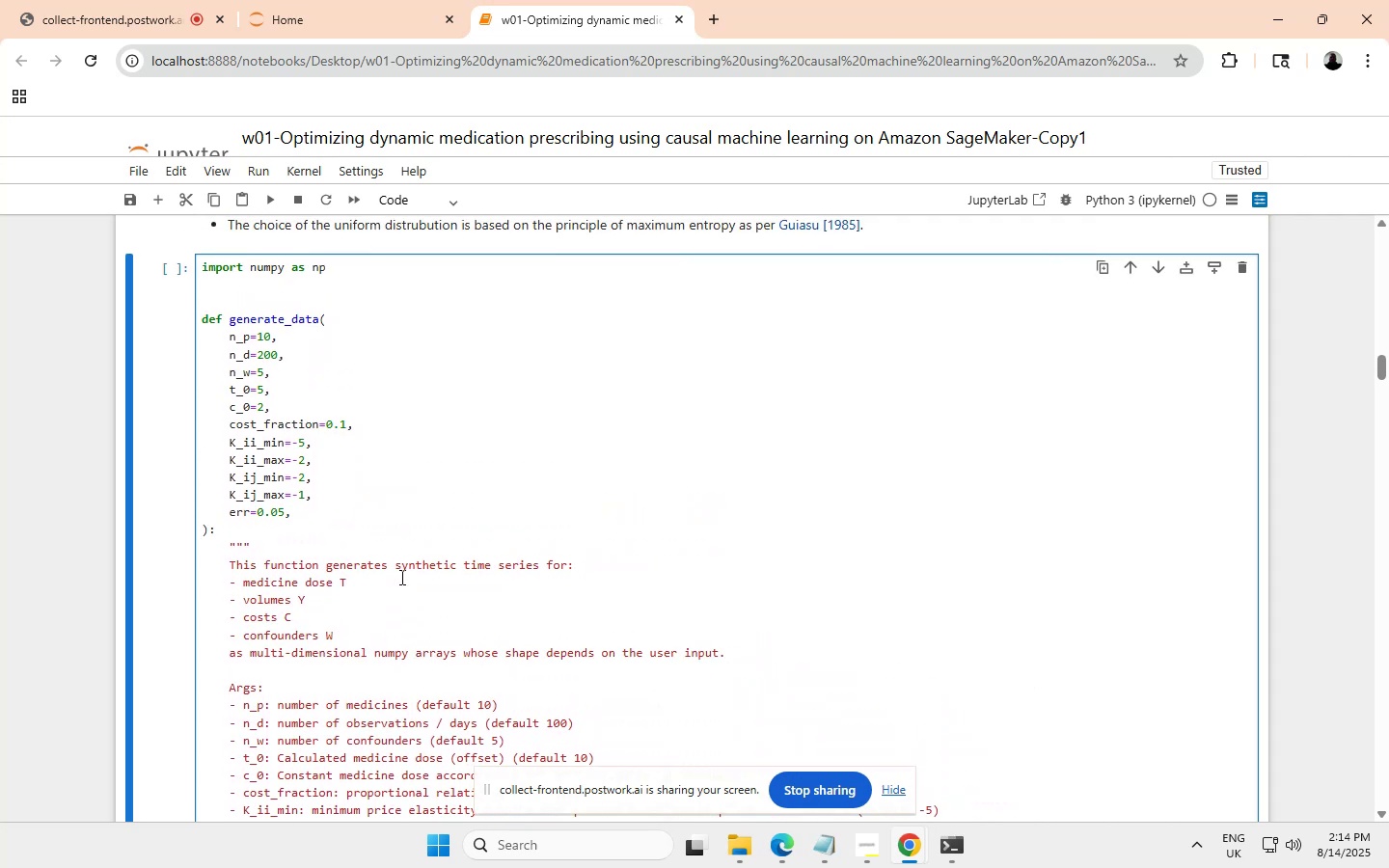 
scroll: coordinate [400, 577], scroll_direction: none, amount: 0.0
 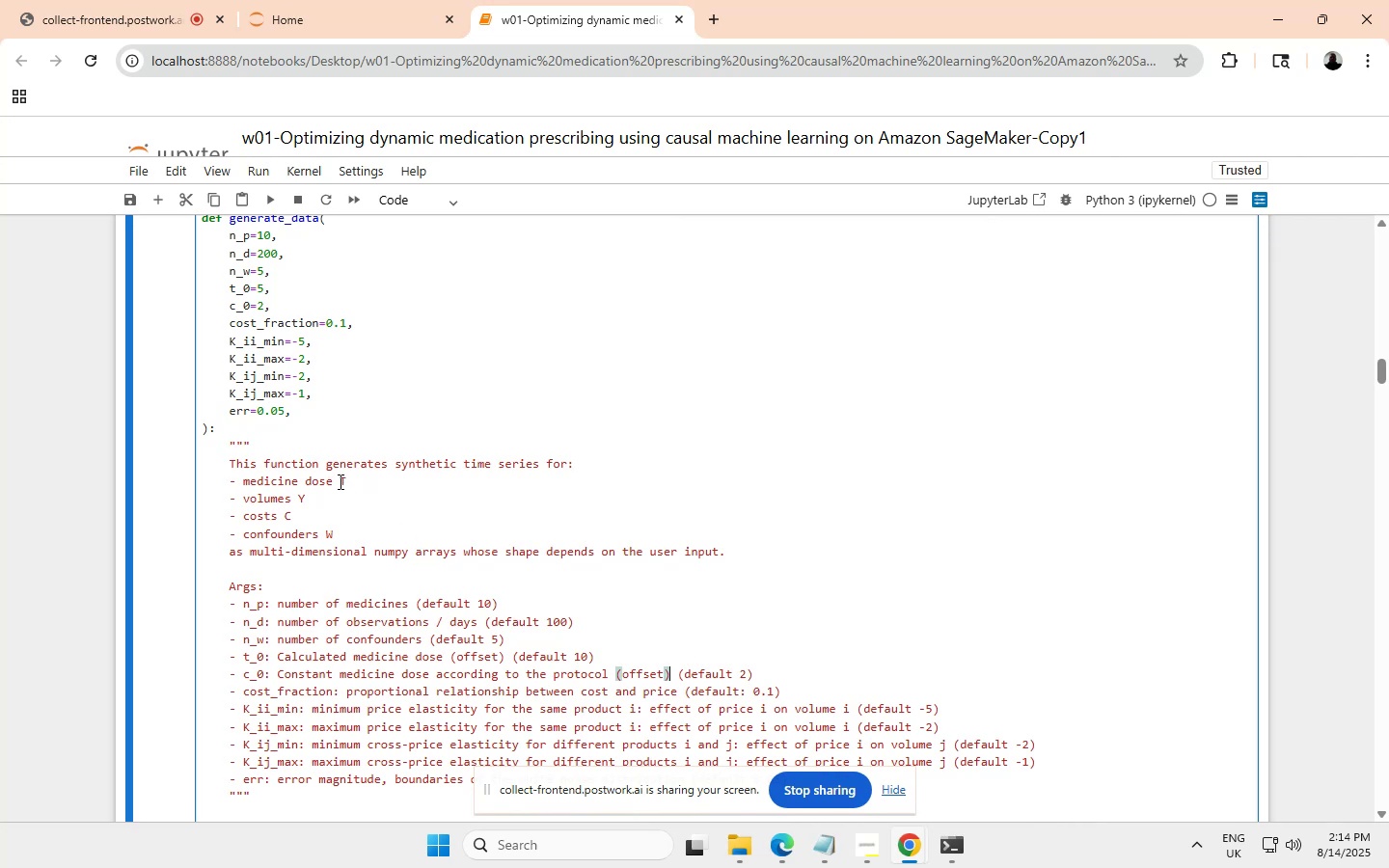 
wait(11.83)
 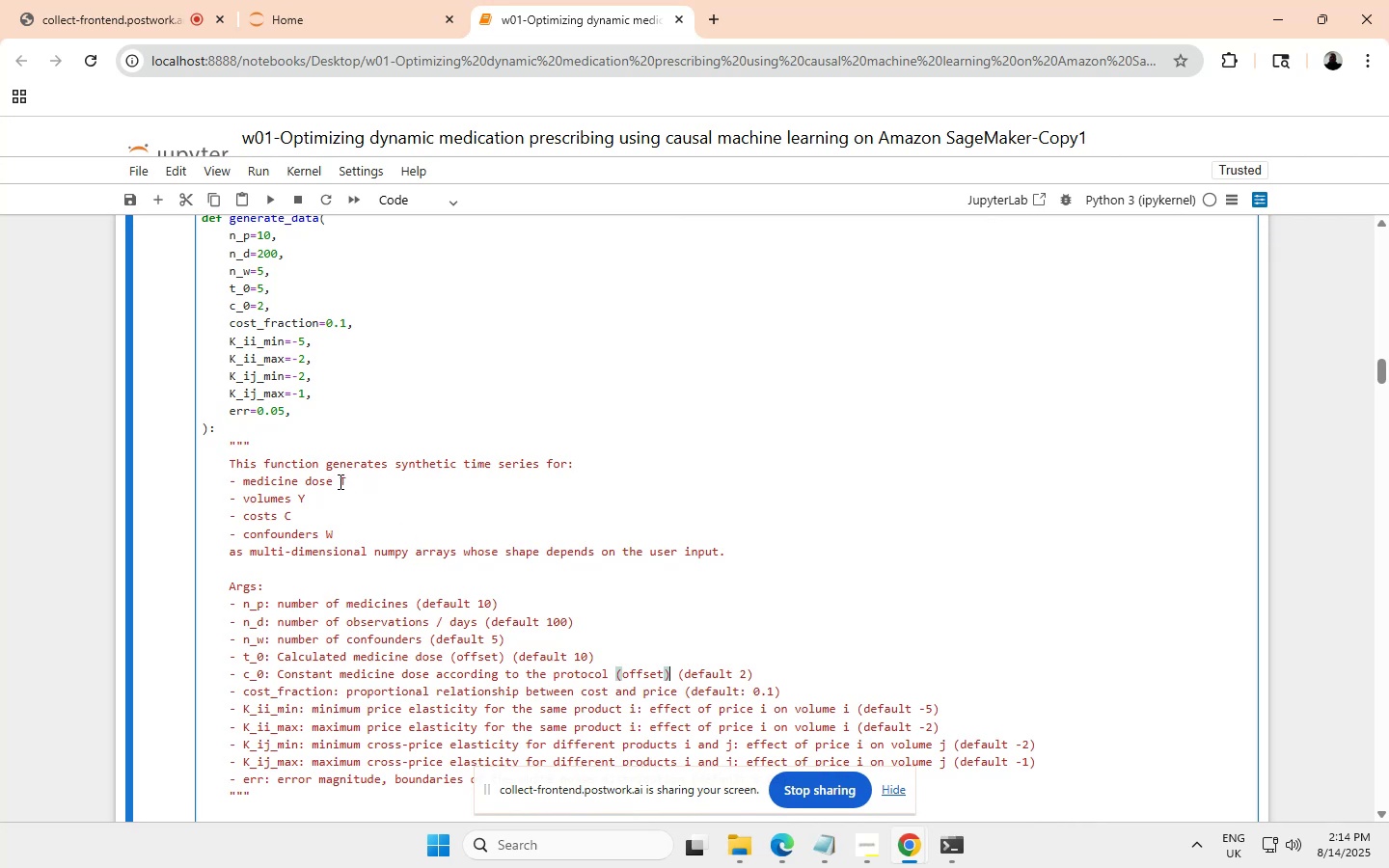 
scroll: coordinate [407, 651], scroll_direction: down, amount: 1.0
 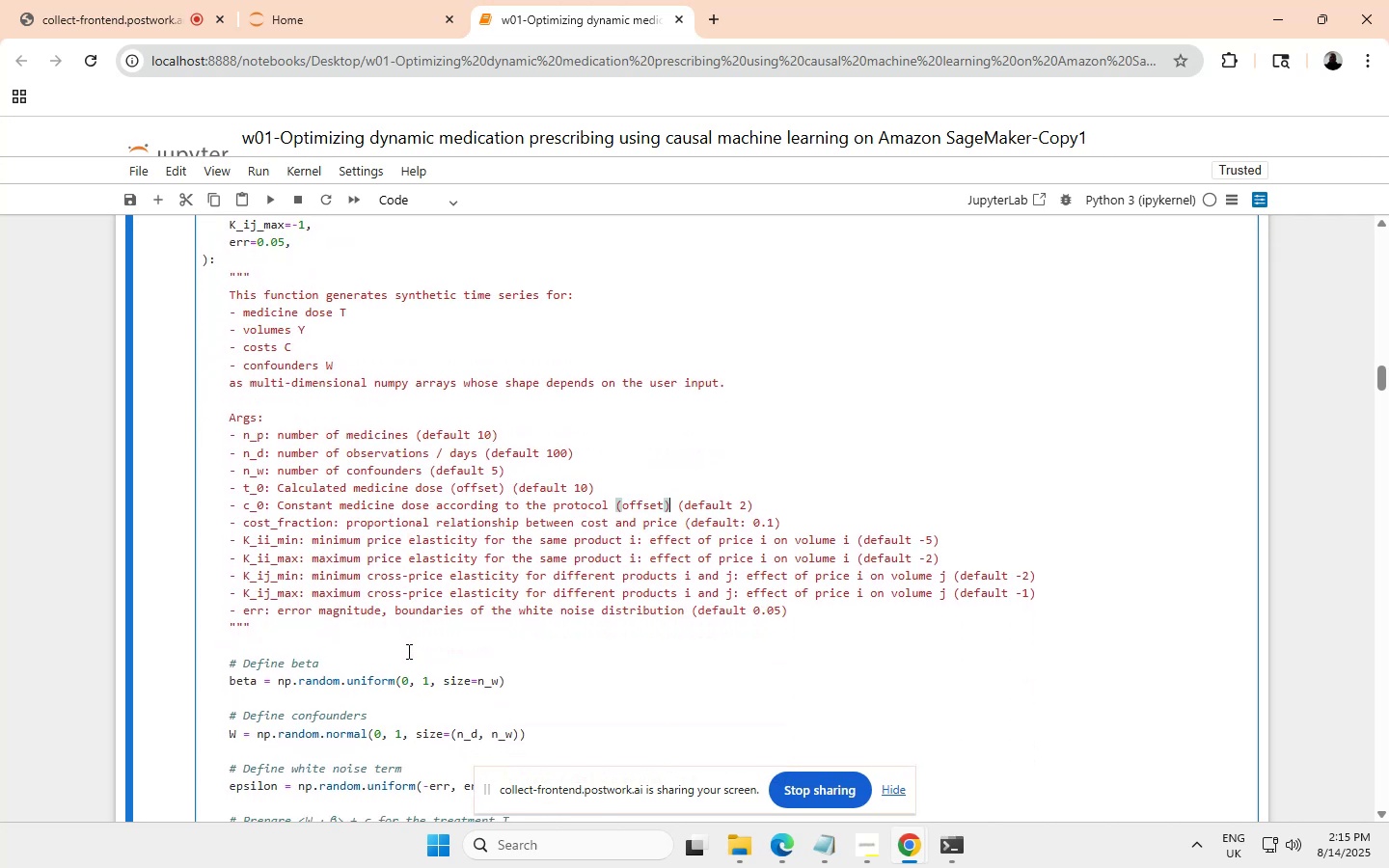 
scroll: coordinate [416, 612], scroll_direction: none, amount: 0.0
 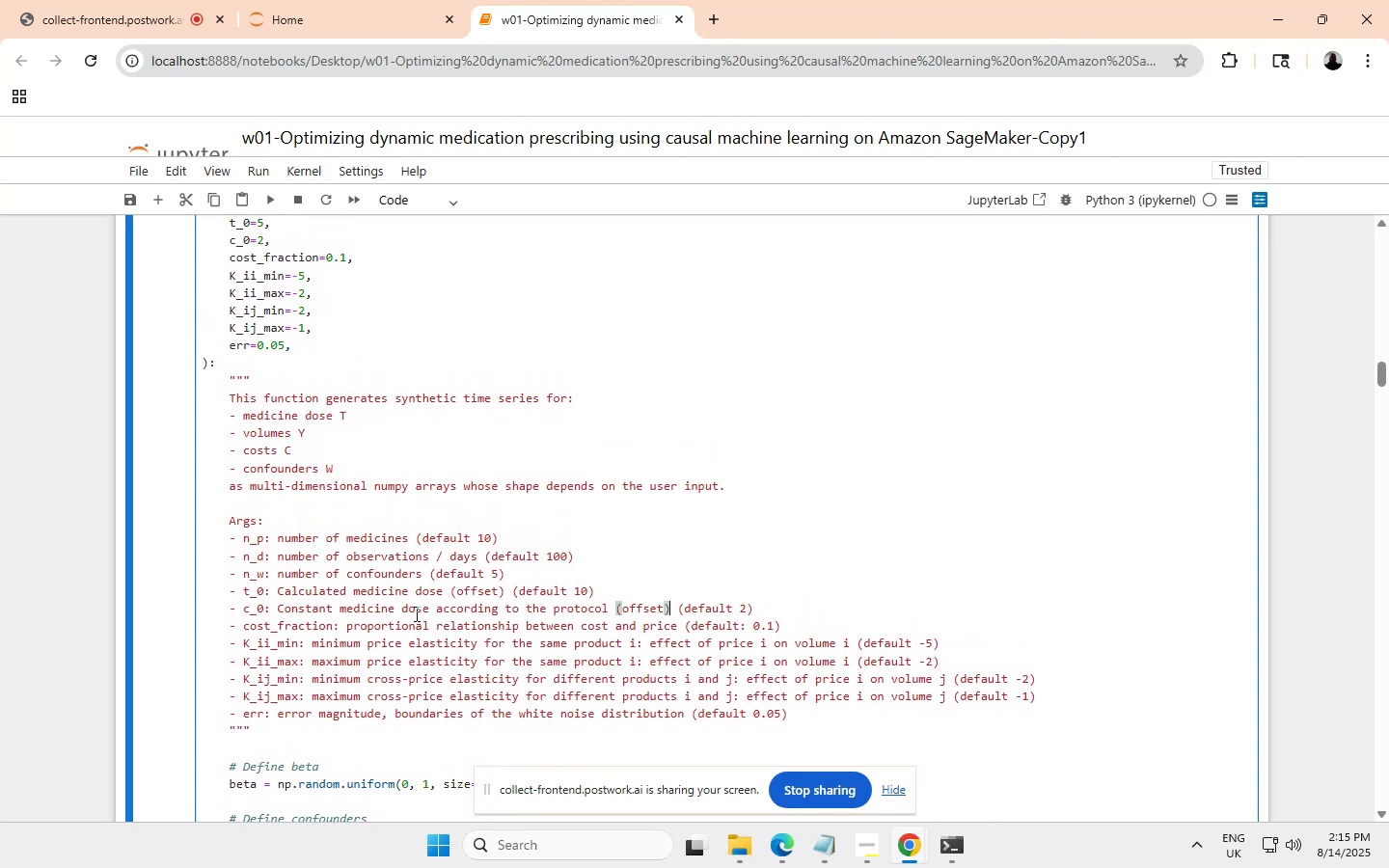 
scroll: coordinate [415, 614], scroll_direction: up, amount: 1.0
 